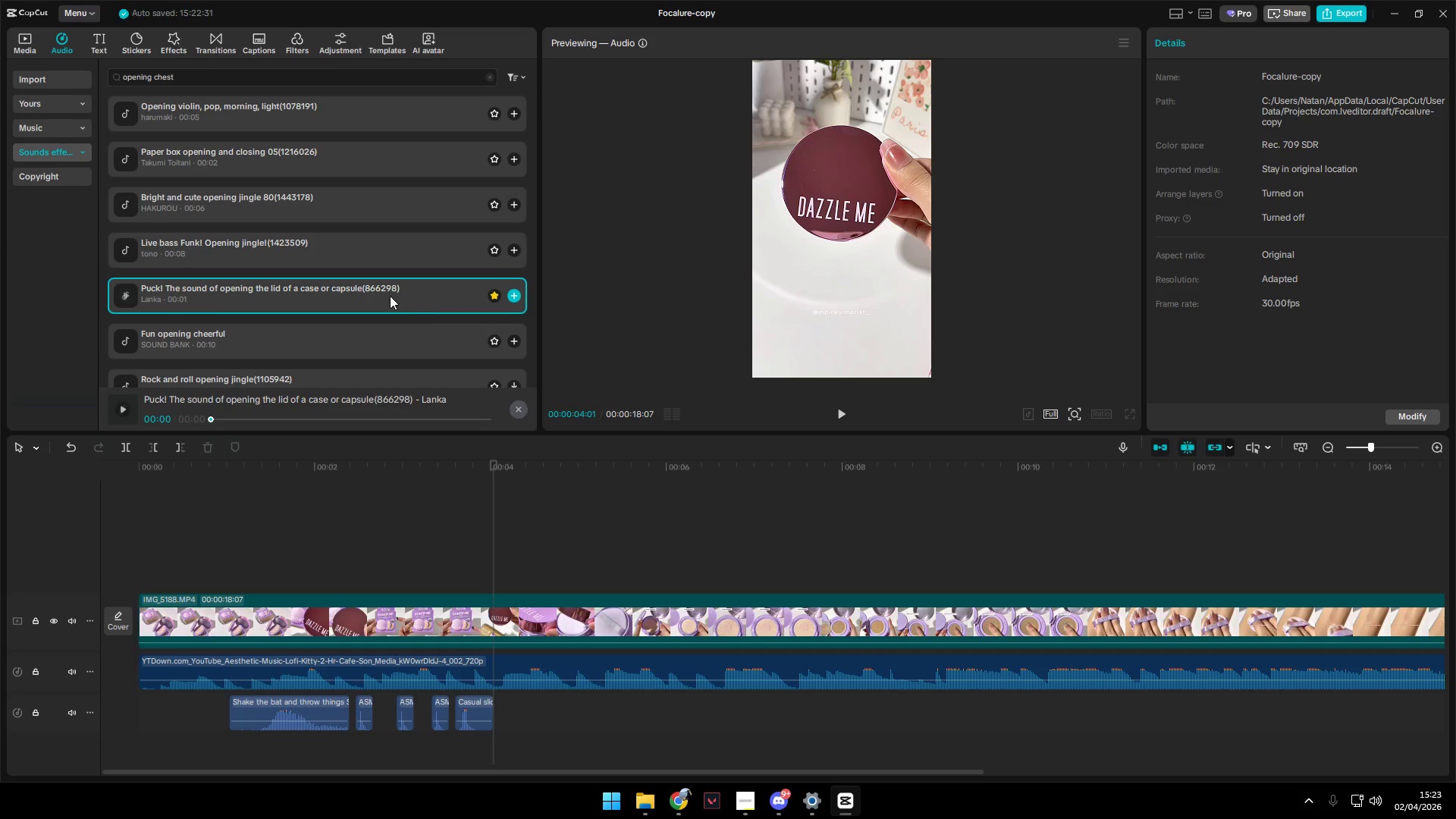 
left_click_drag(start_coordinate=[390, 296], to_coordinate=[515, 702])
 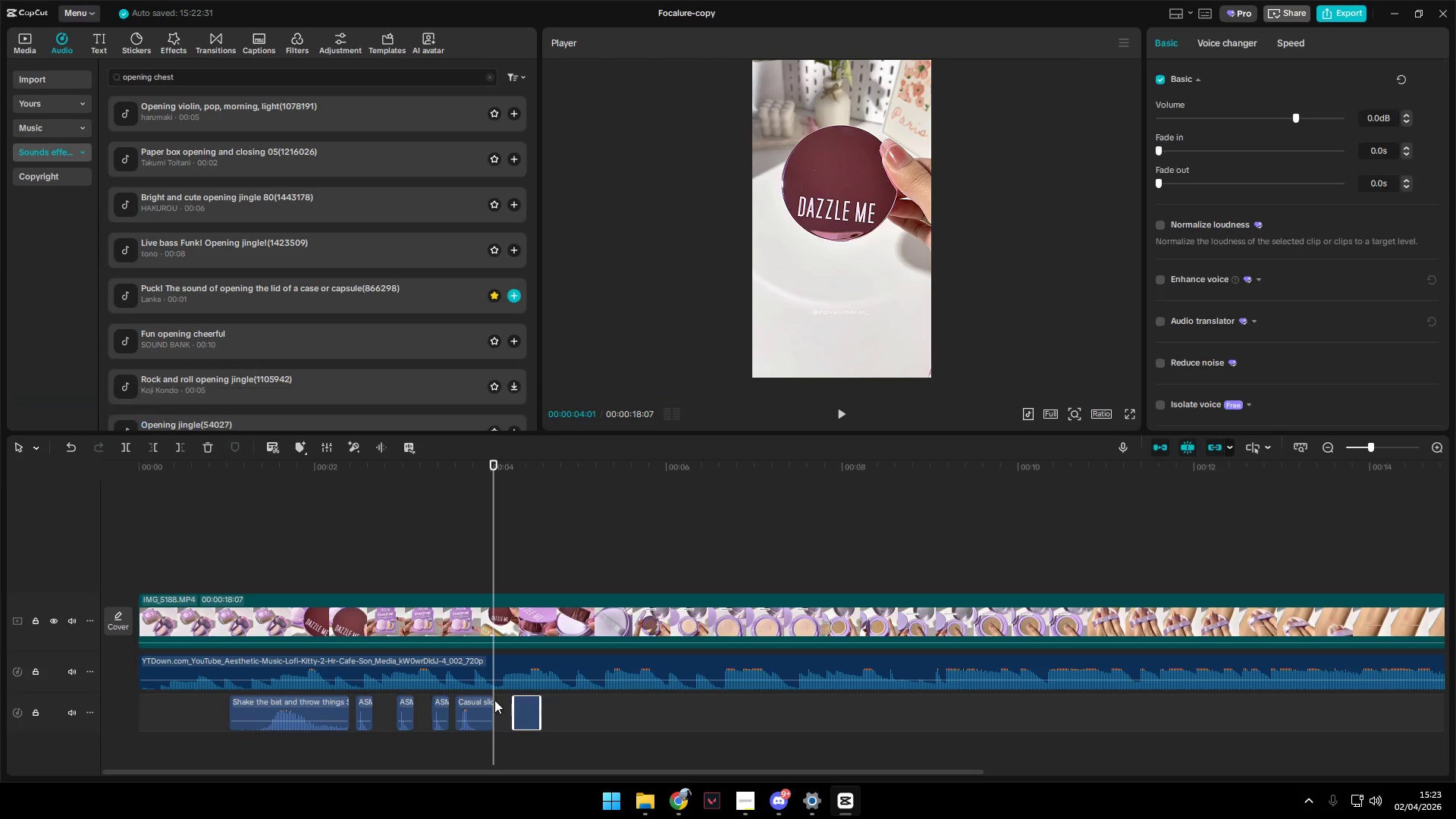 
hold_key(key=ControlLeft, duration=0.73)
scroll: coordinate [504, 686], scroll_direction: up, amount: 12.0
 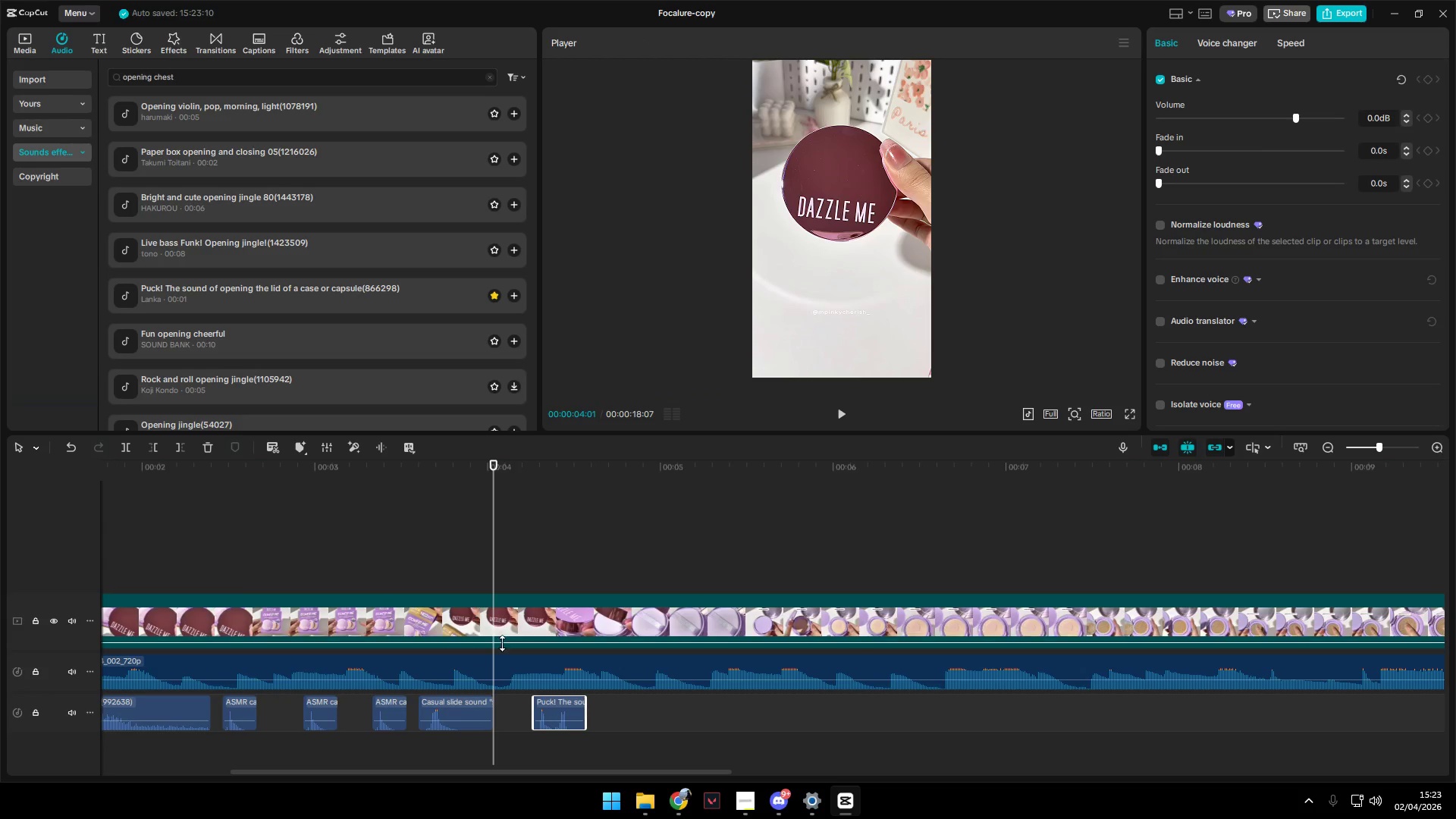 
key(Space)
 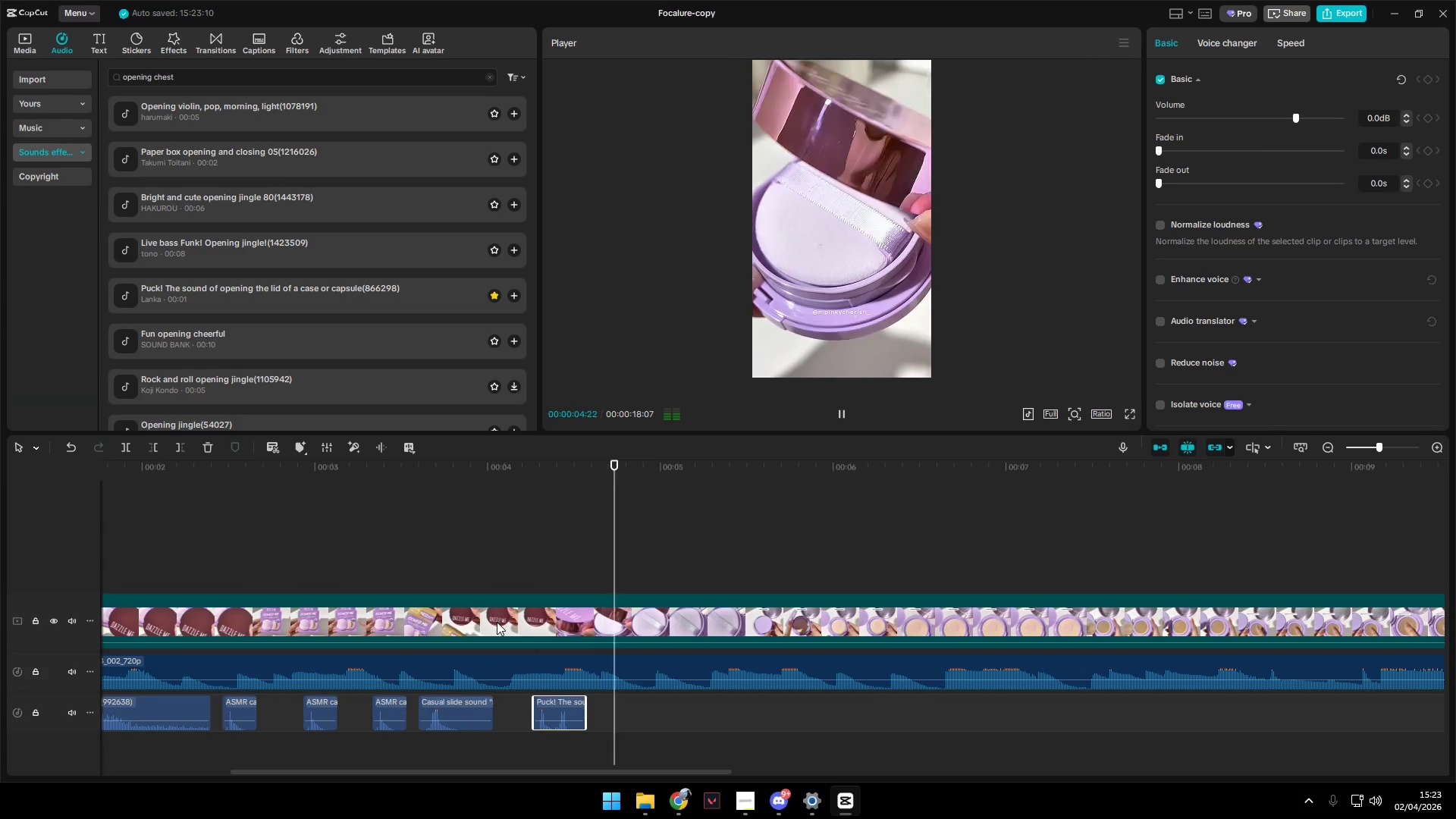 
key(Space)
 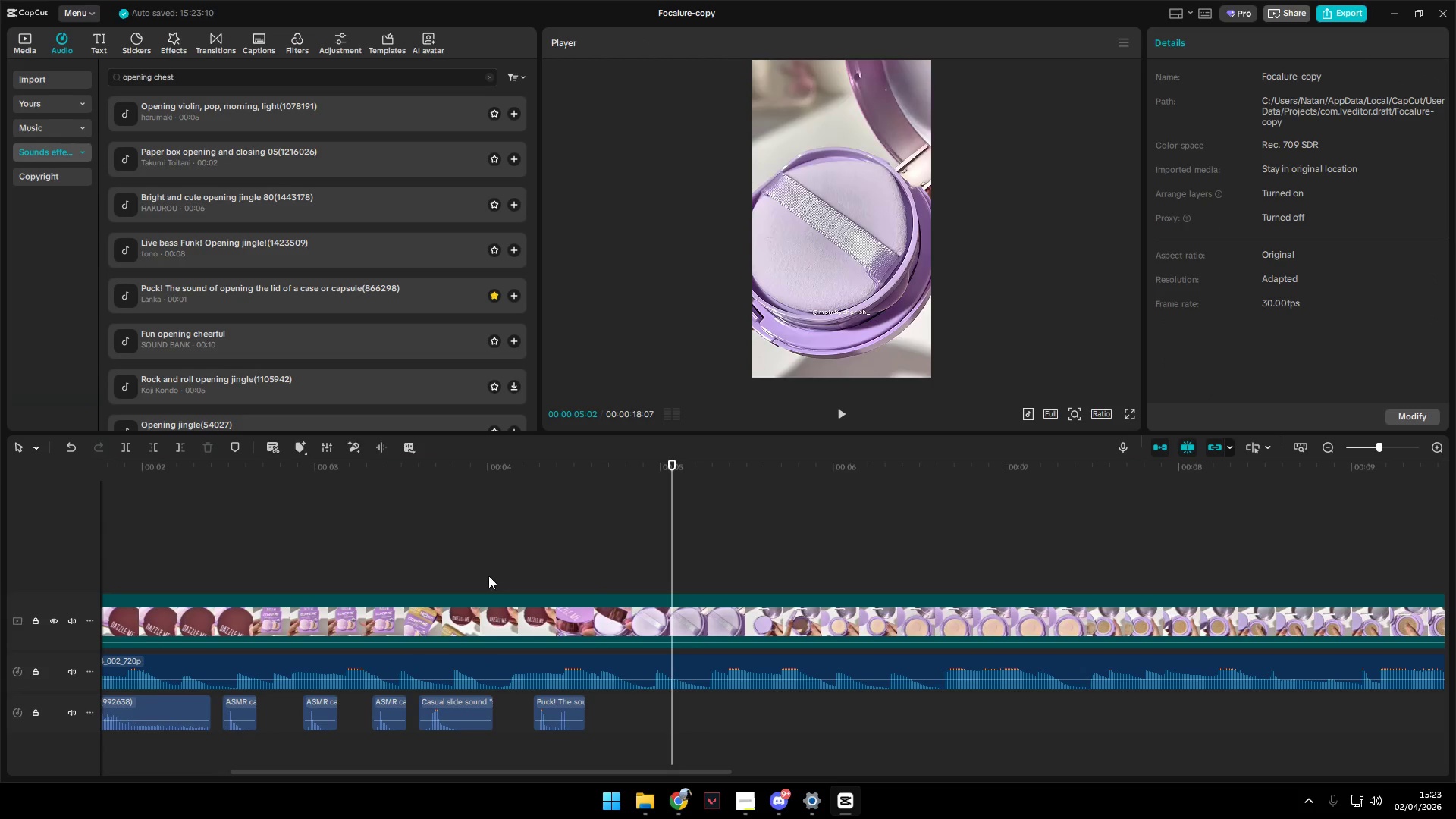 
key(Space)
 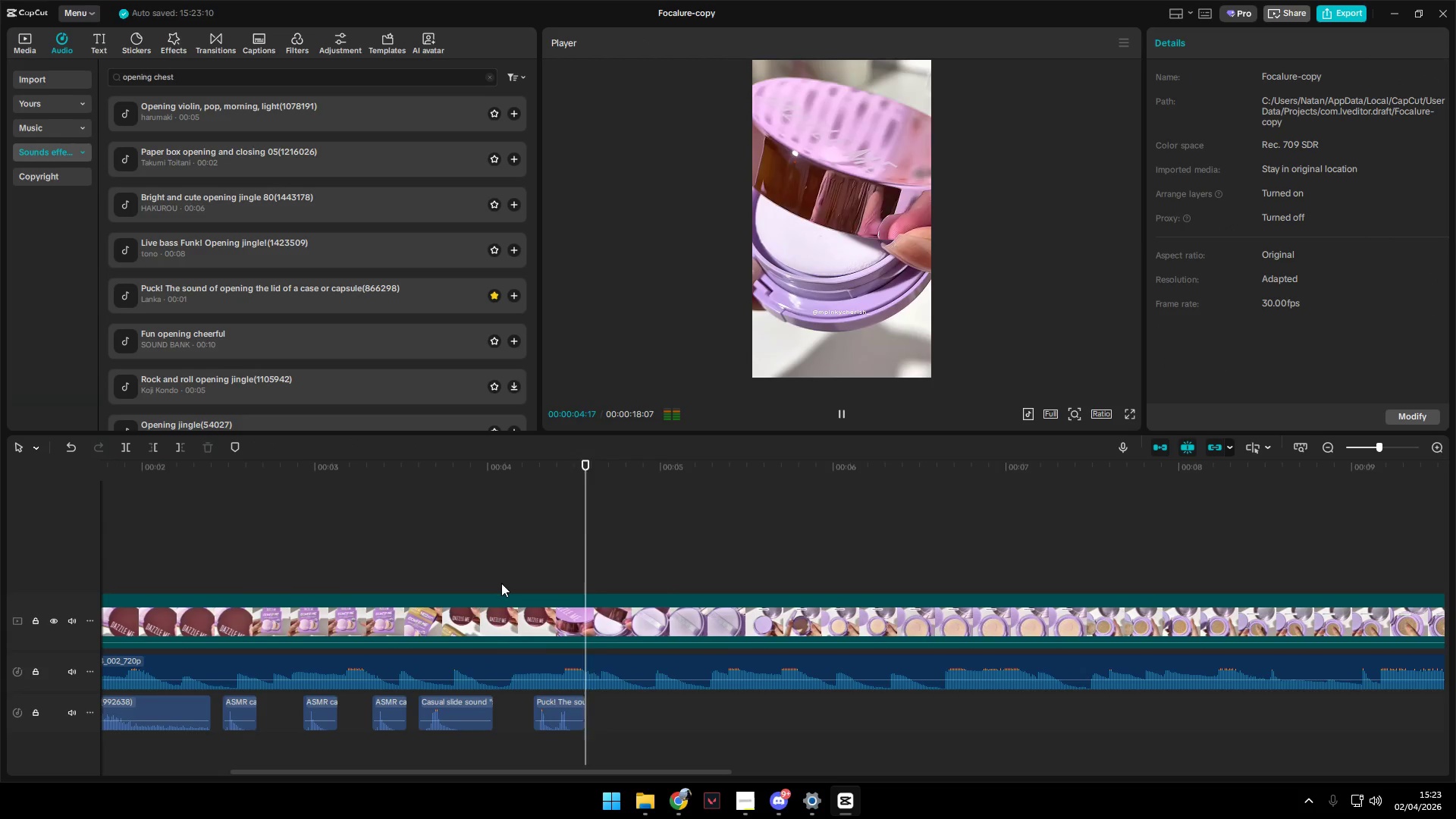 
key(Space)
 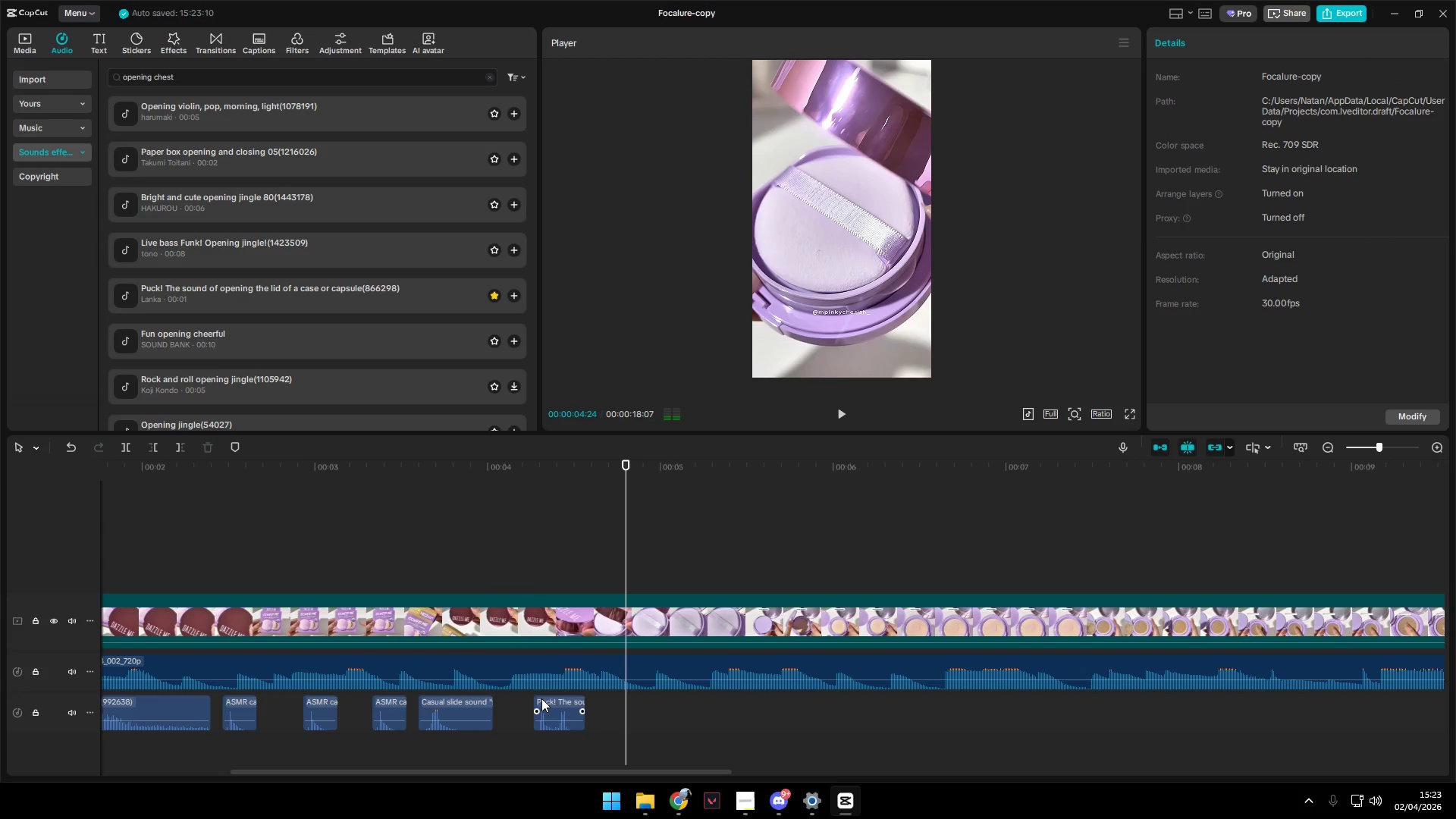 
left_click([551, 708])
 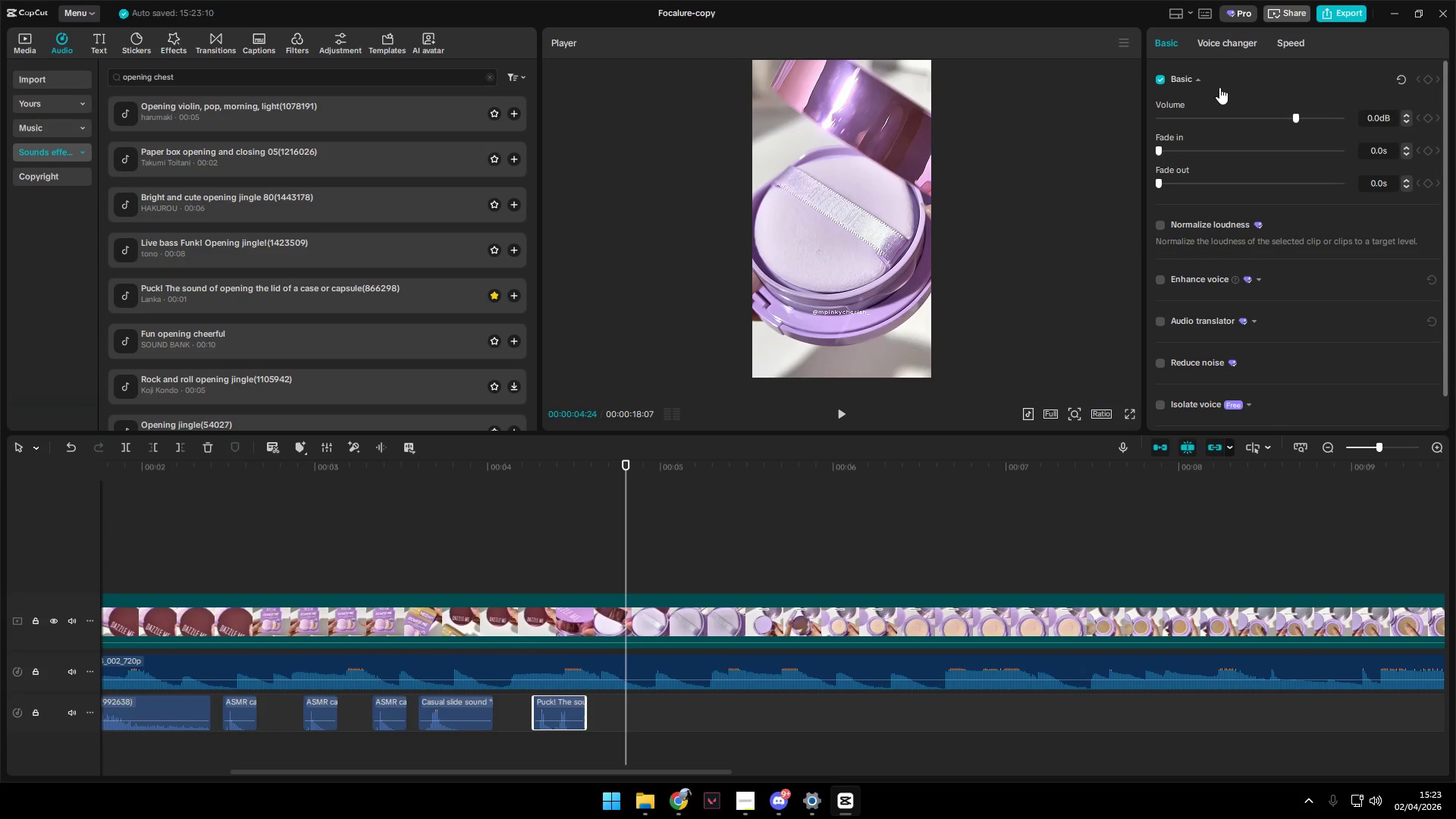 
double_click([1285, 46])
 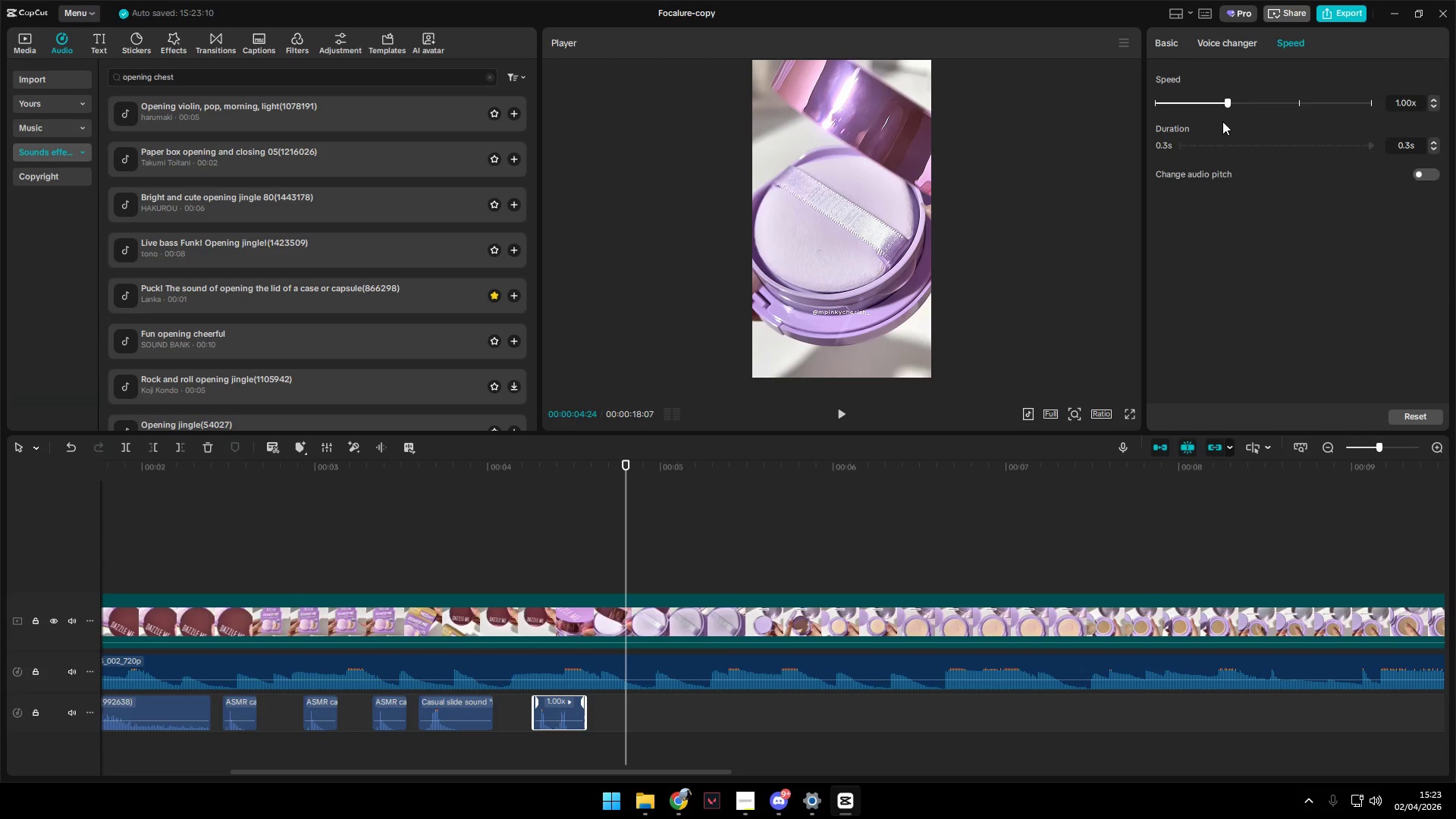 
left_click_drag(start_coordinate=[1222, 106], to_coordinate=[1209, 105])
 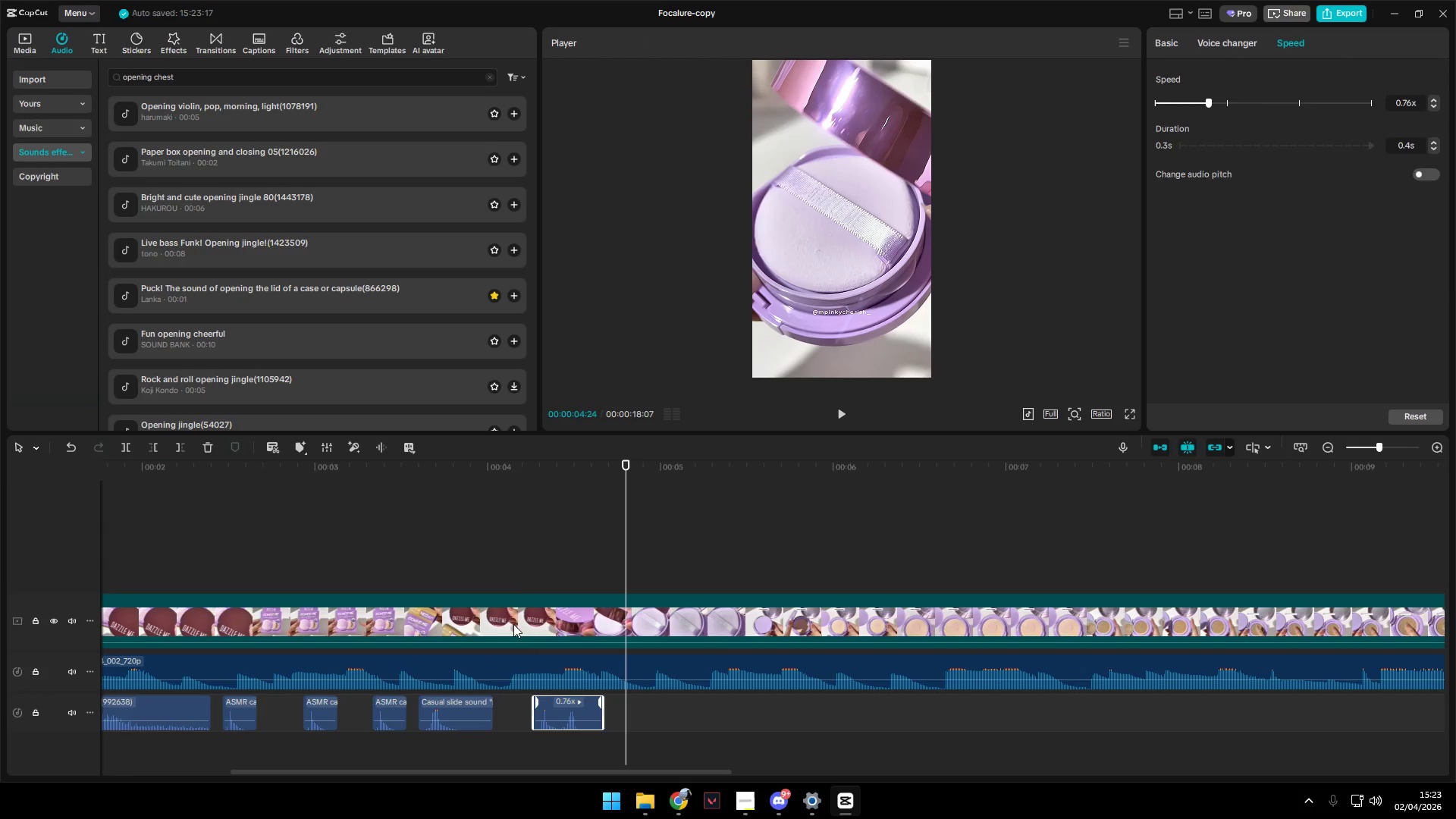 
key(Space)
 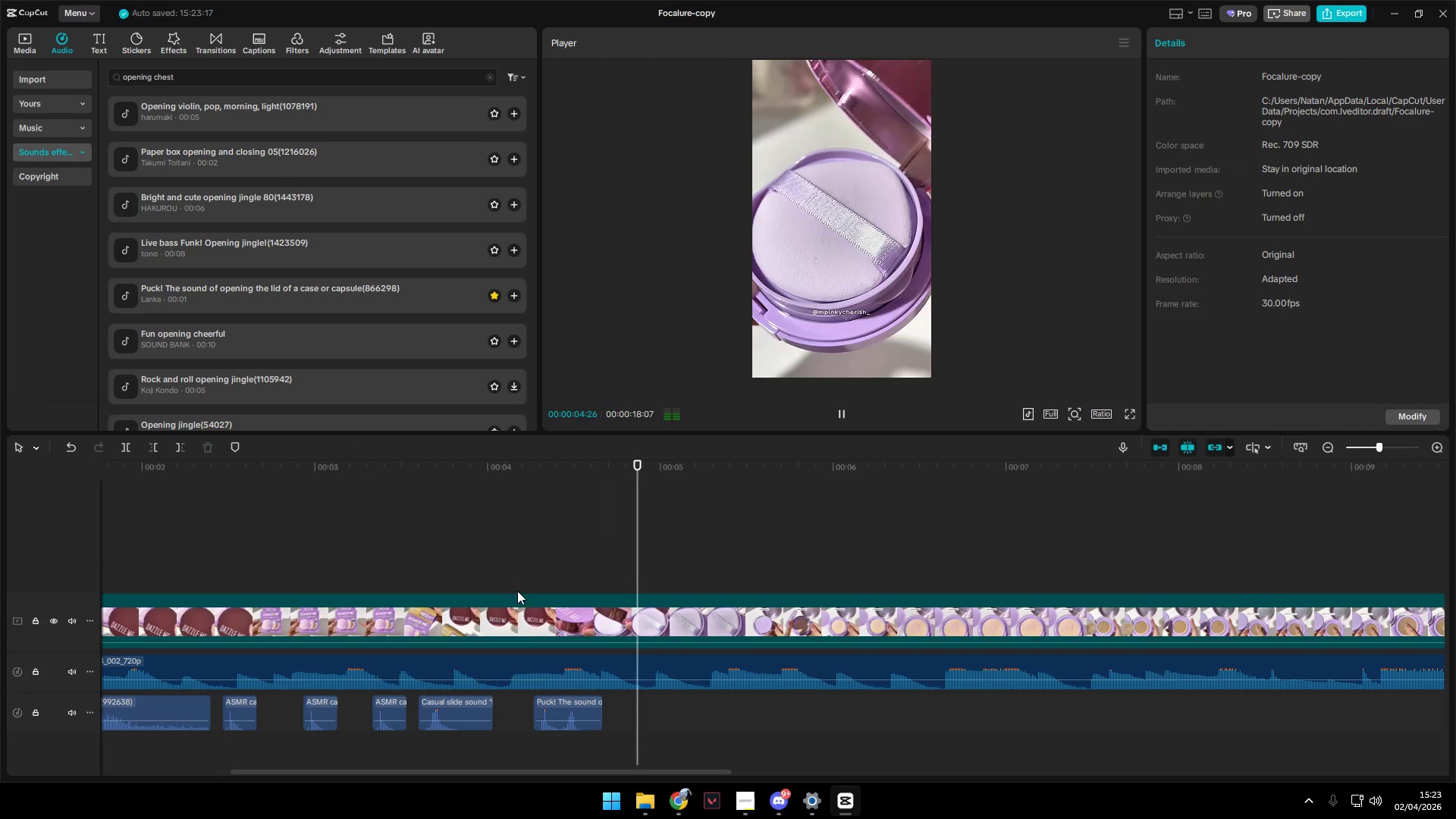 
key(Space)
 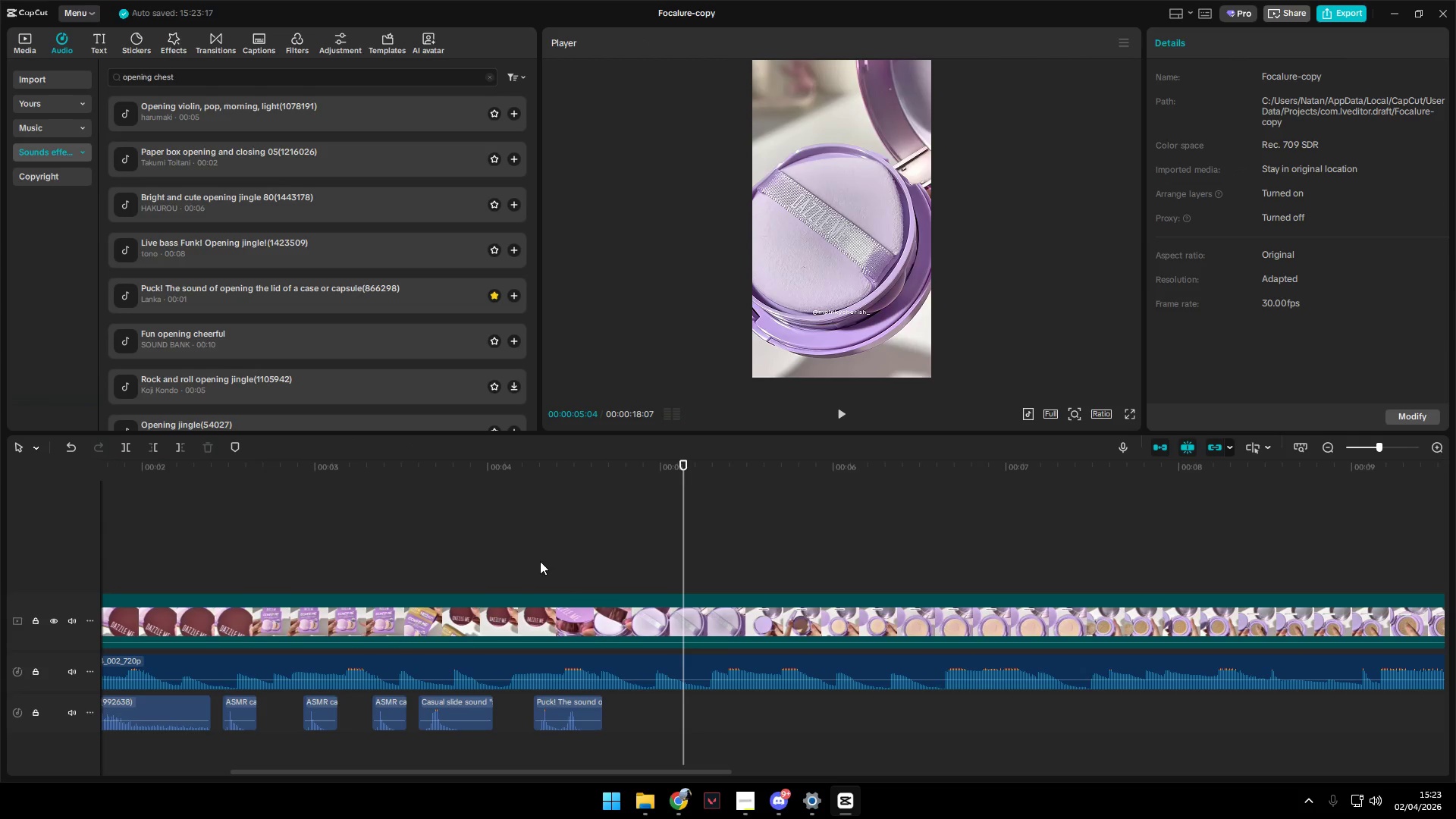 
key(Space)
 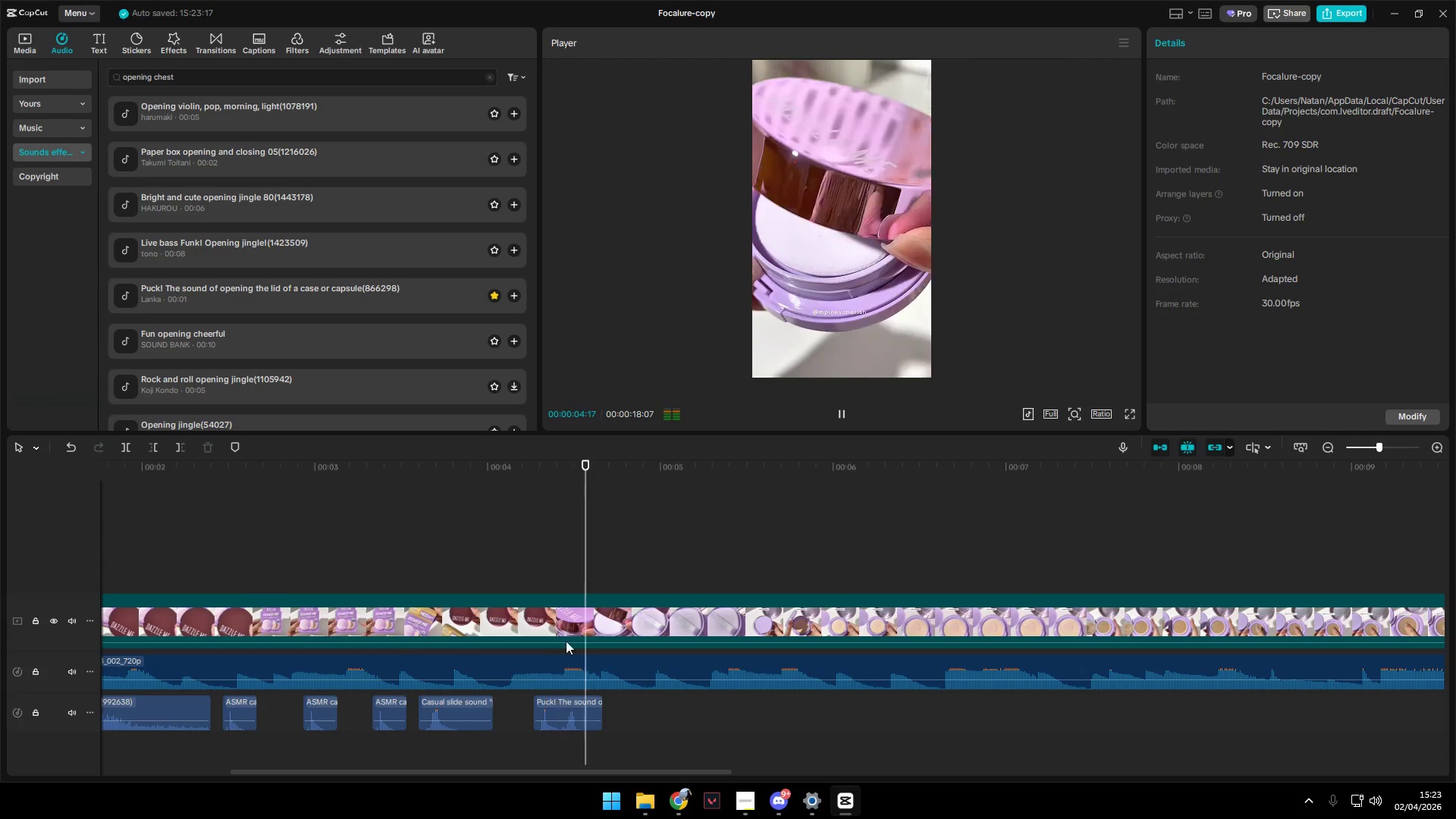 
key(Space)
 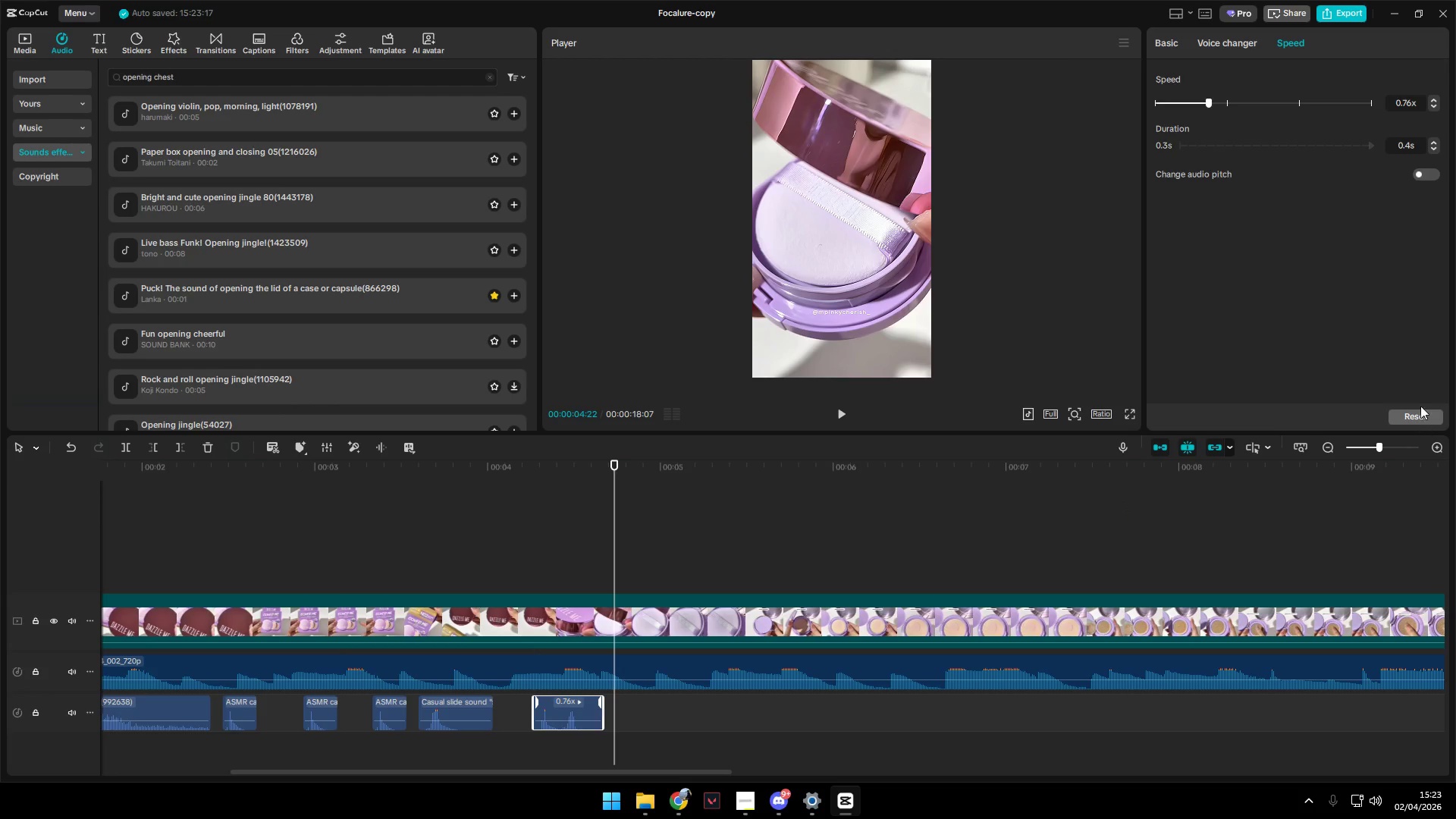 
left_click([1423, 180])
 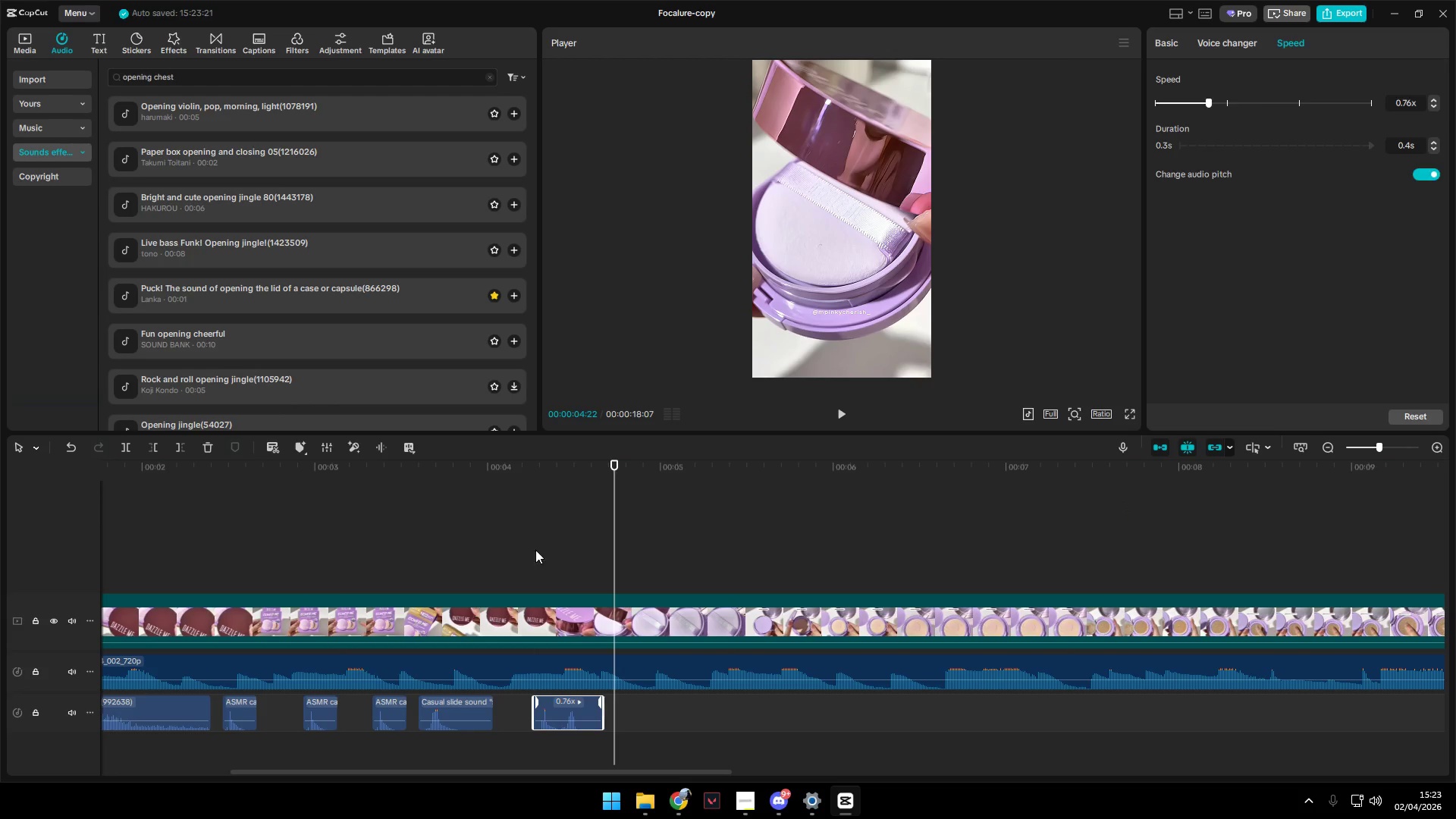 
key(Space)
 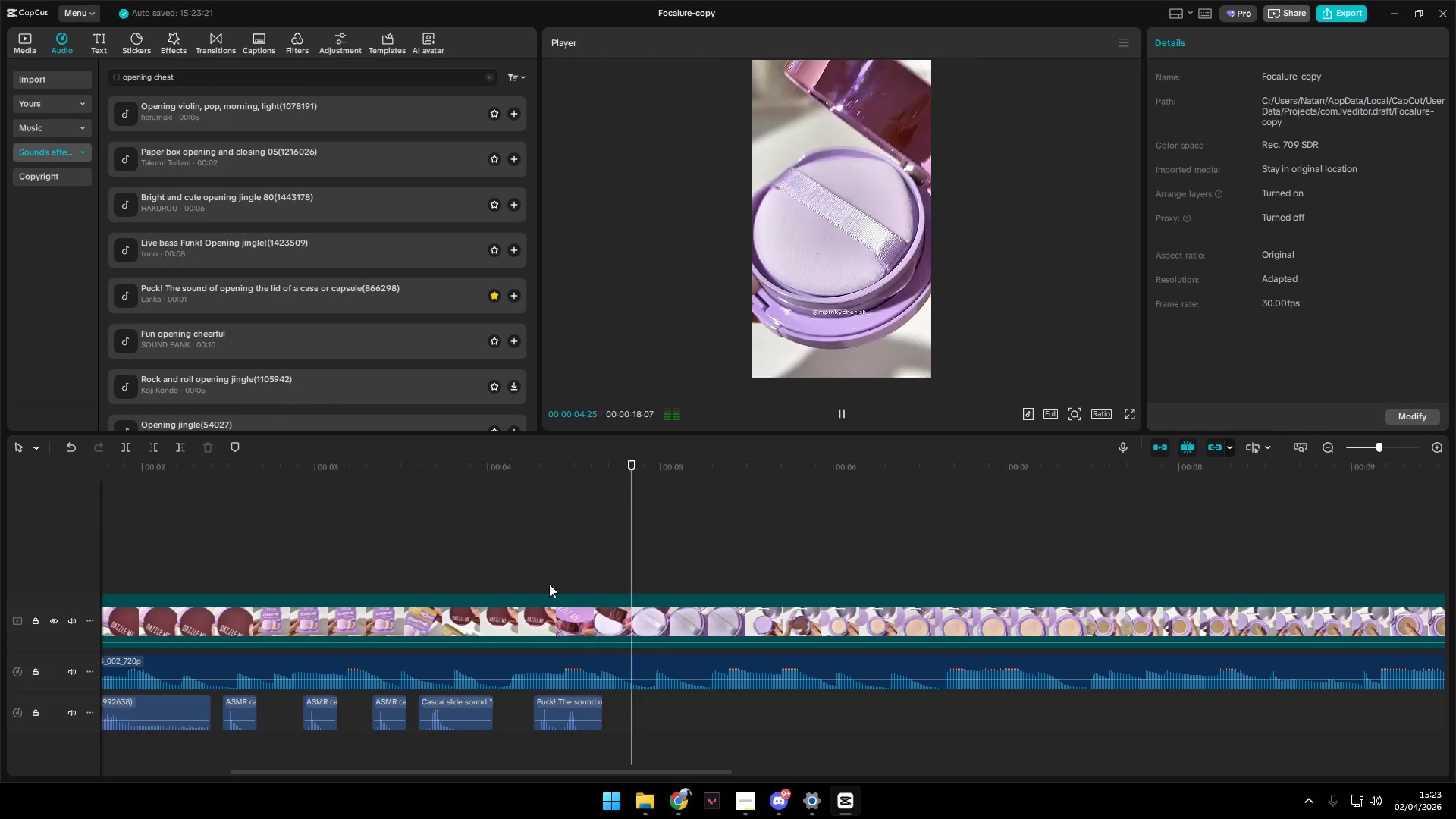 
key(Space)
 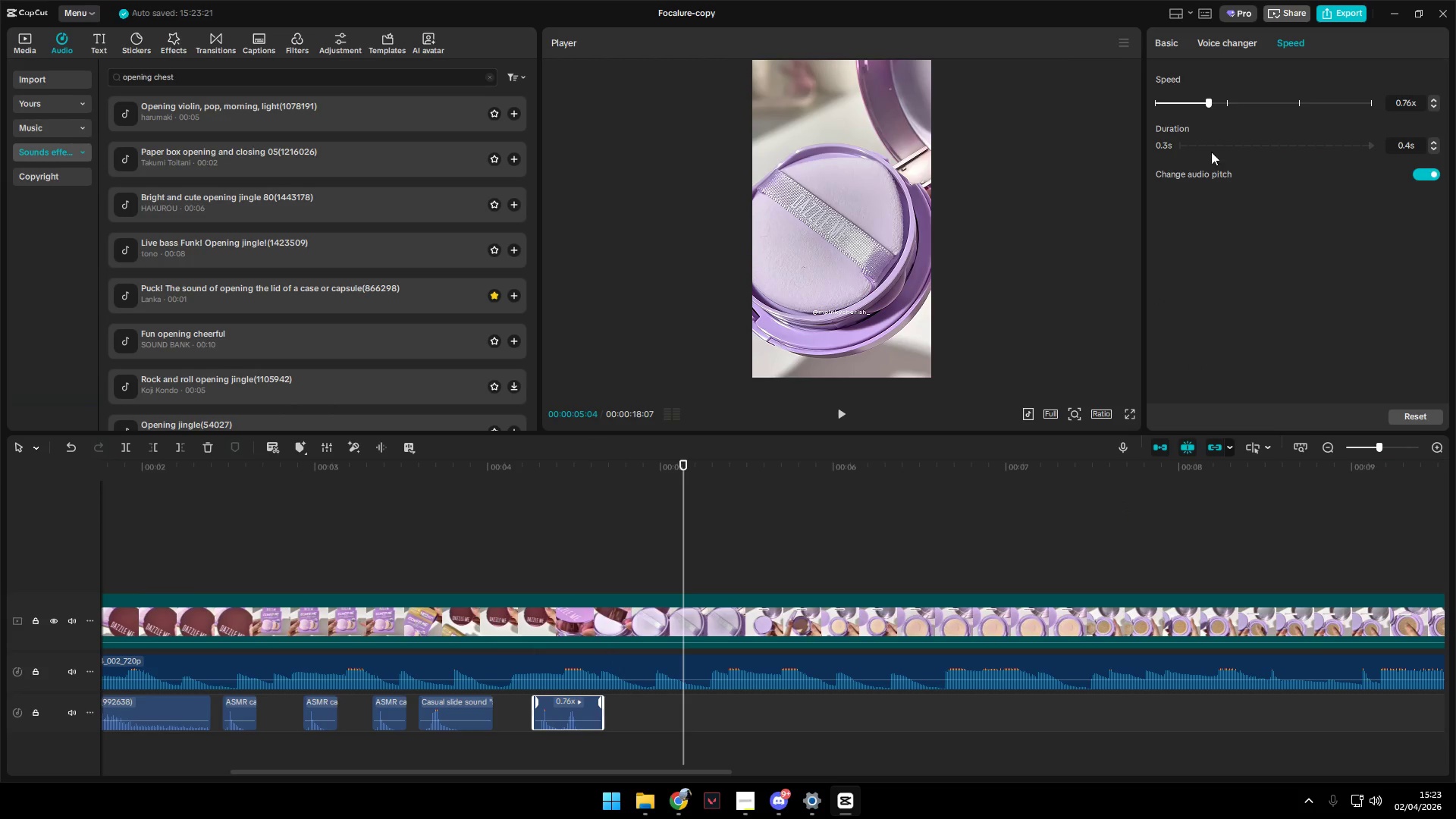 
left_click_drag(start_coordinate=[1198, 107], to_coordinate=[1191, 106])
 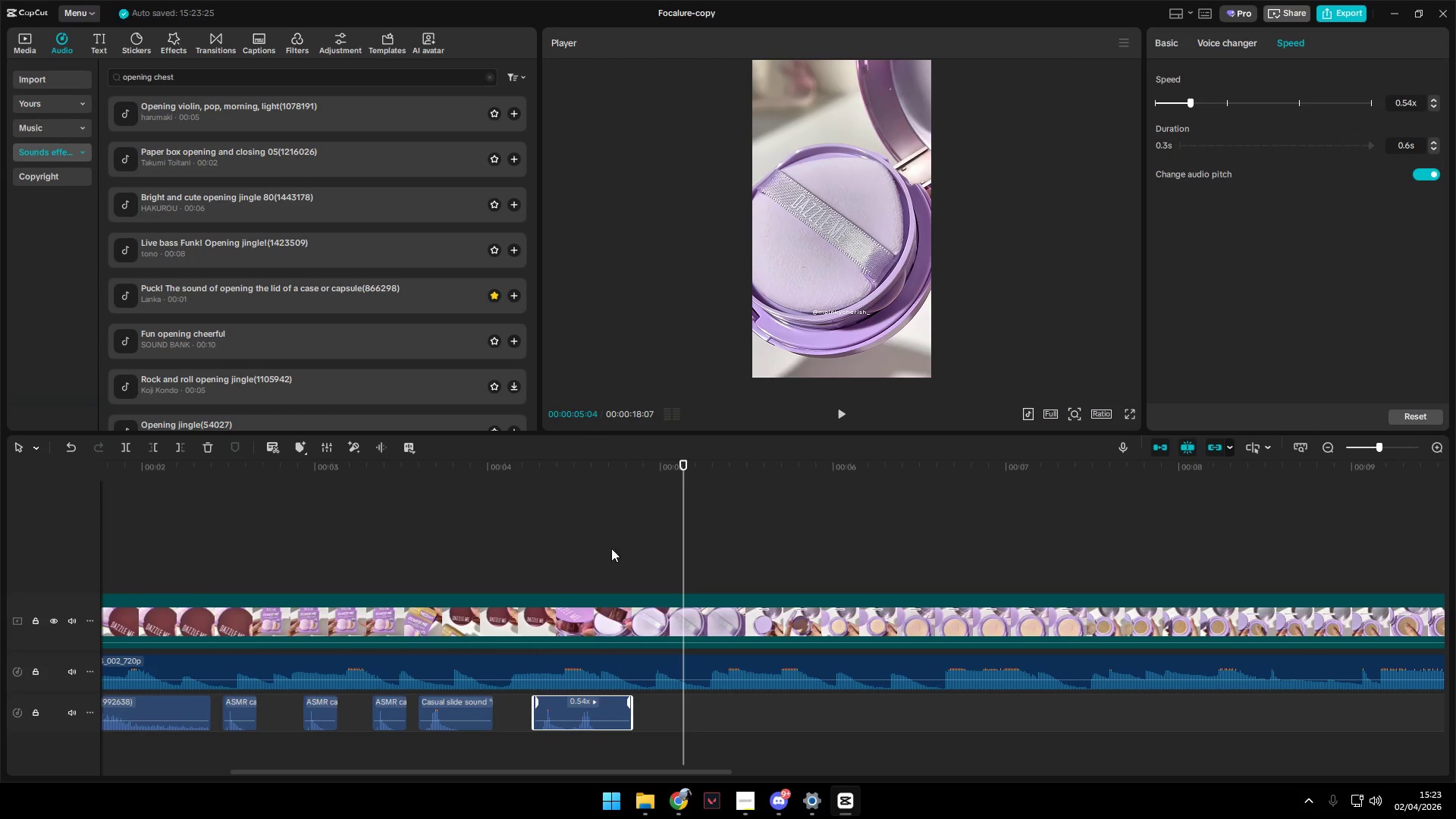 
left_click([507, 551])
 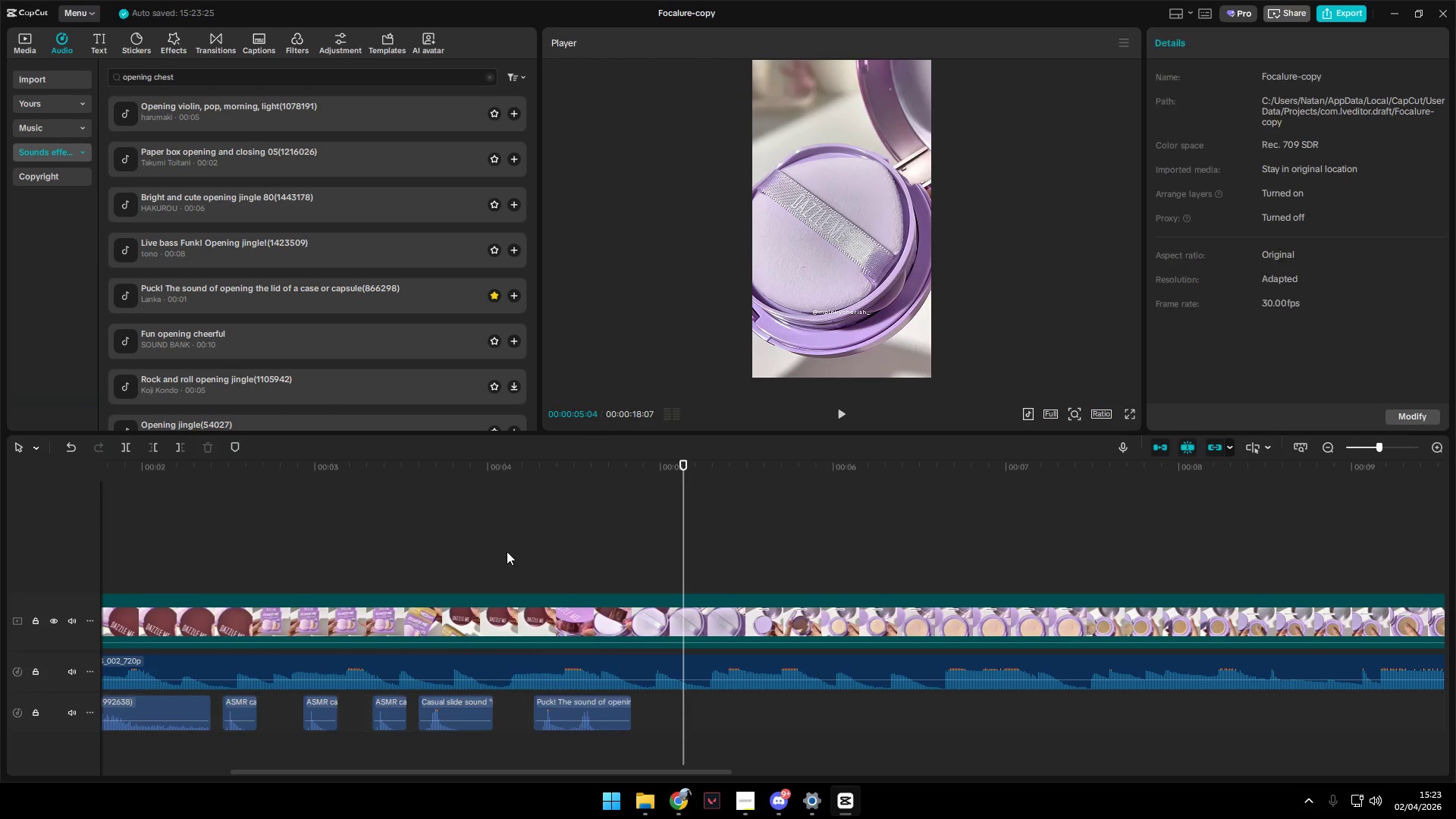 
key(Space)
 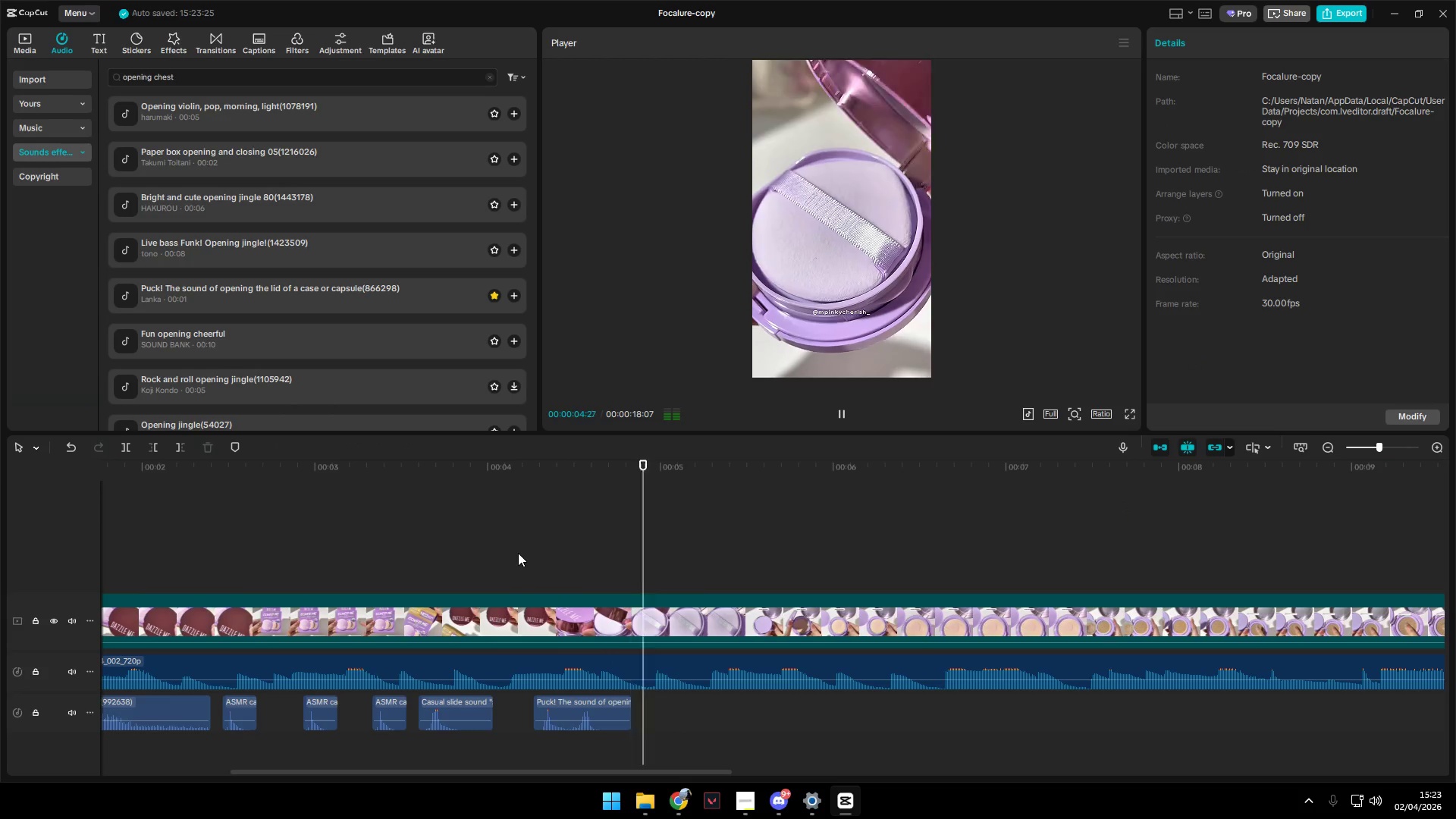 
key(Space)
 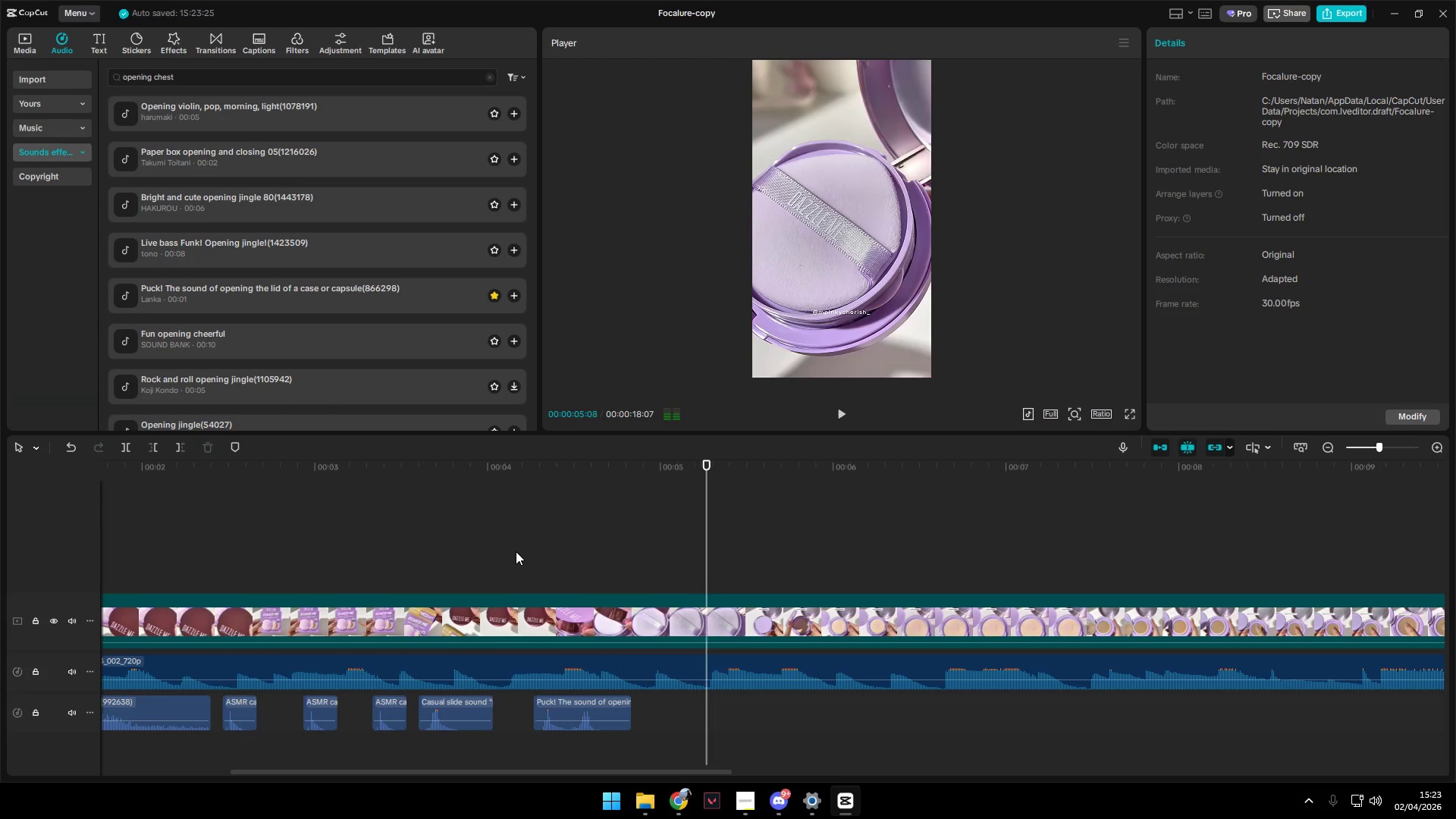 
left_click([516, 551])
 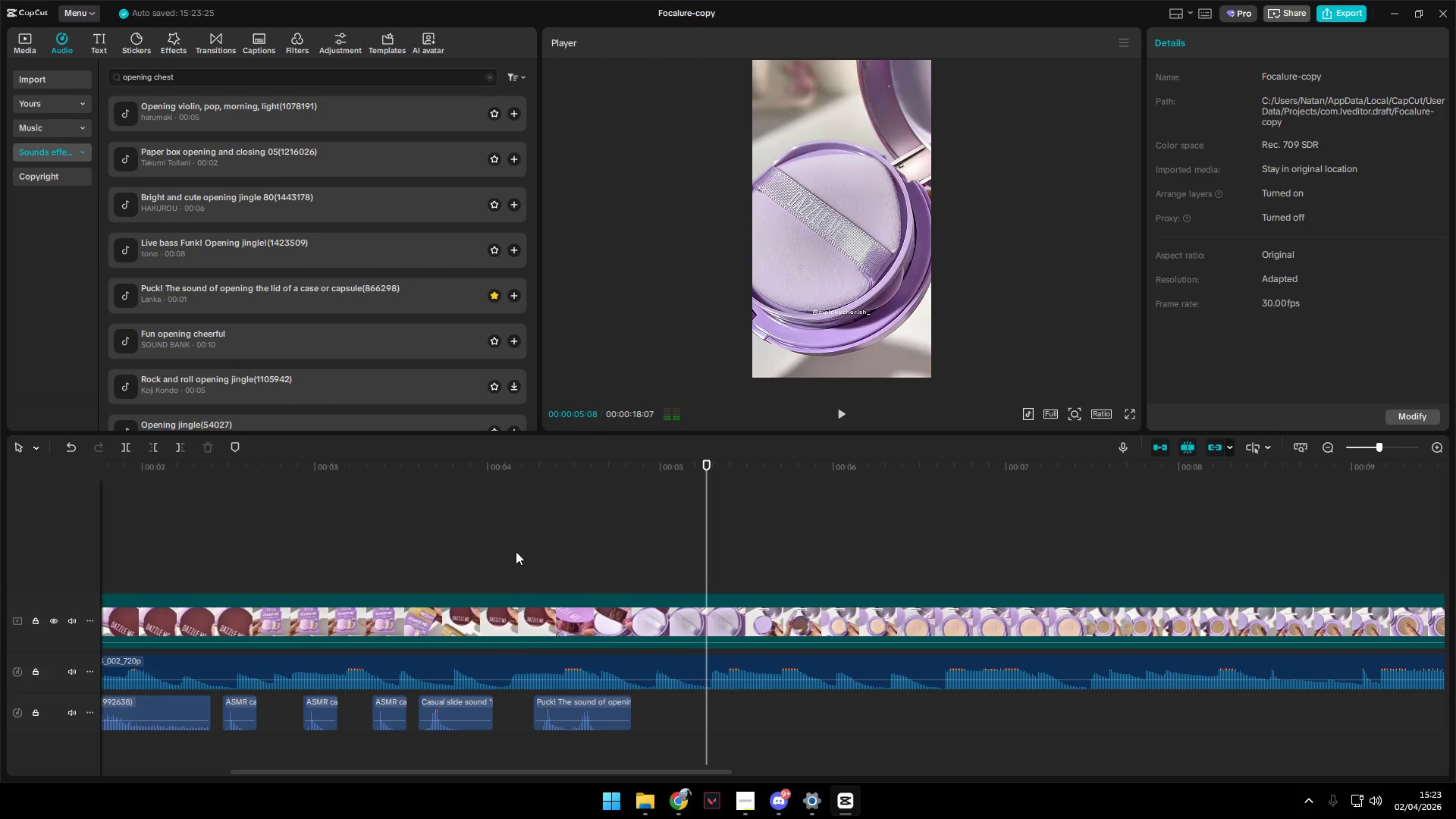 
key(Space)
 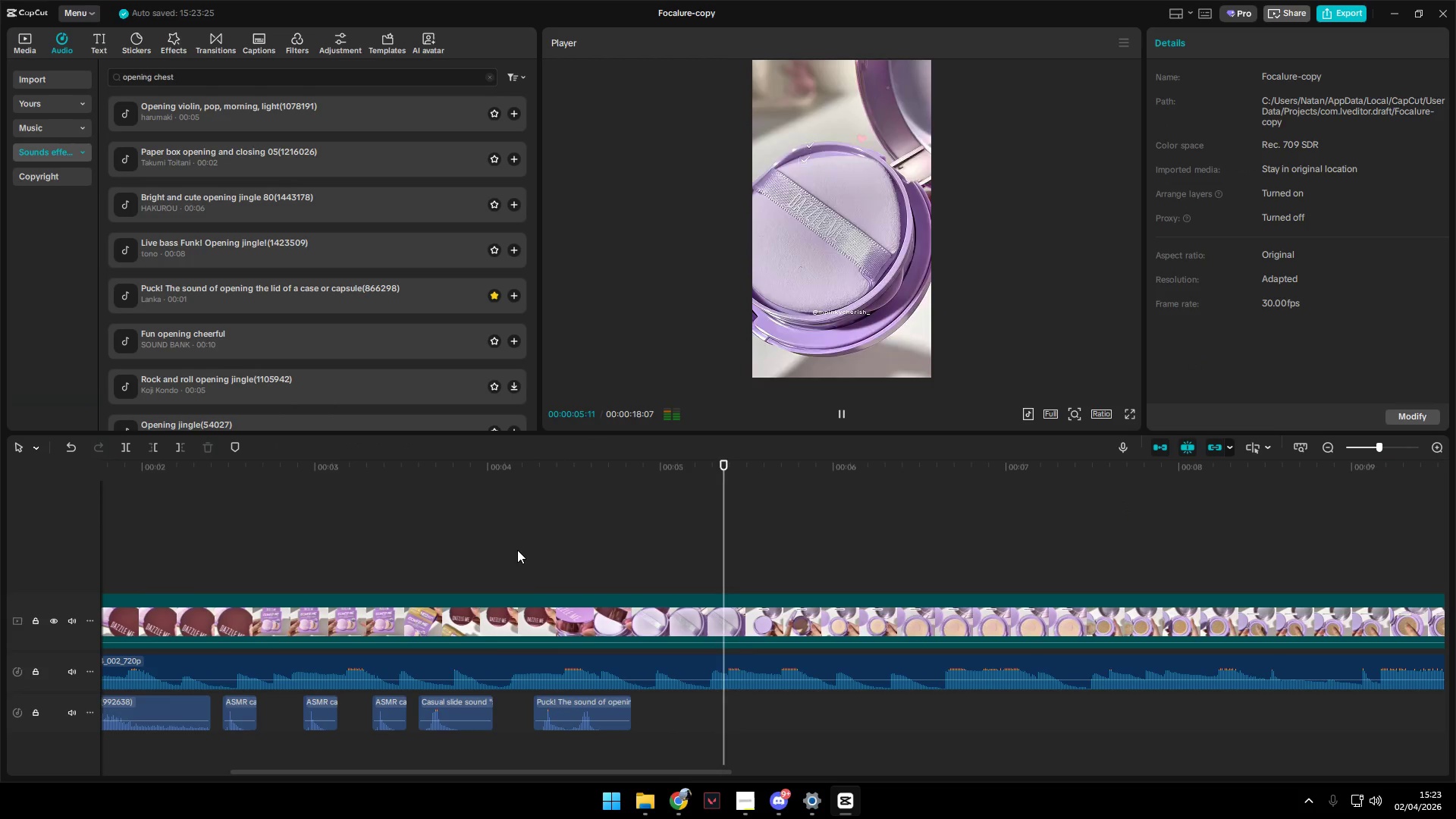 
key(Space)
 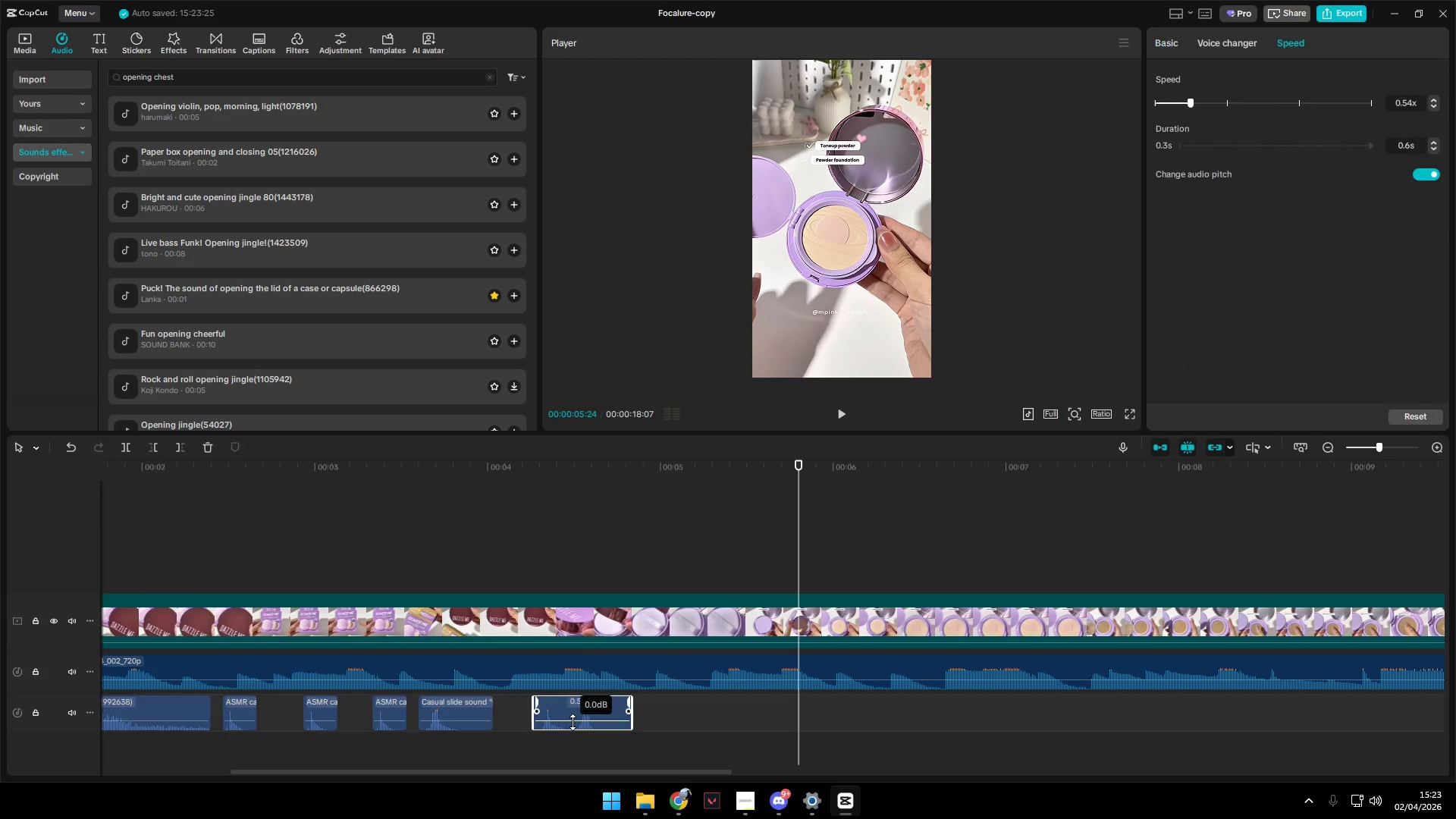 
hold_key(key=ControlLeft, duration=0.44)
 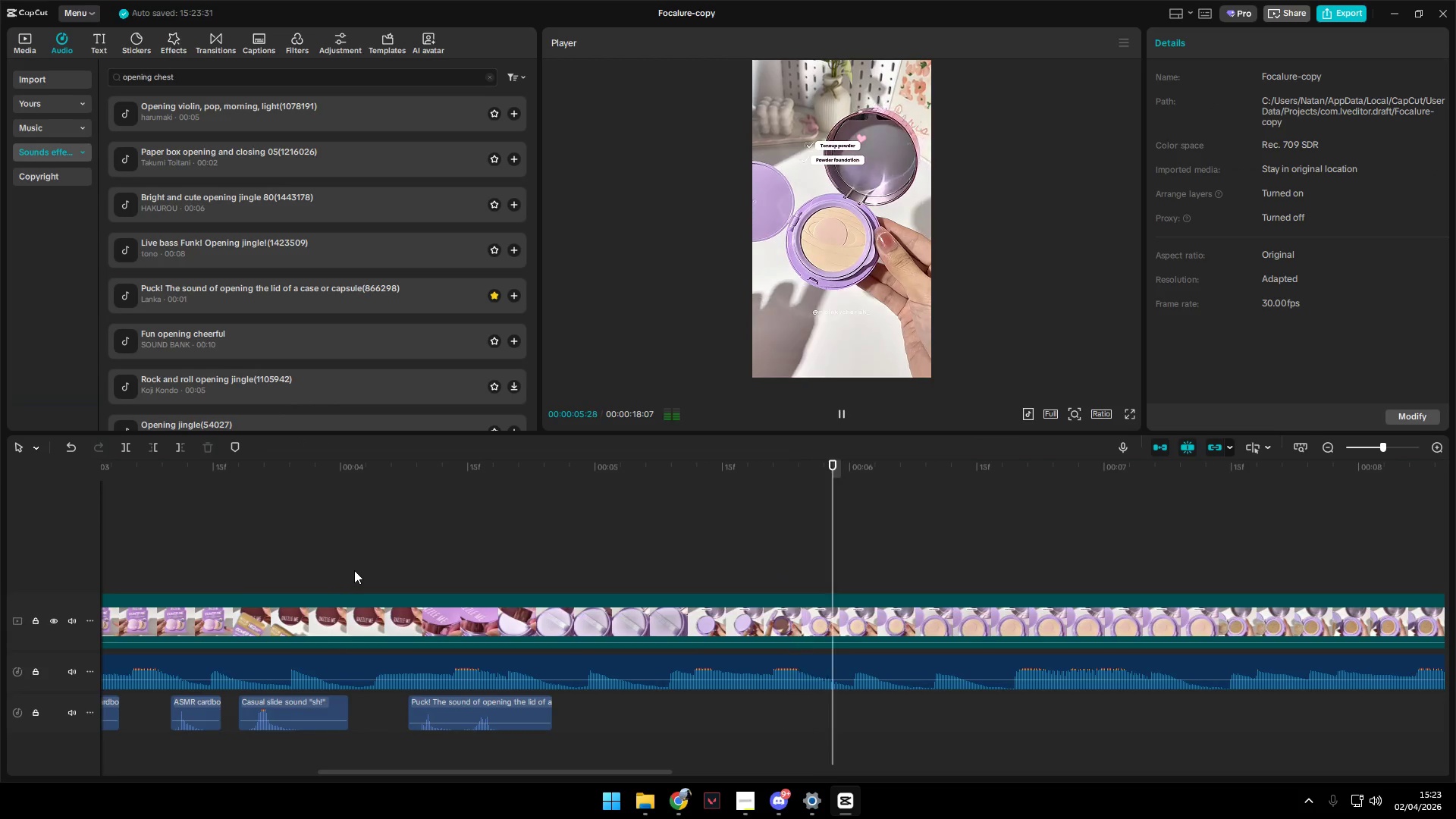 
left_click_drag(start_coordinate=[328, 569], to_coordinate=[337, 572])
 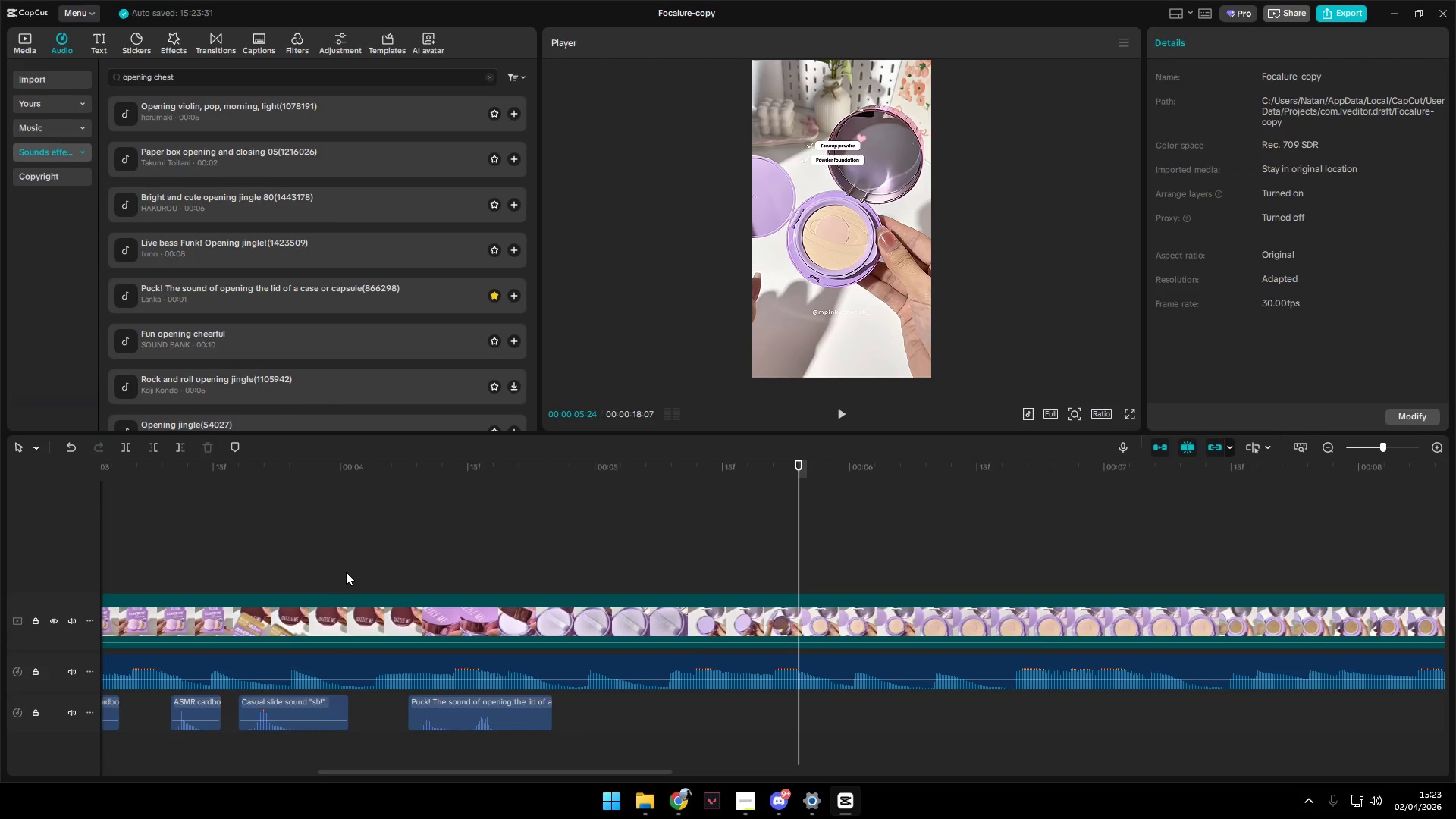 
scroll: coordinate [573, 727], scroll_direction: up, amount: 6.0
 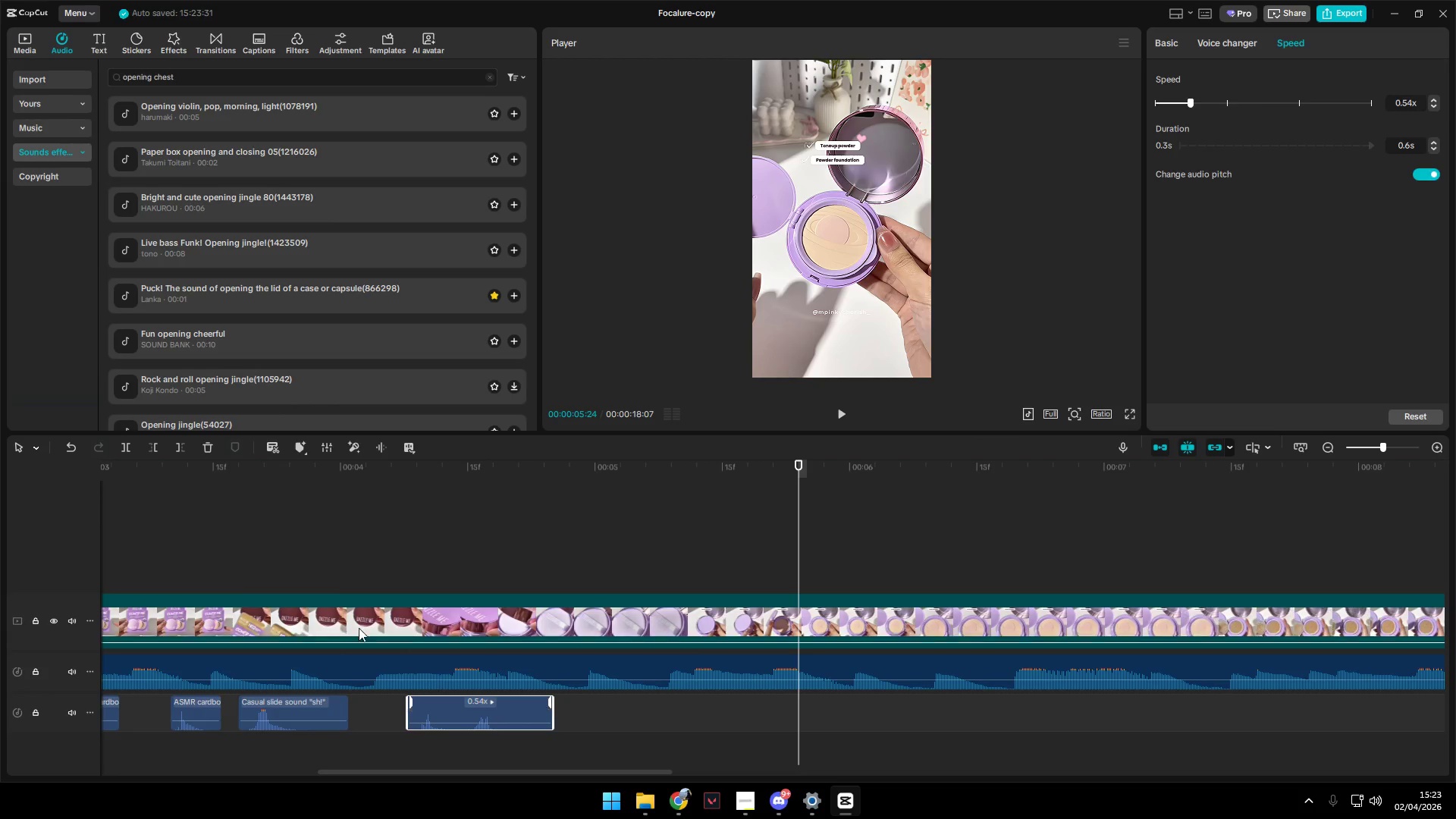 
key(Space)
 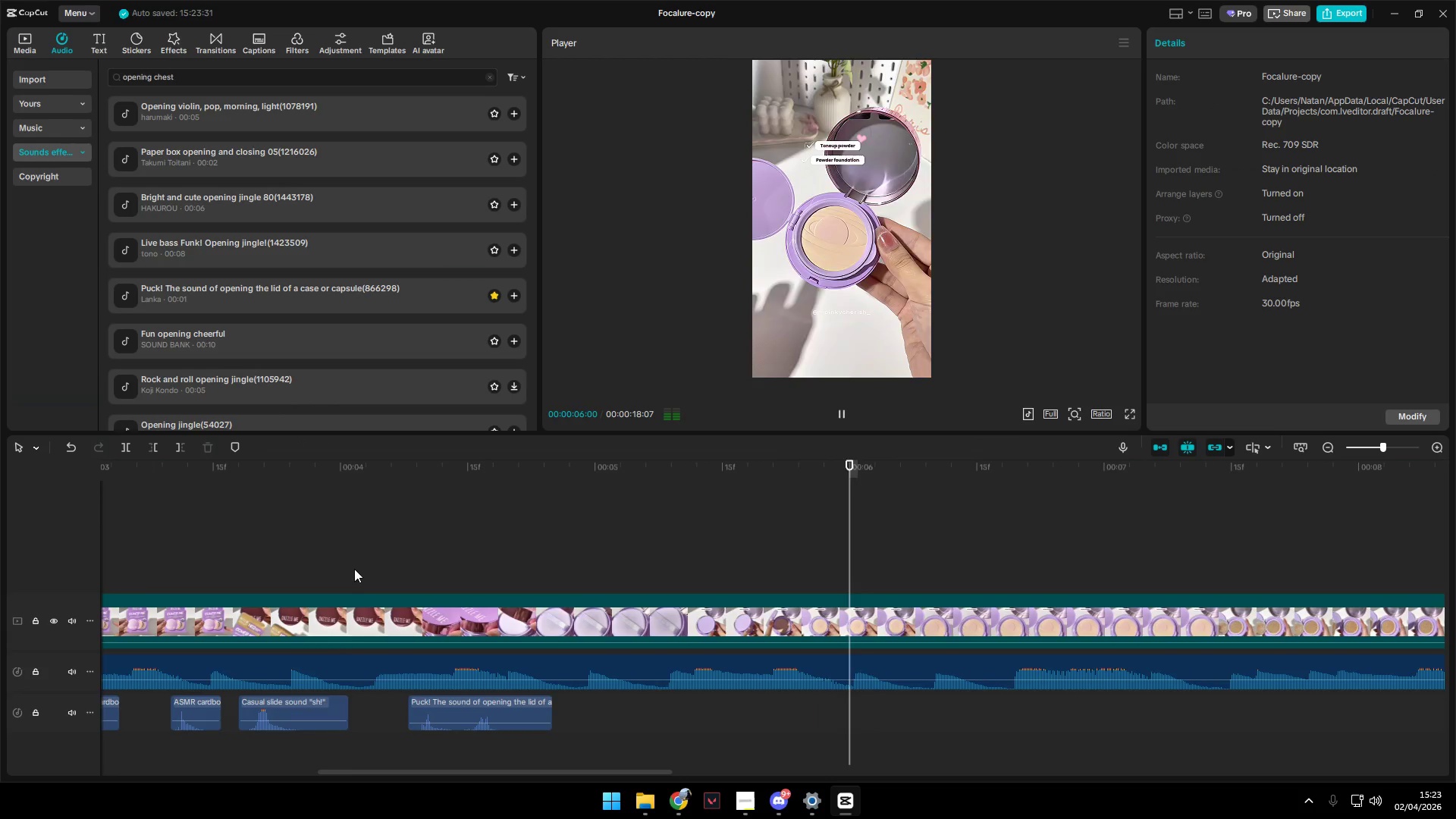 
left_click_drag(start_coordinate=[354, 569], to_coordinate=[349, 569])
 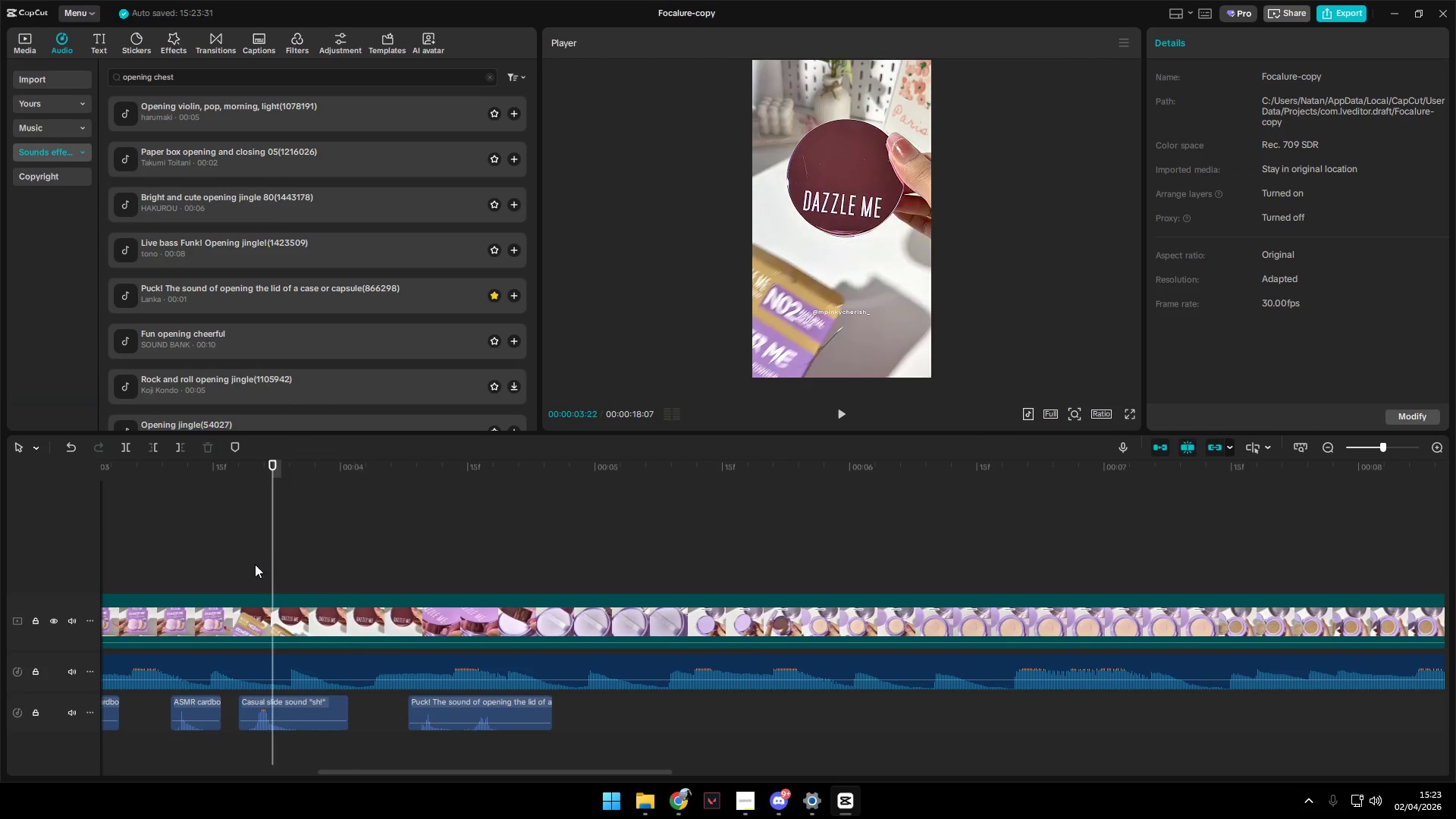 
key(Space)
 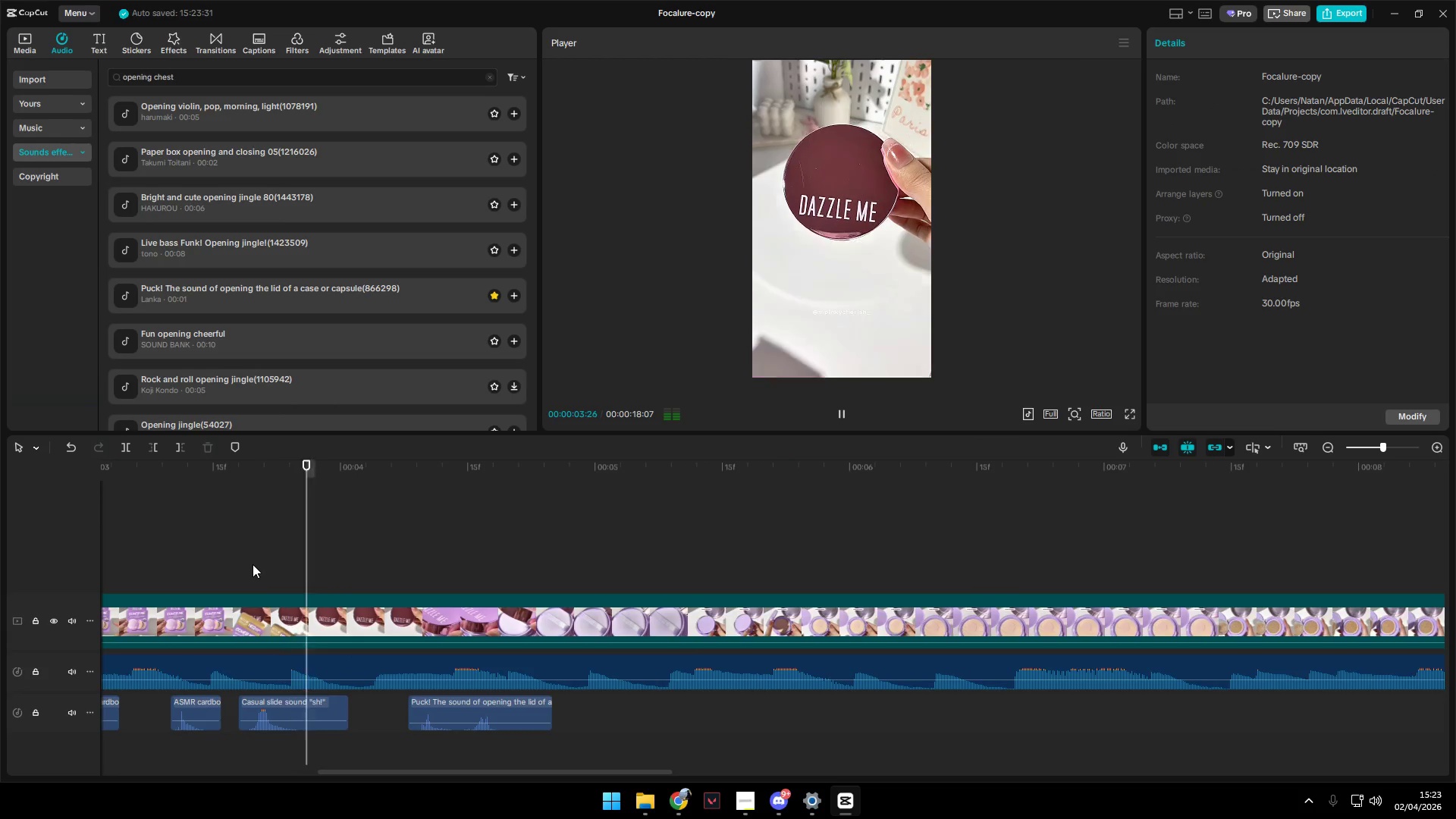 
left_click([253, 564])
 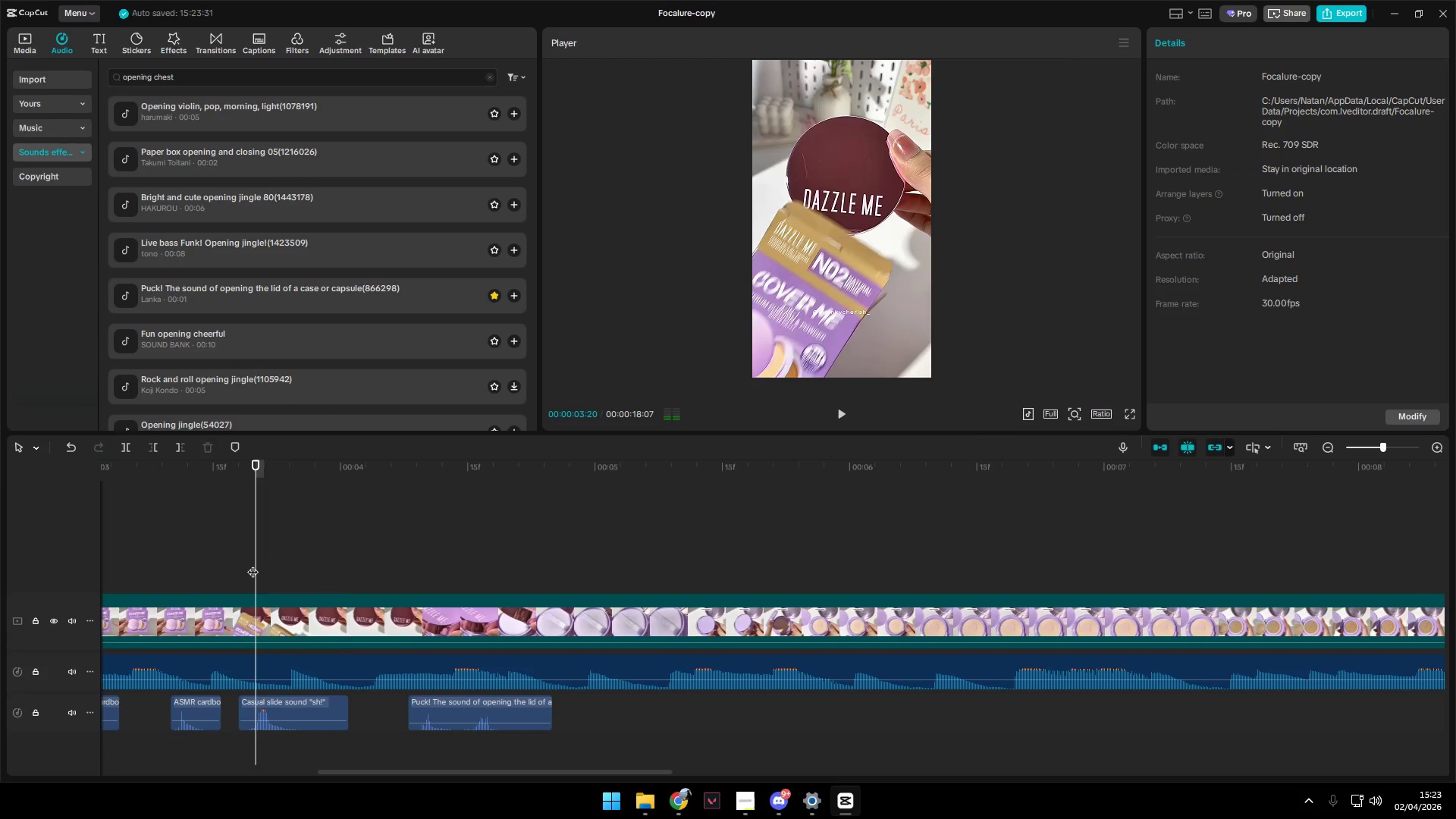 
key(Space)
 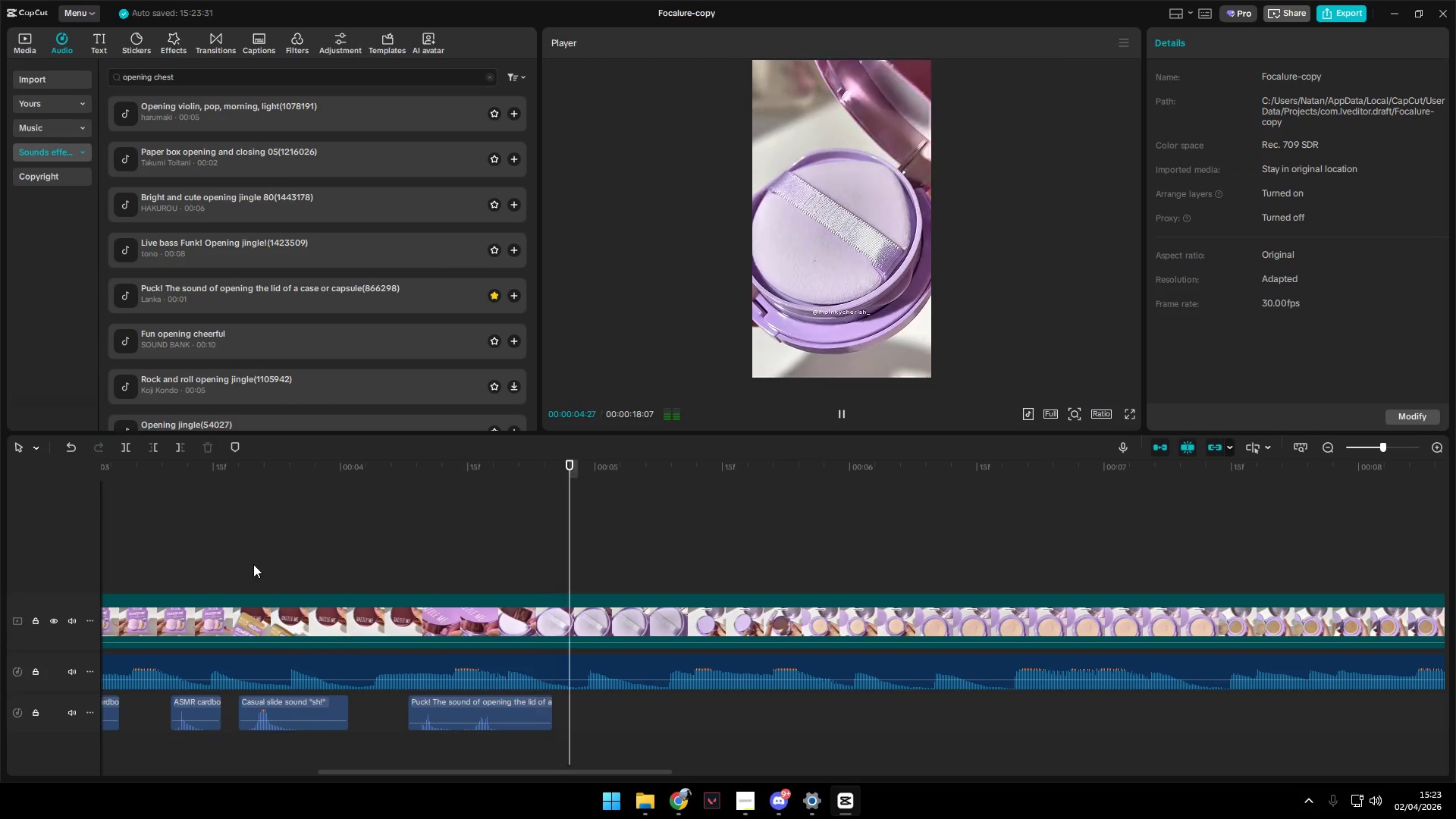 
key(Space)
 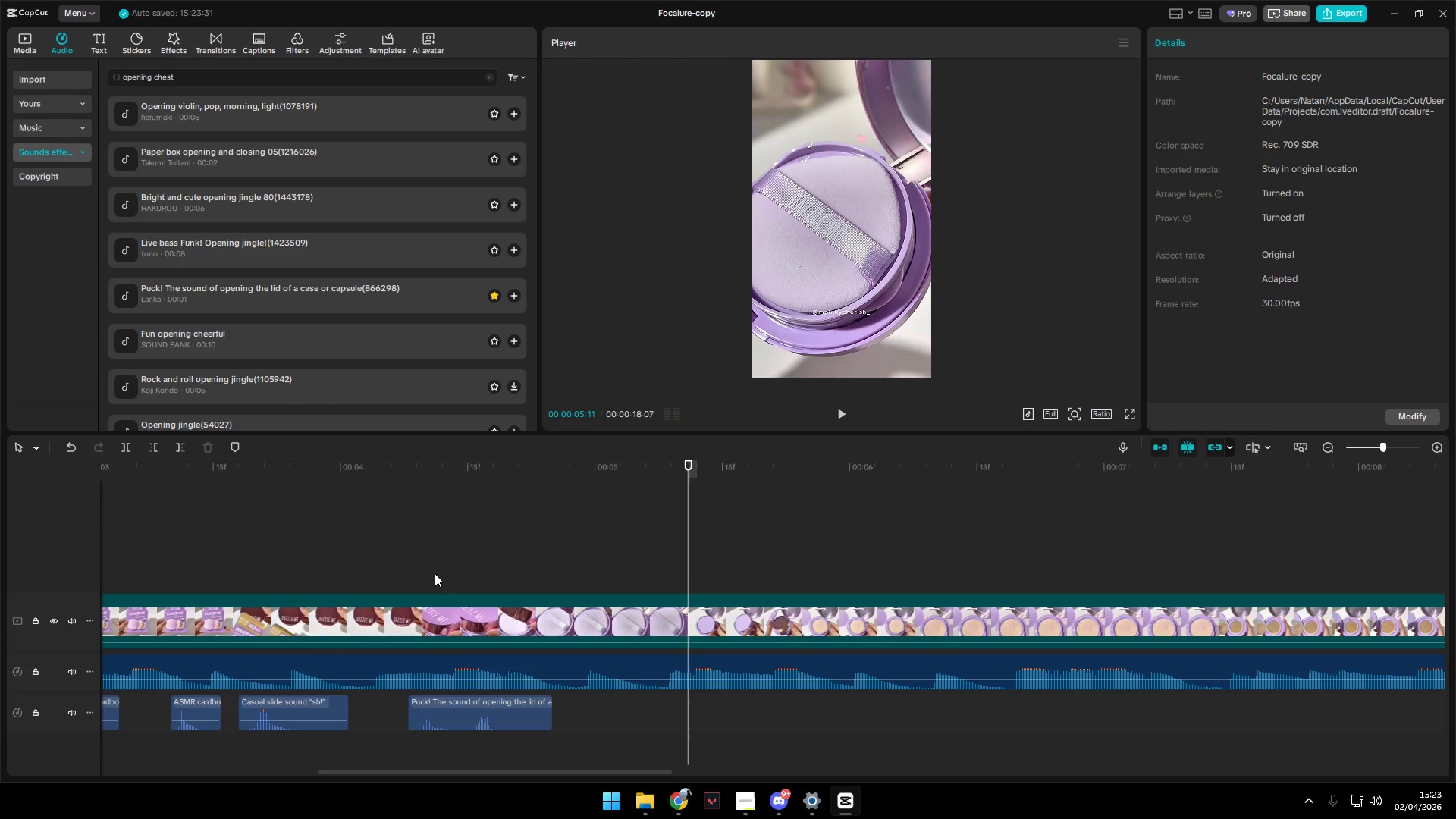 
left_click([407, 560])
 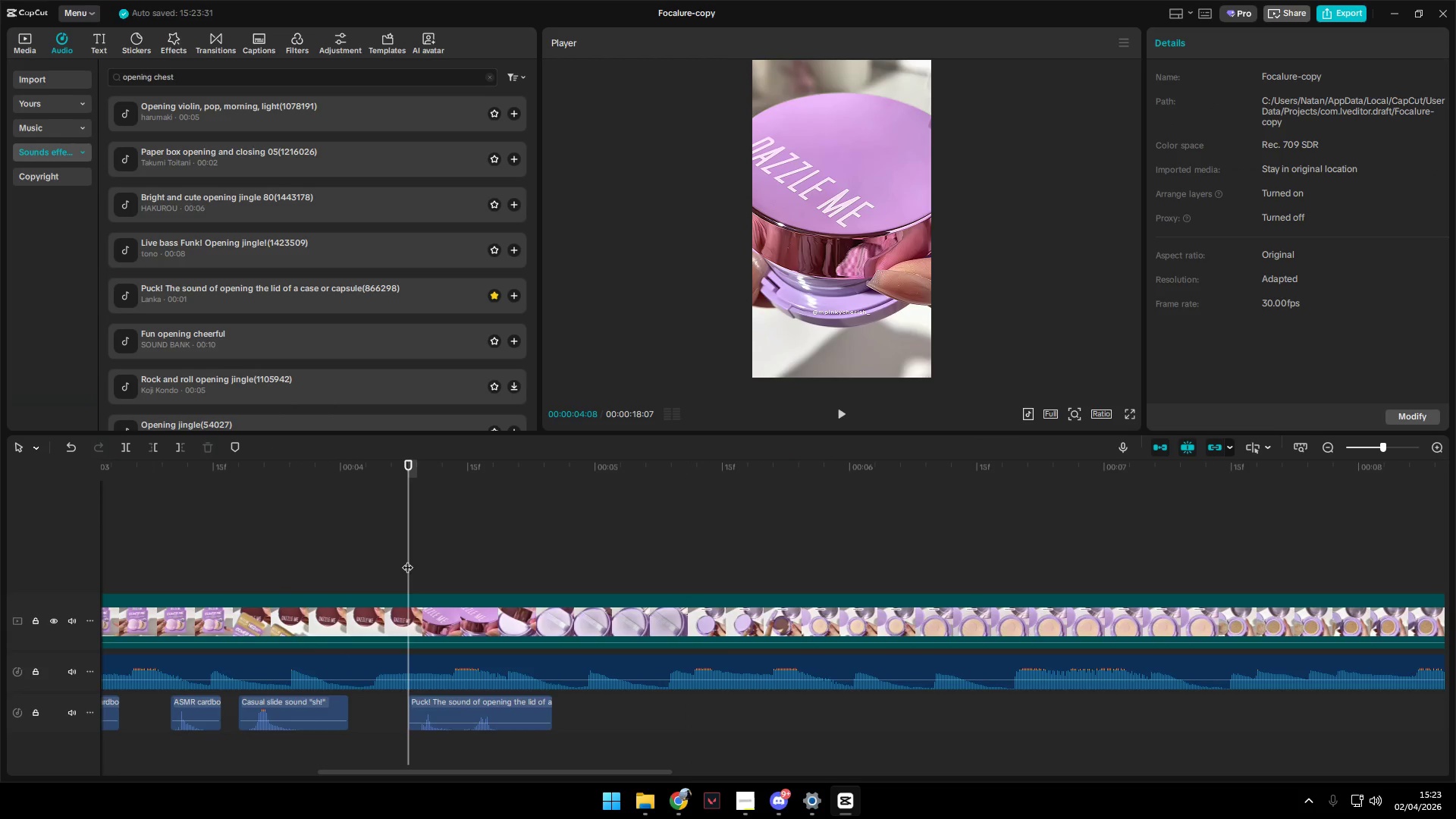 
key(Space)
 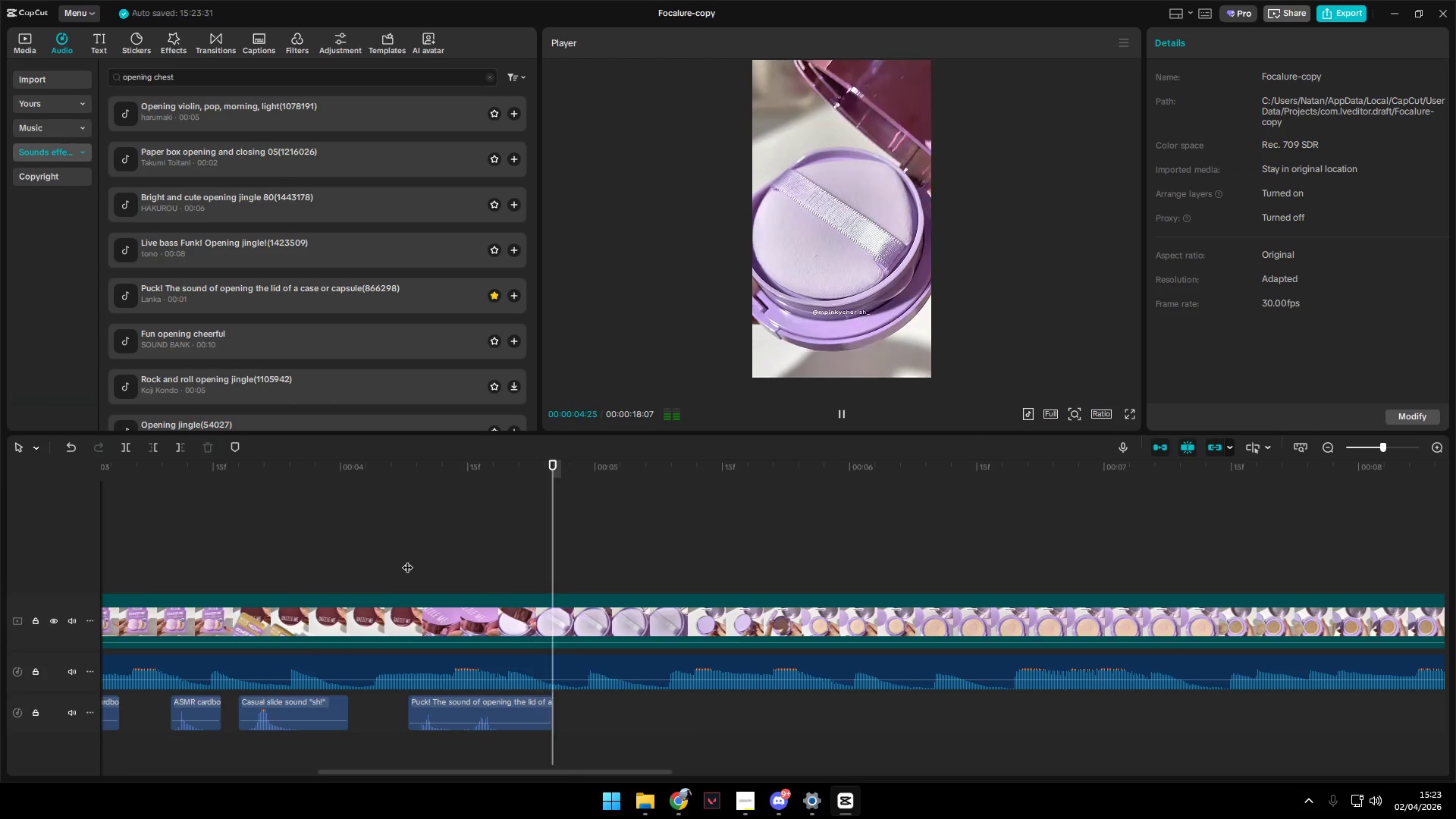 
key(Space)
 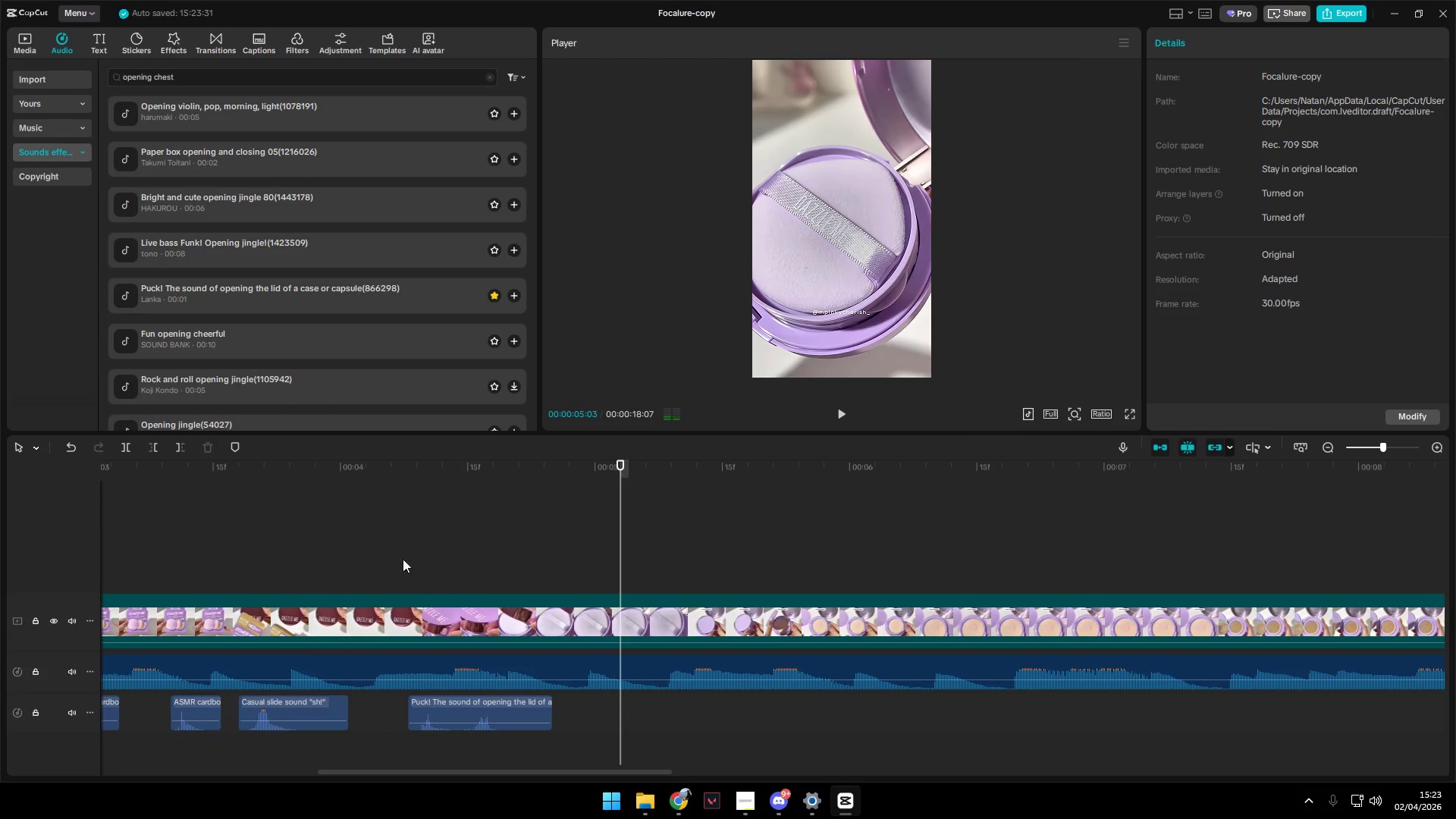 
left_click([379, 554])
 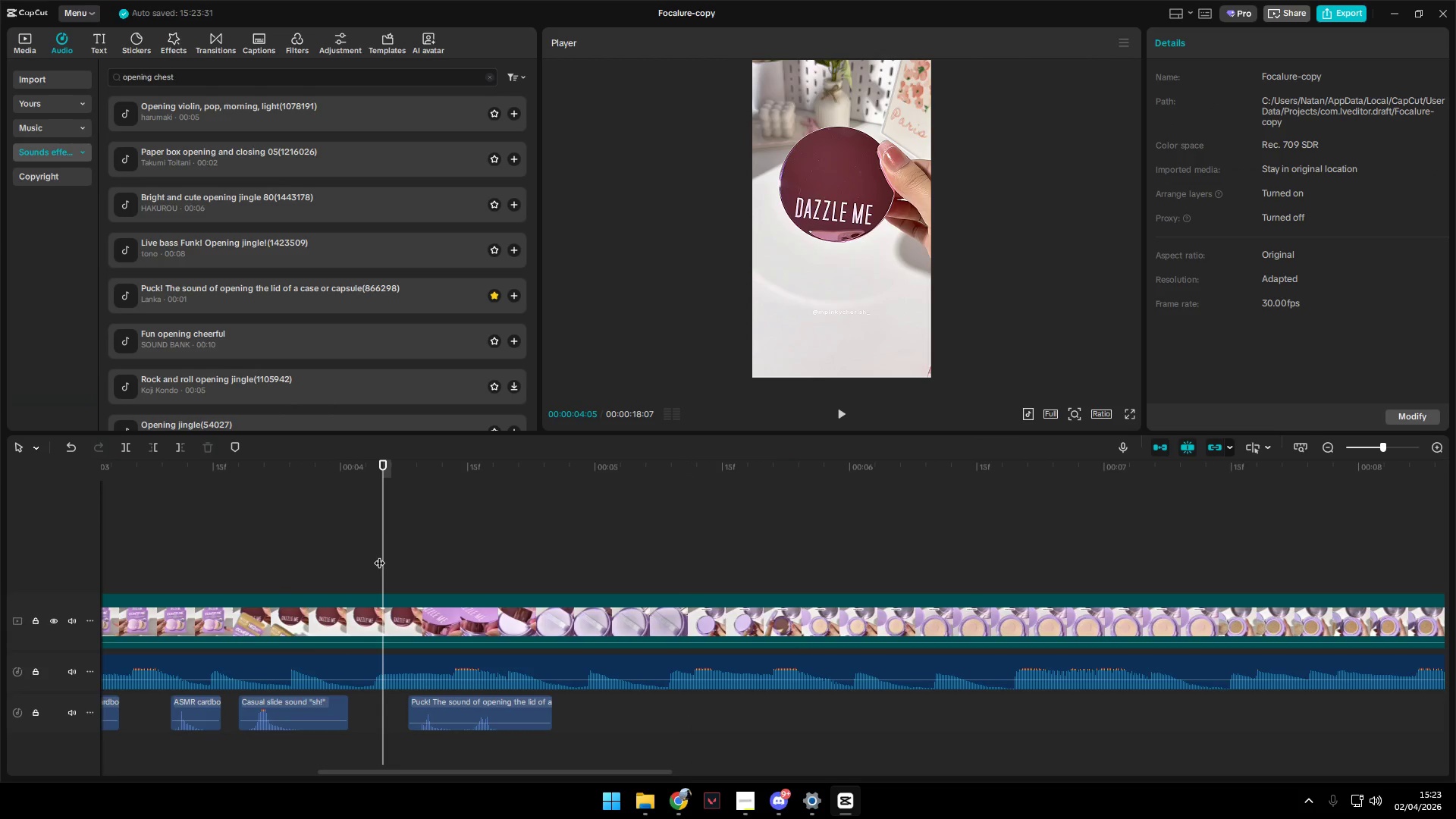 
key(Space)
 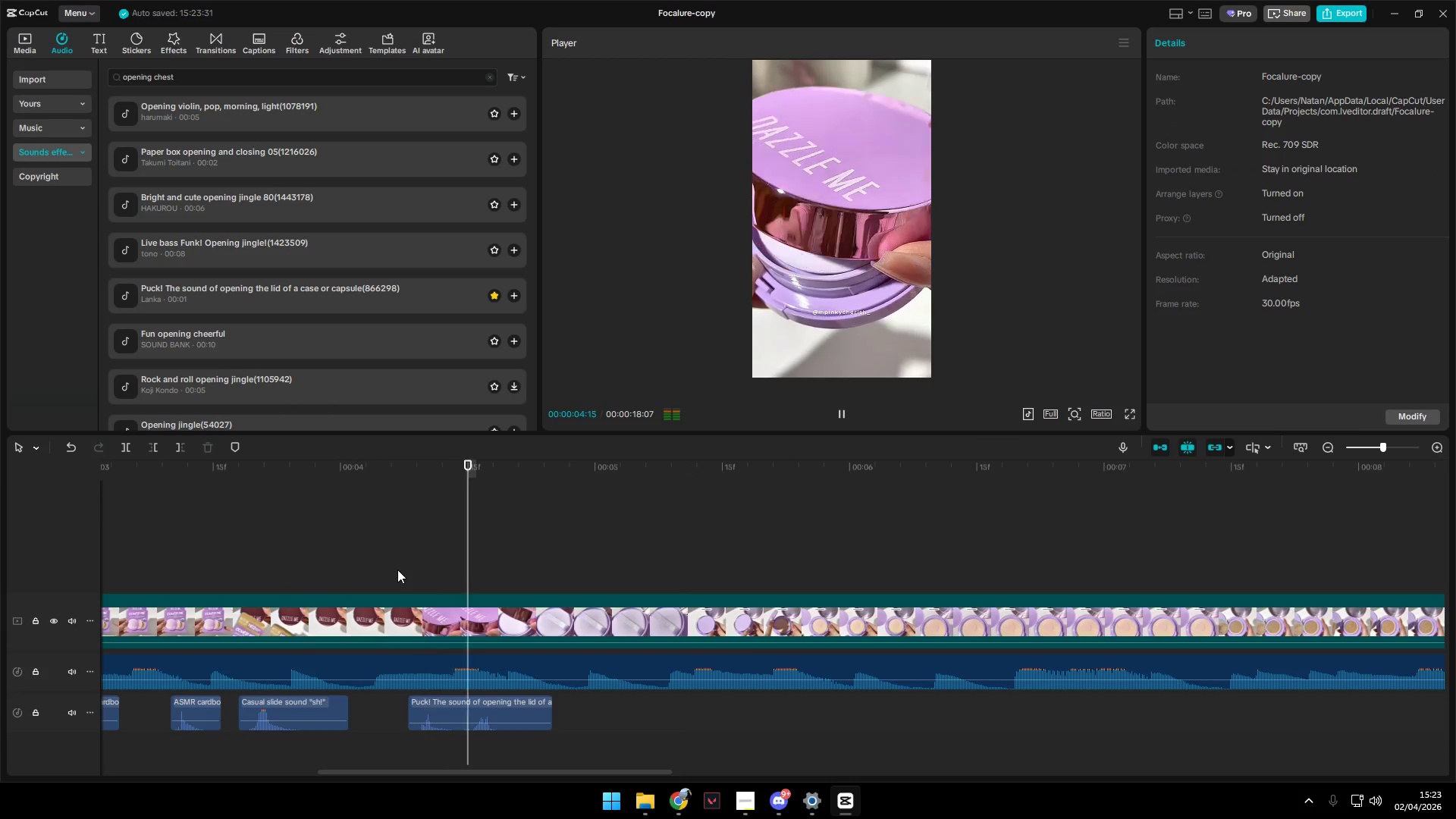 
key(Space)
 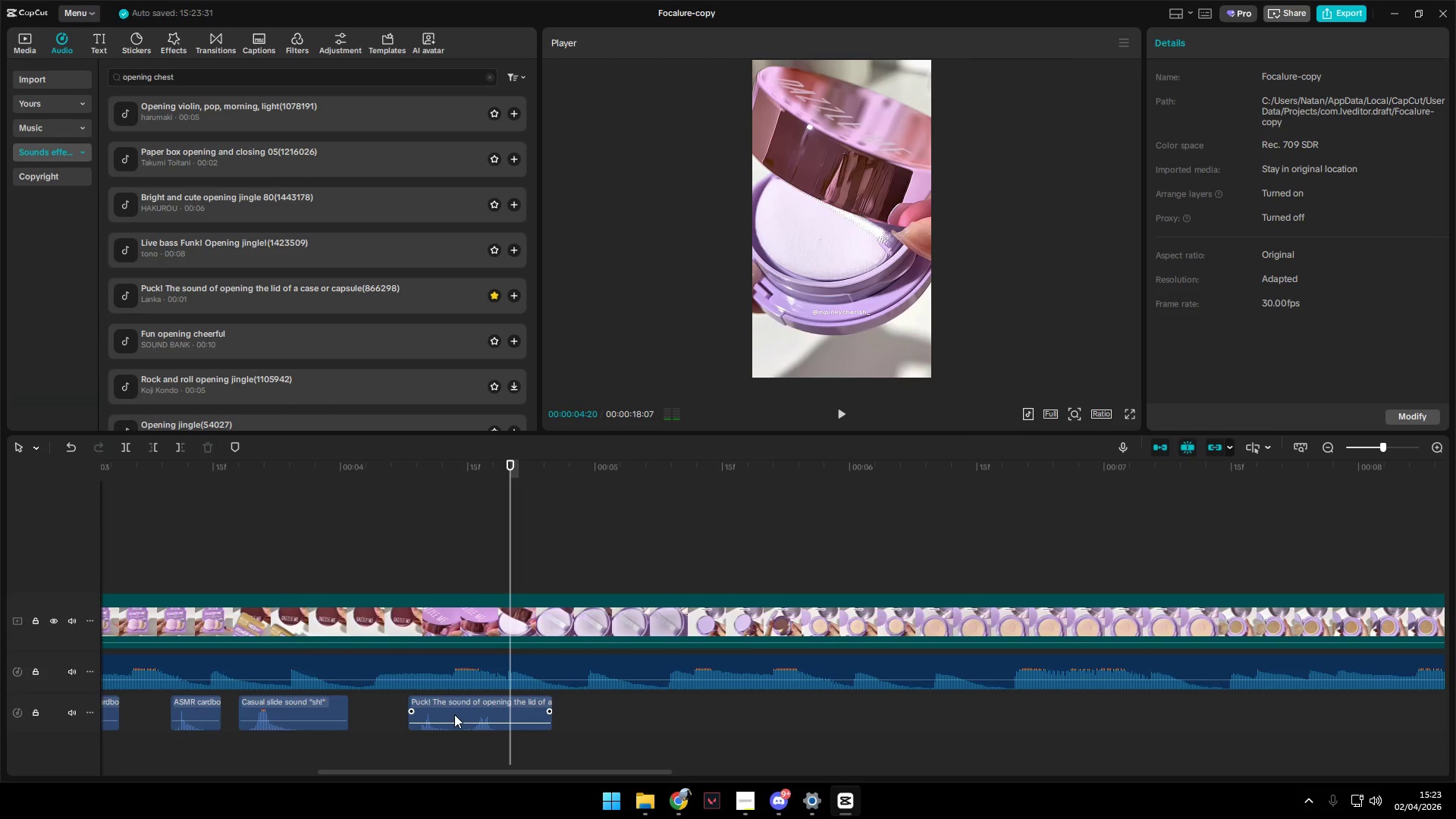 
left_click_drag(start_coordinate=[457, 707], to_coordinate=[448, 707])
 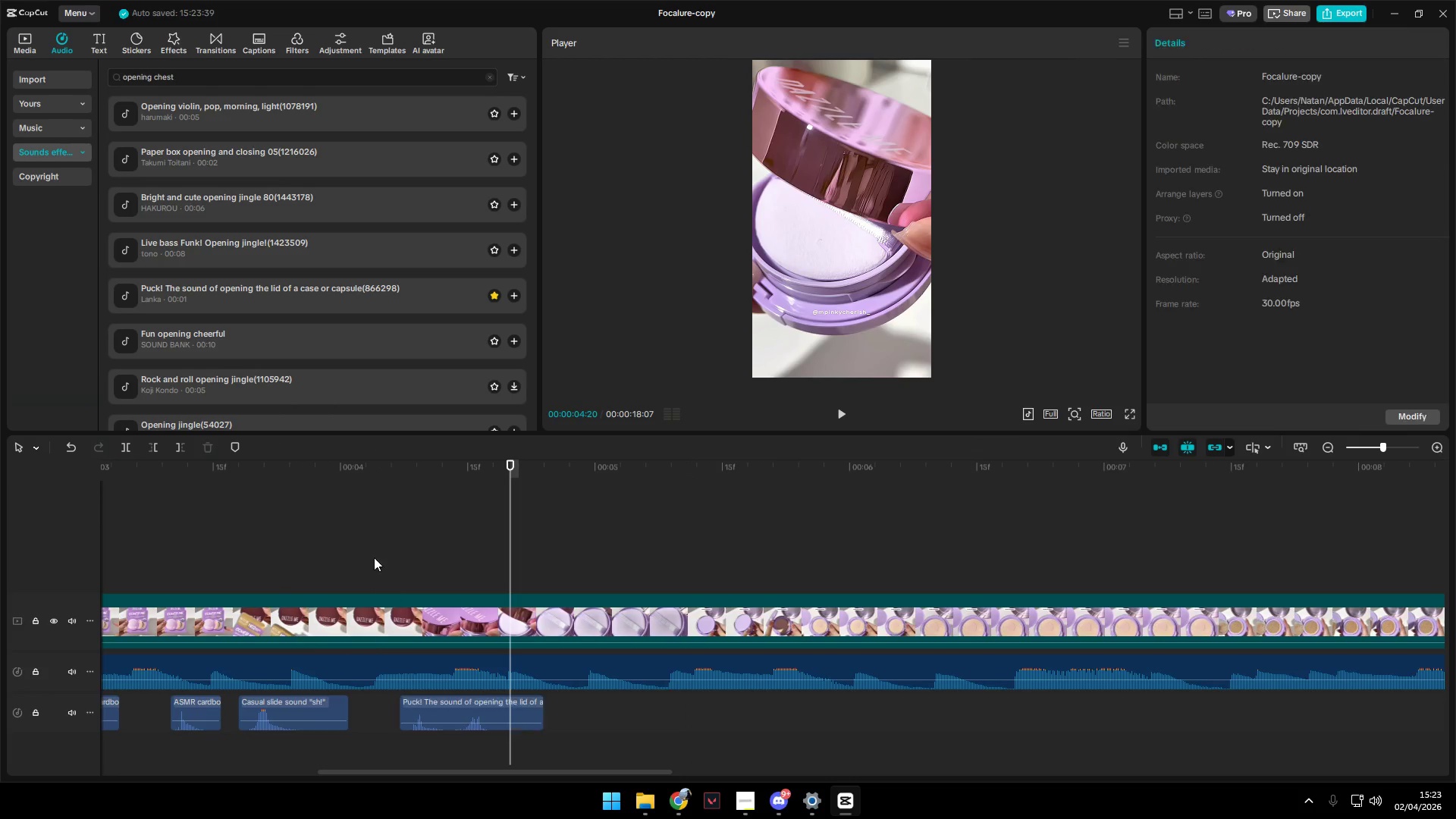 
key(Space)
 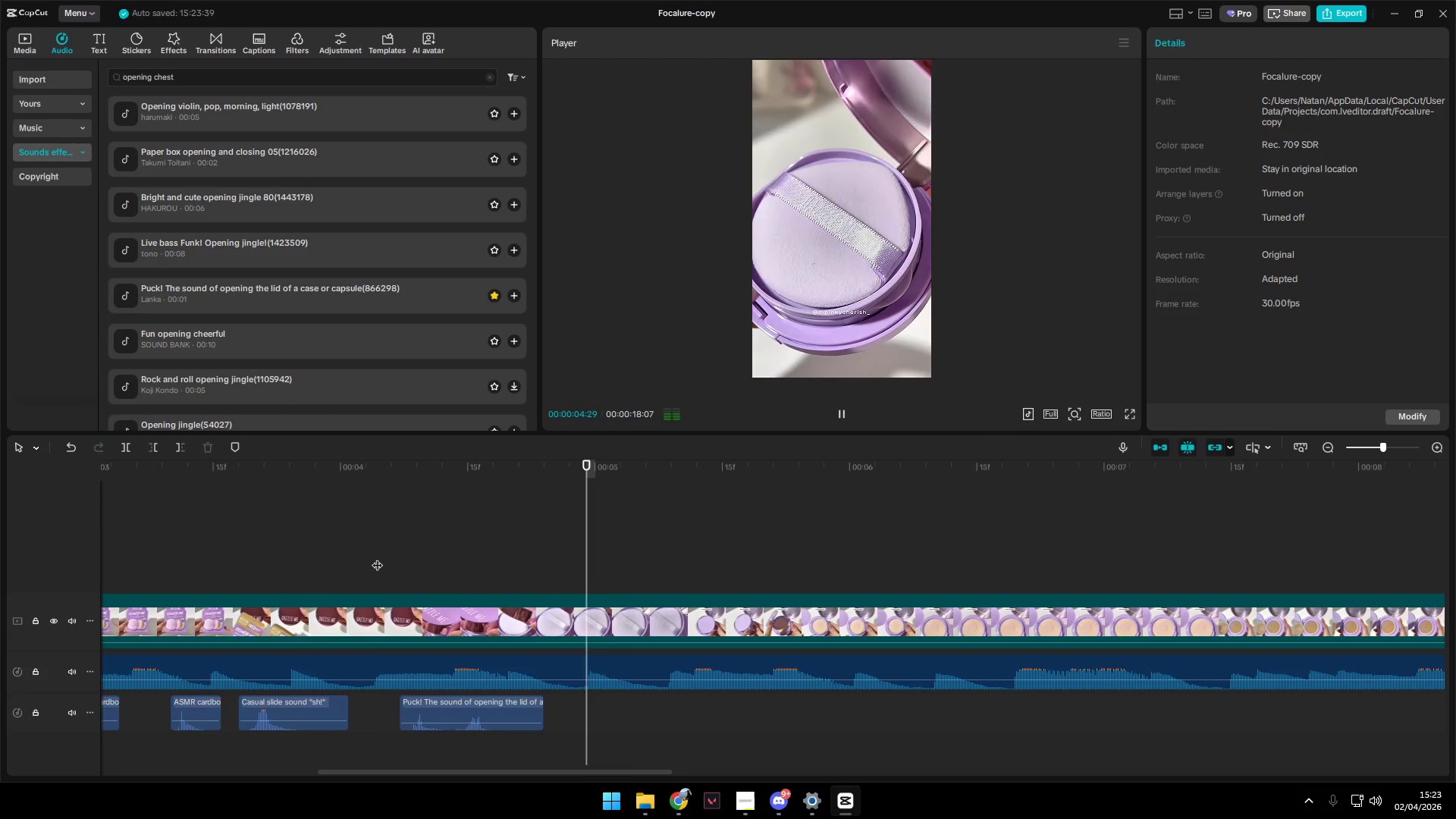 
key(Space)
 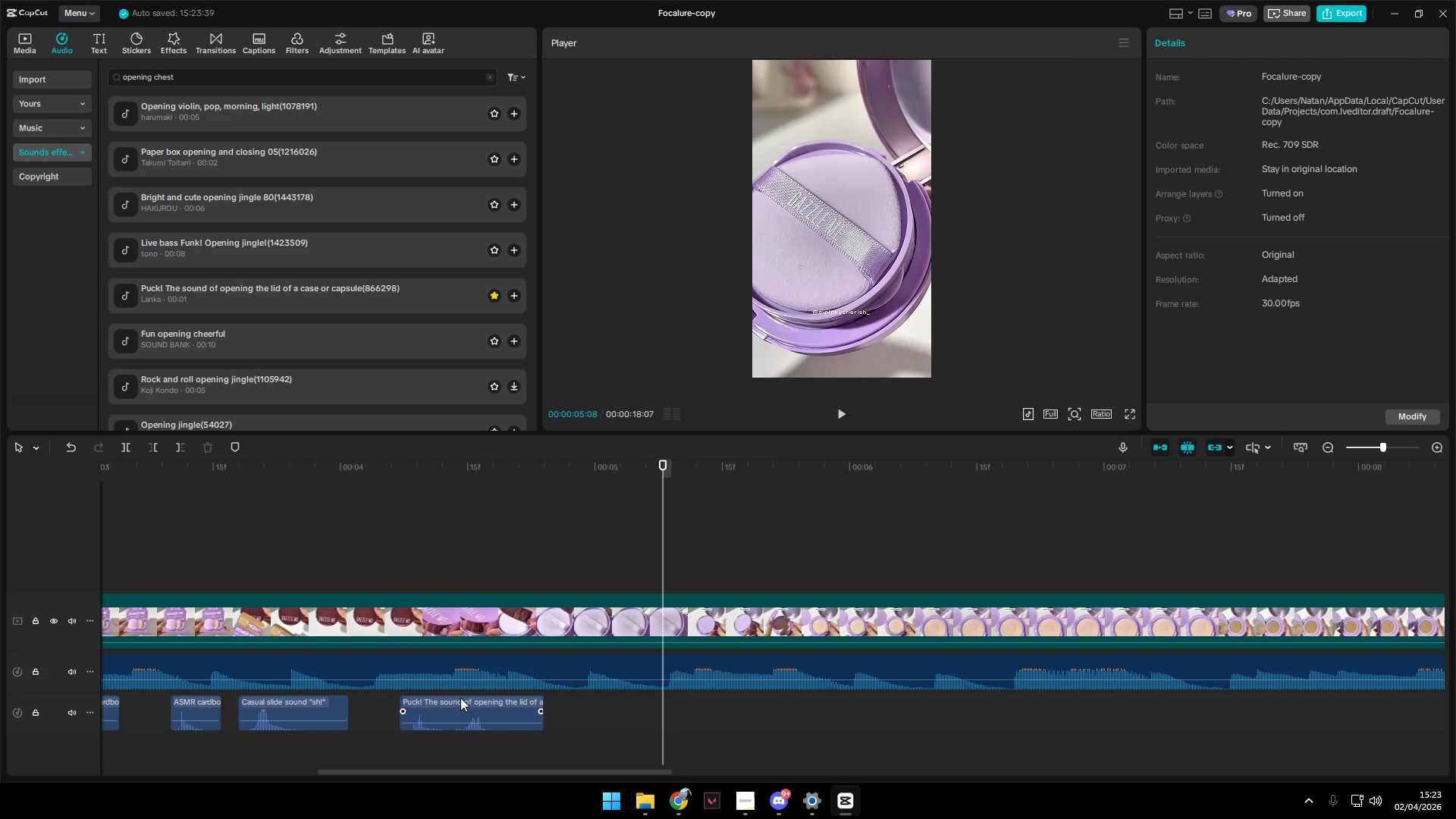 
left_click_drag(start_coordinate=[462, 701], to_coordinate=[470, 703])
 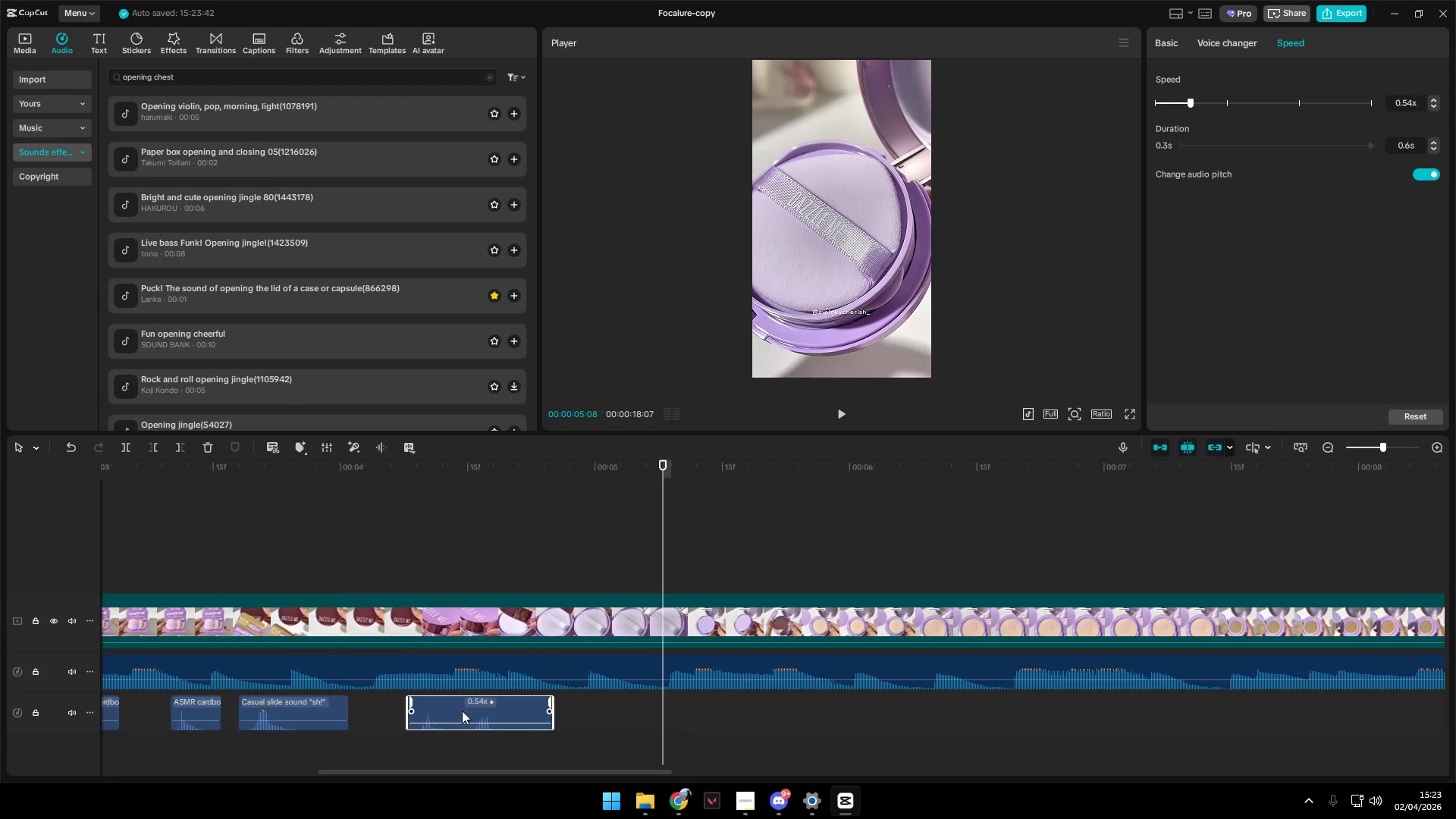 
left_click_drag(start_coordinate=[468, 704], to_coordinate=[488, 706])
 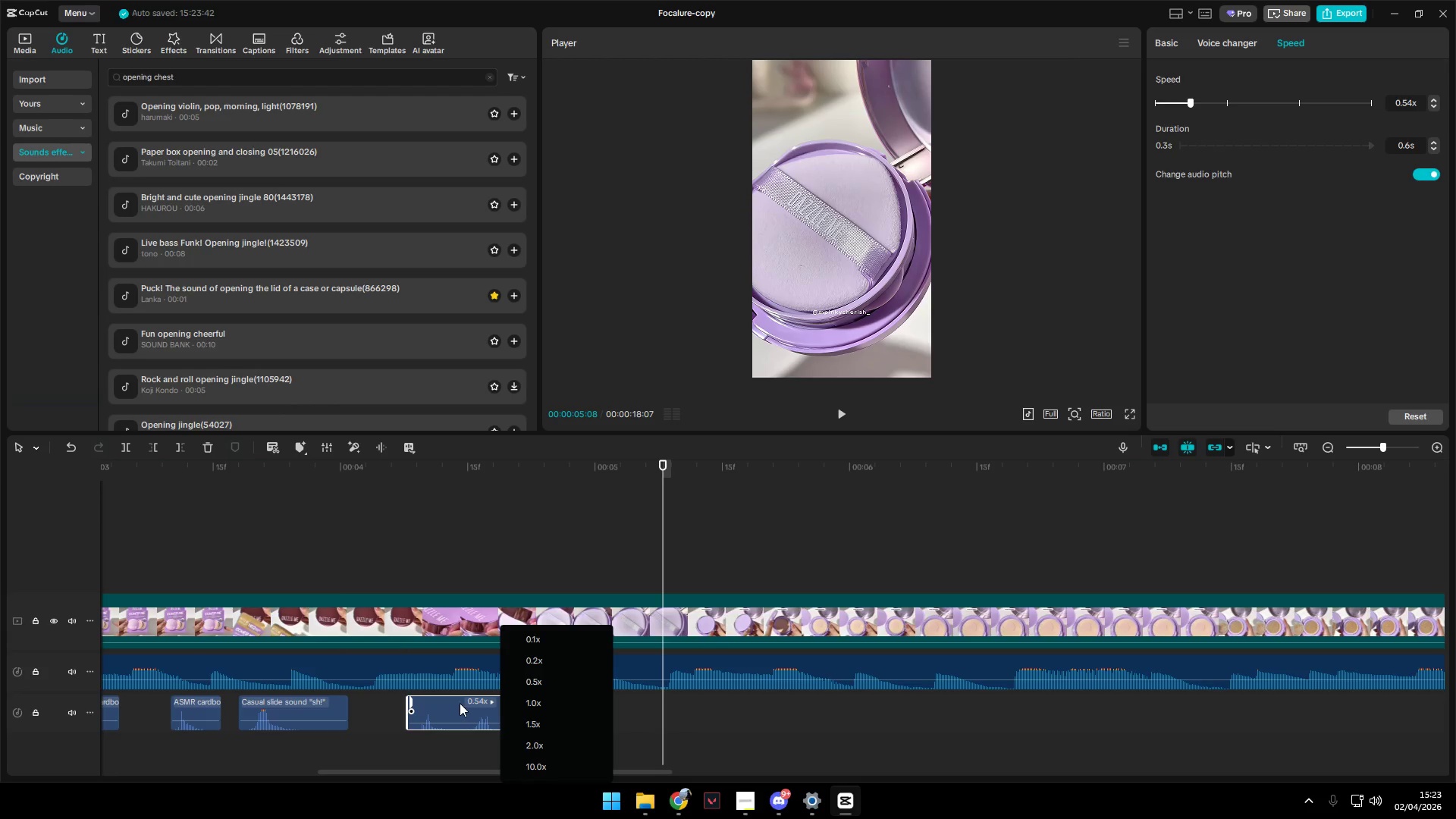 
left_click_drag(start_coordinate=[460, 702], to_coordinate=[472, 705])
 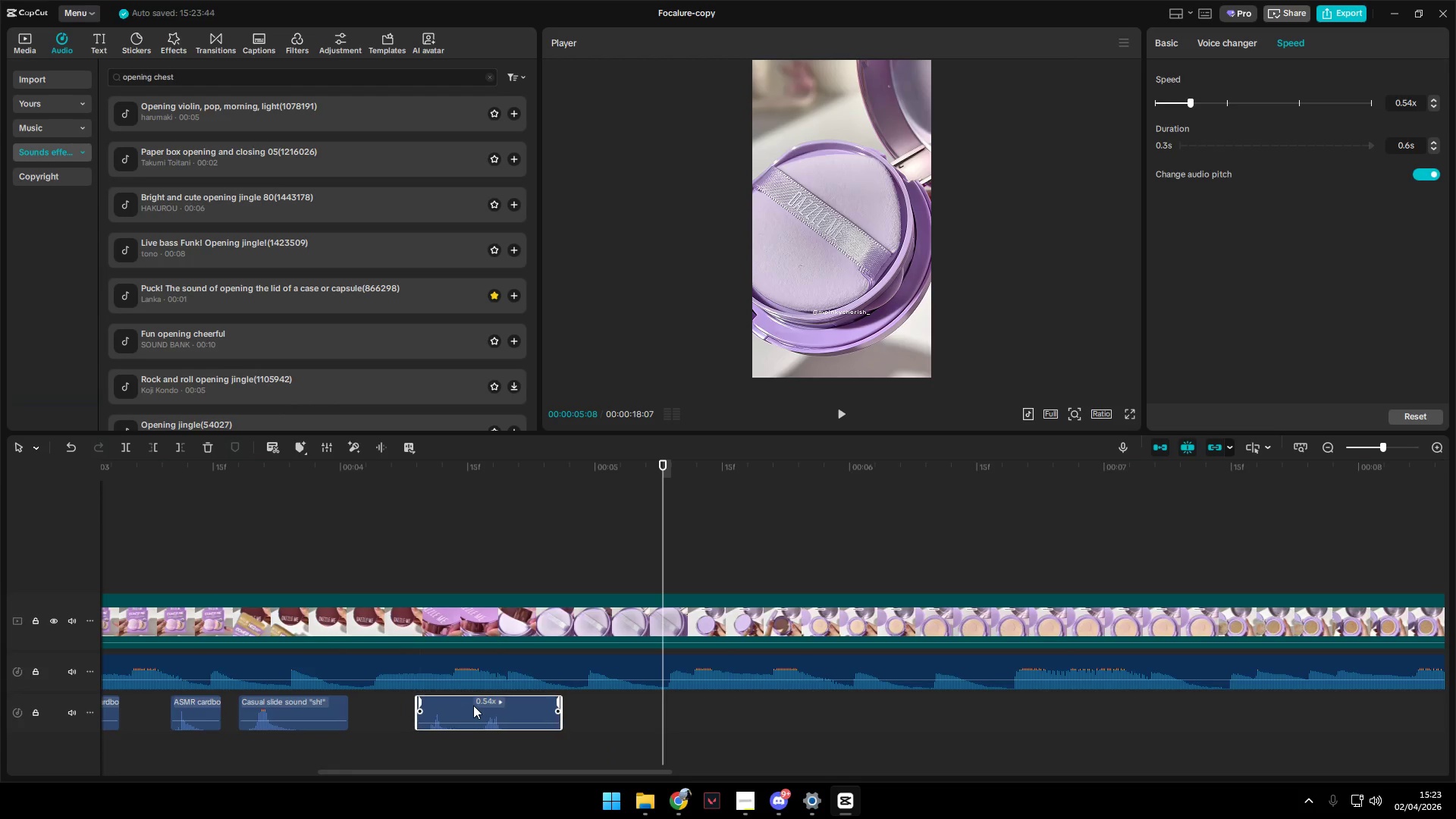 
hold_key(key=ControlLeft, duration=0.45)
 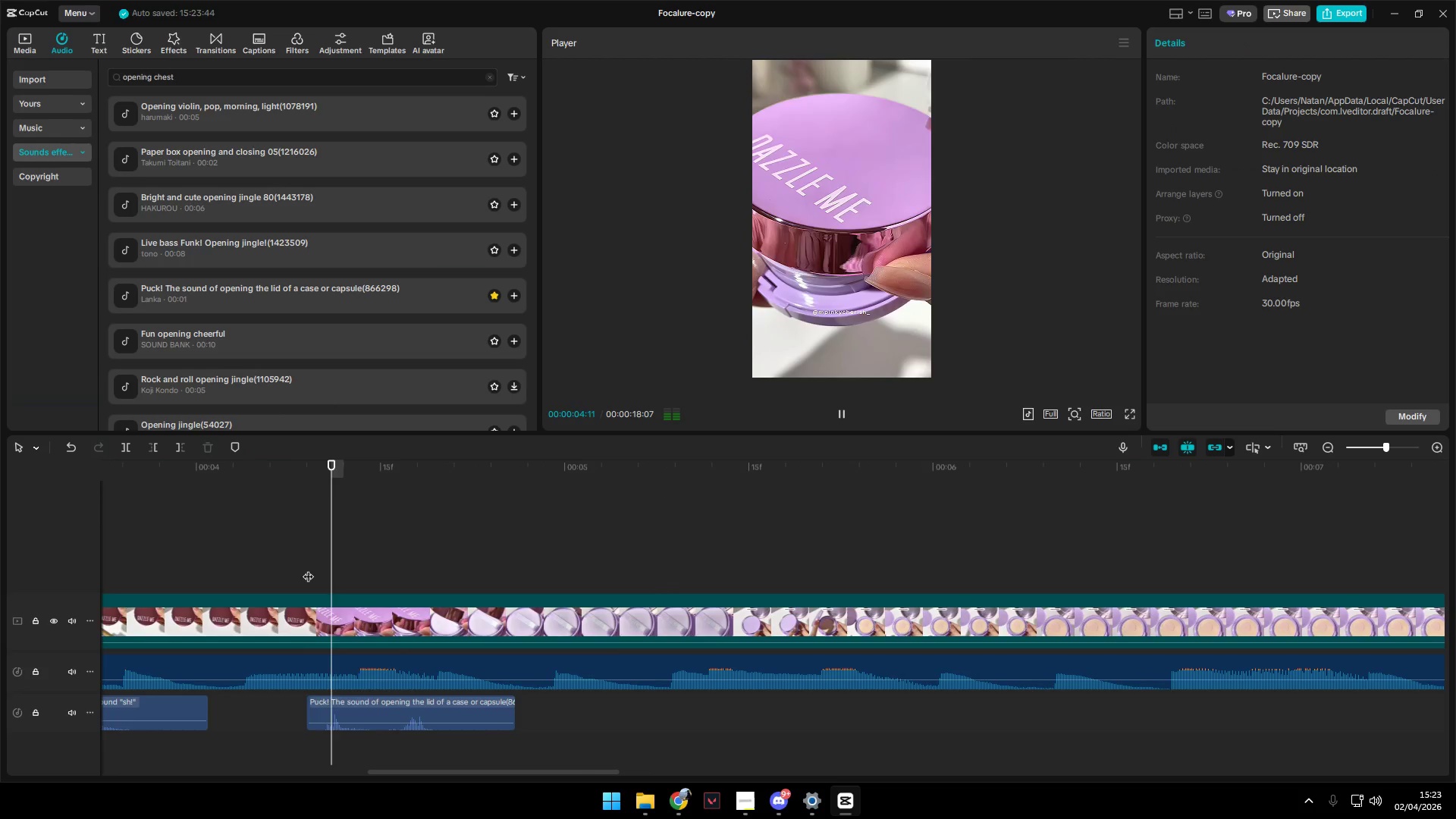 
left_click([306, 566])
 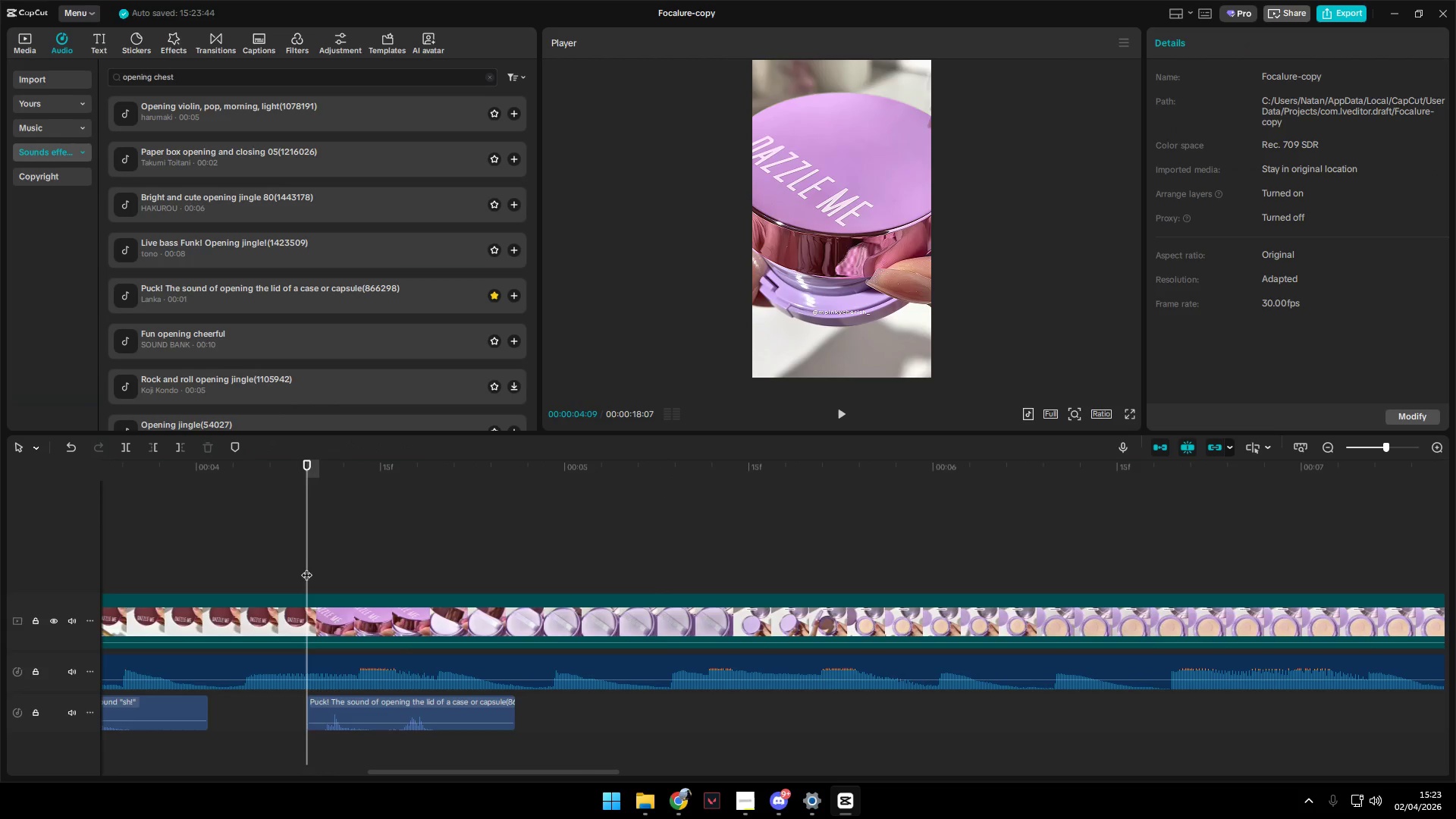 
scroll: coordinate [478, 705], scroll_direction: up, amount: 5.0
 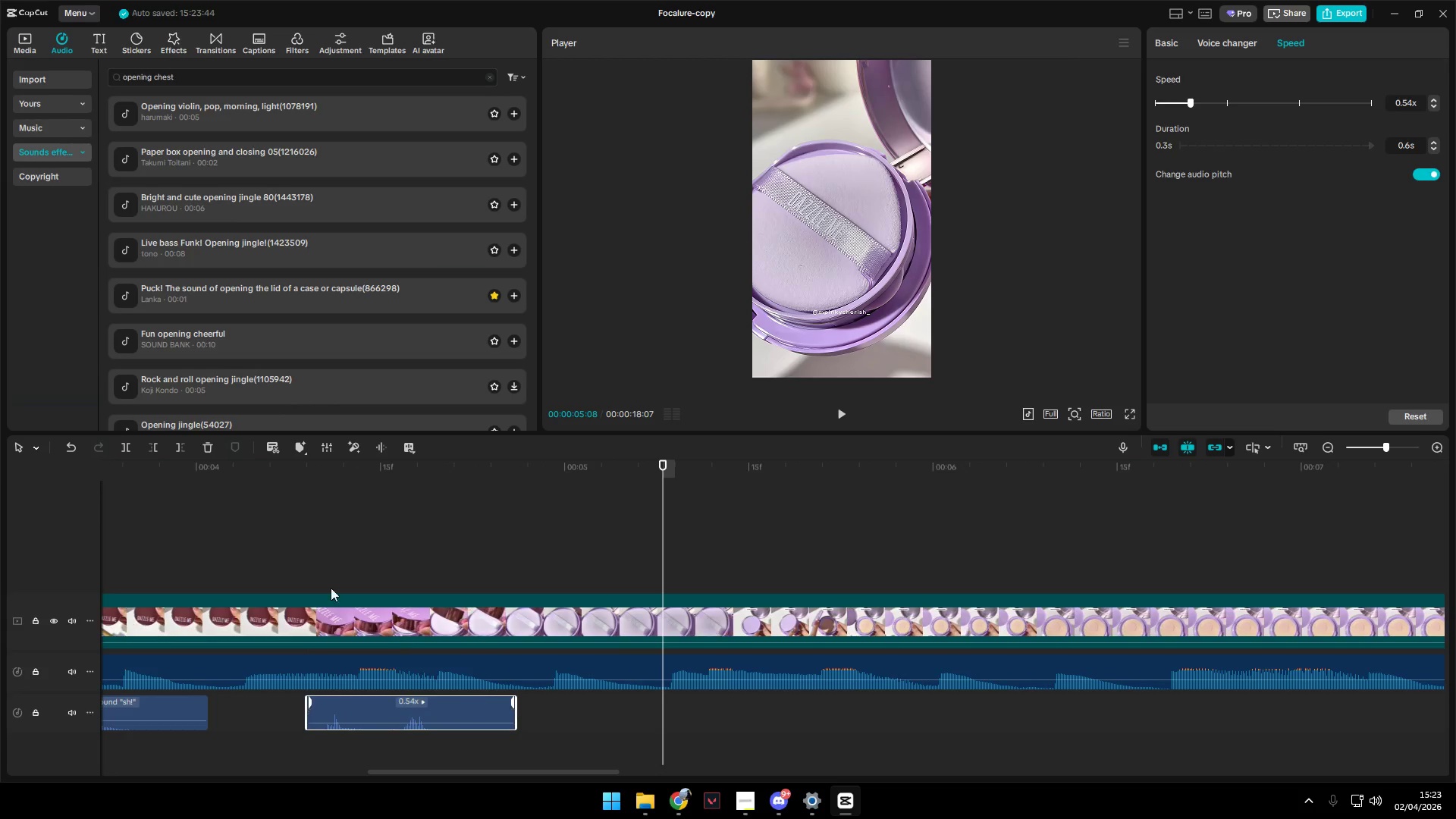 
key(Space)
 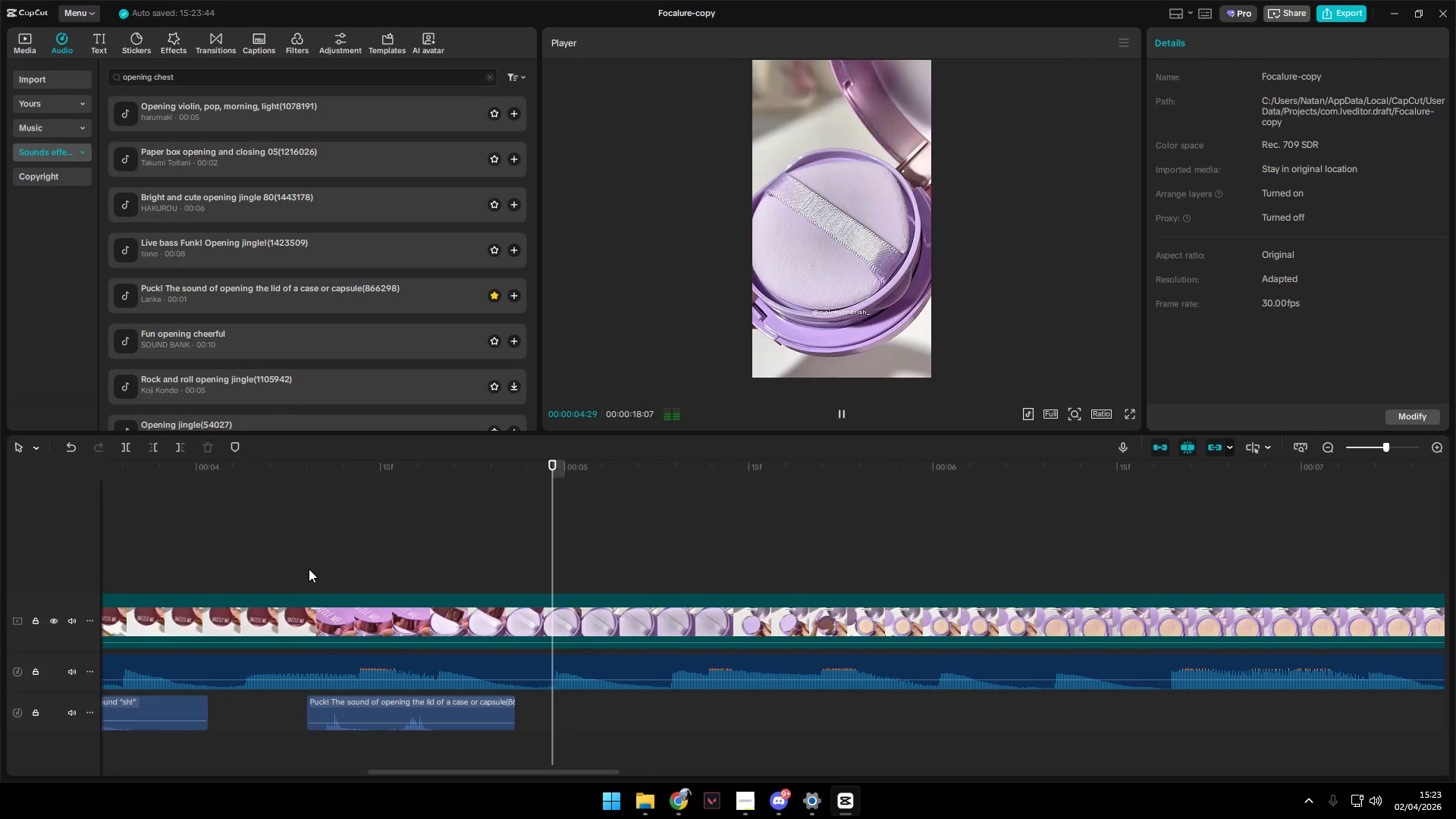 
key(Space)
 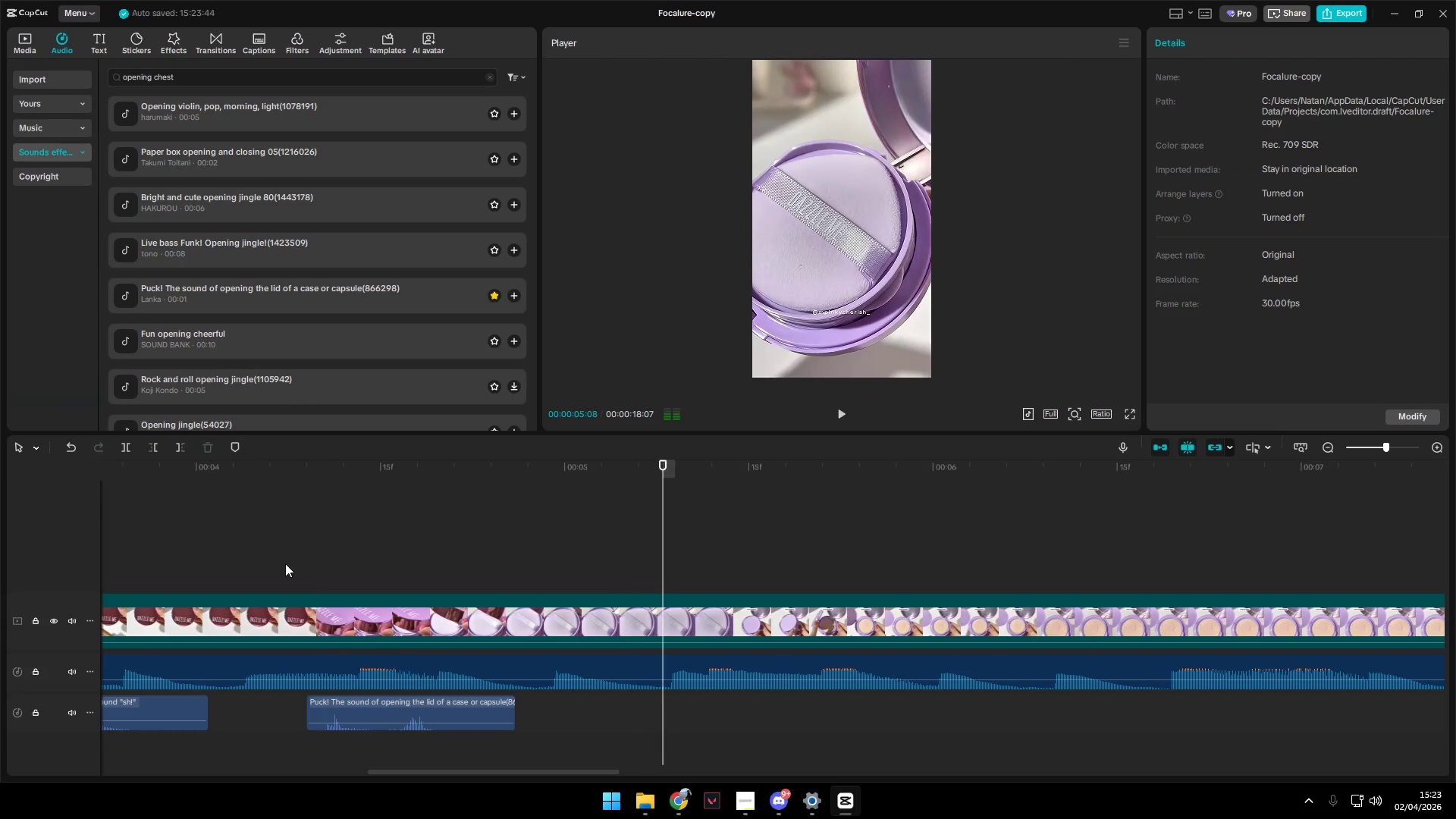 
left_click([274, 557])
 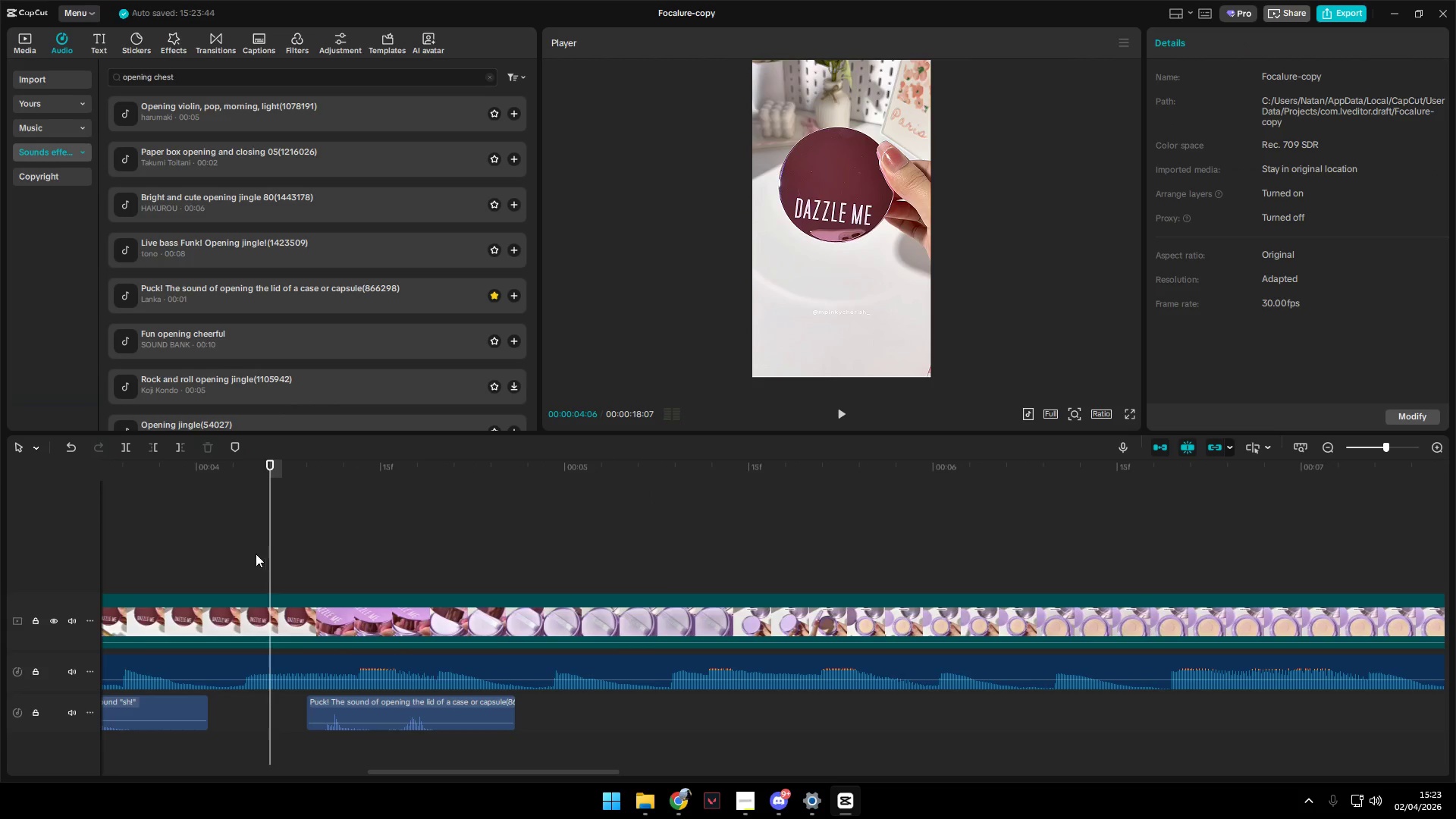 
key(Space)
 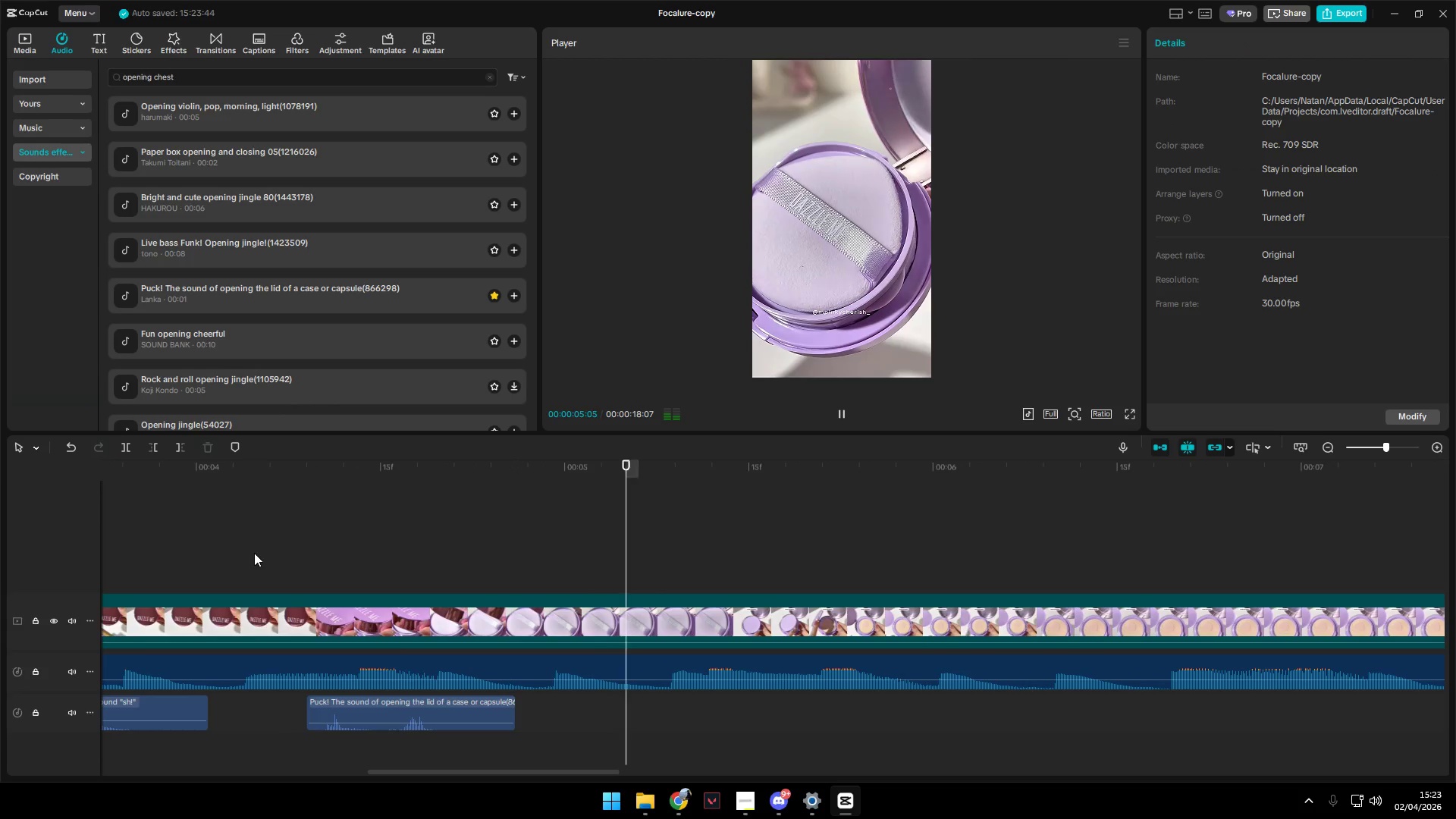 
key(Space)
 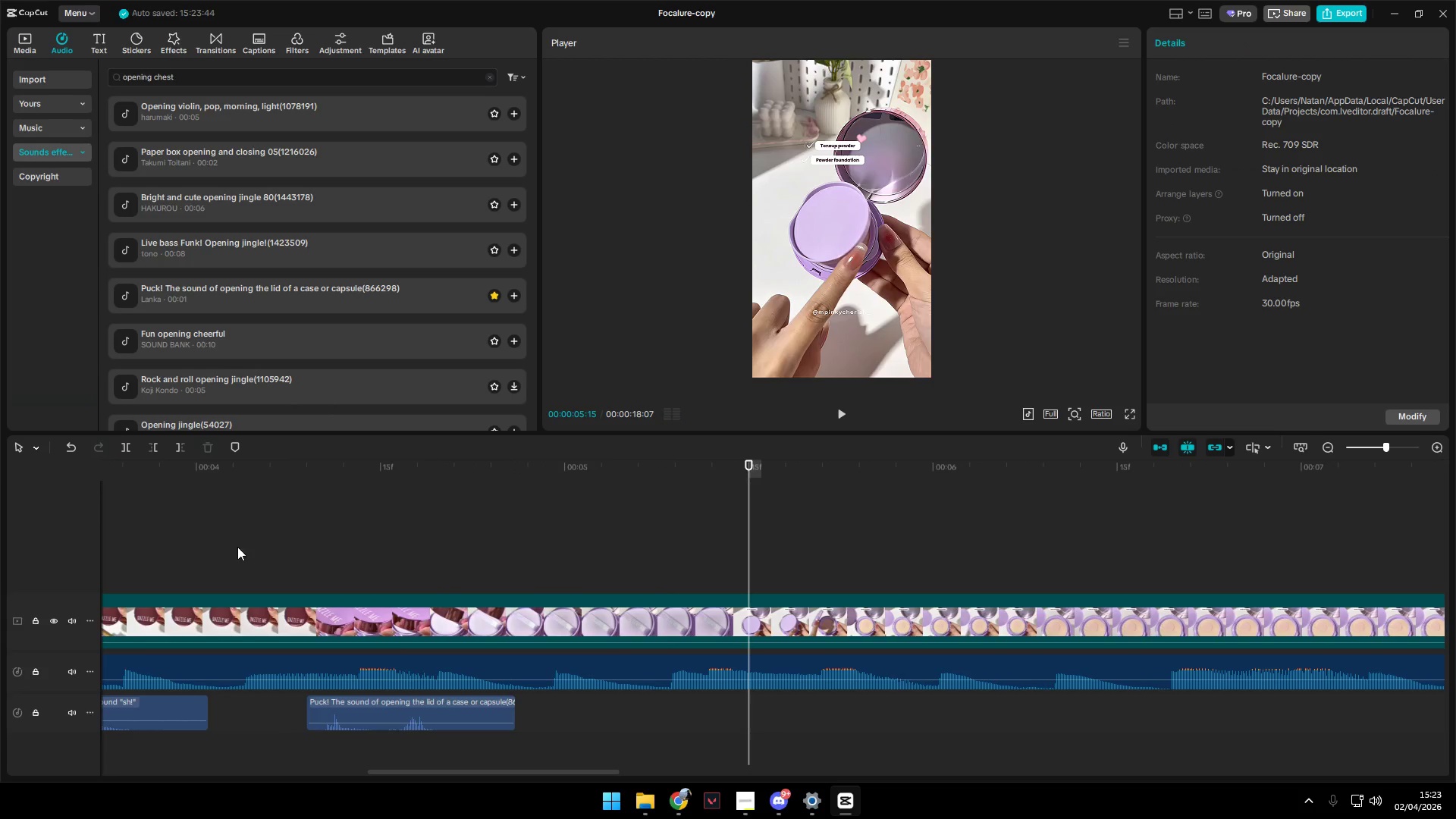 
key(Space)
 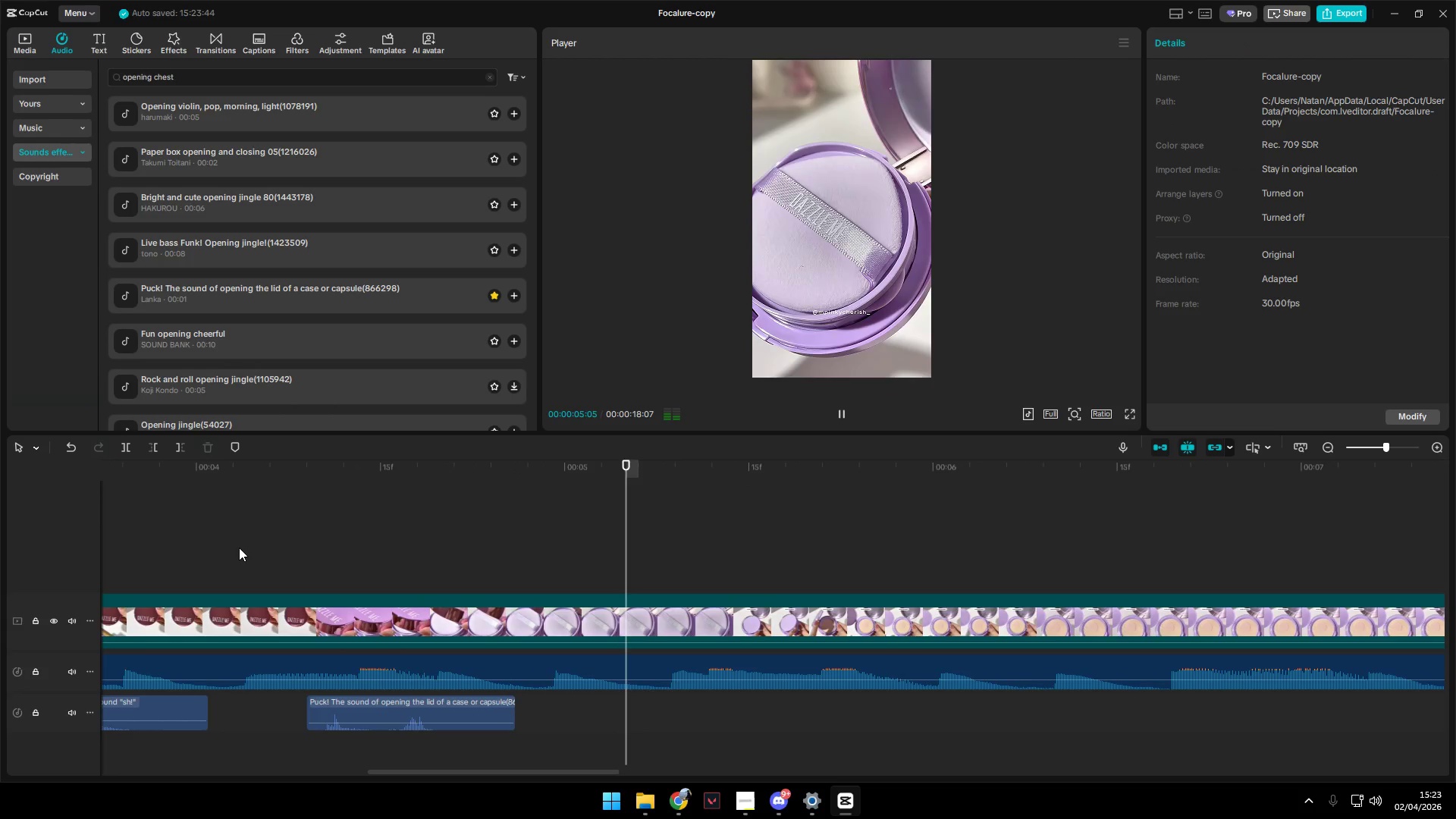 
key(Space)
 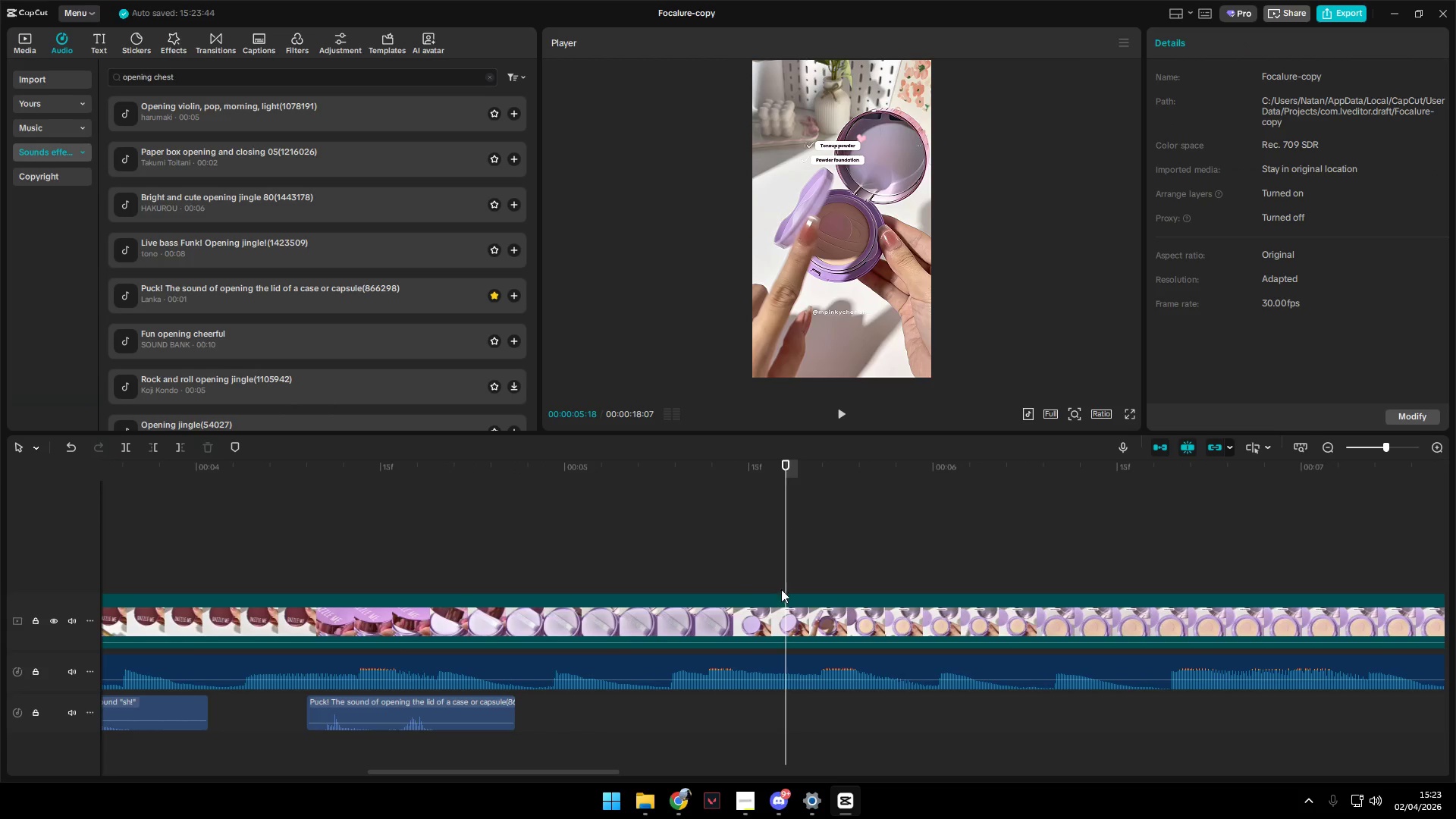 
left_click_drag(start_coordinate=[783, 574], to_coordinate=[765, 576])
 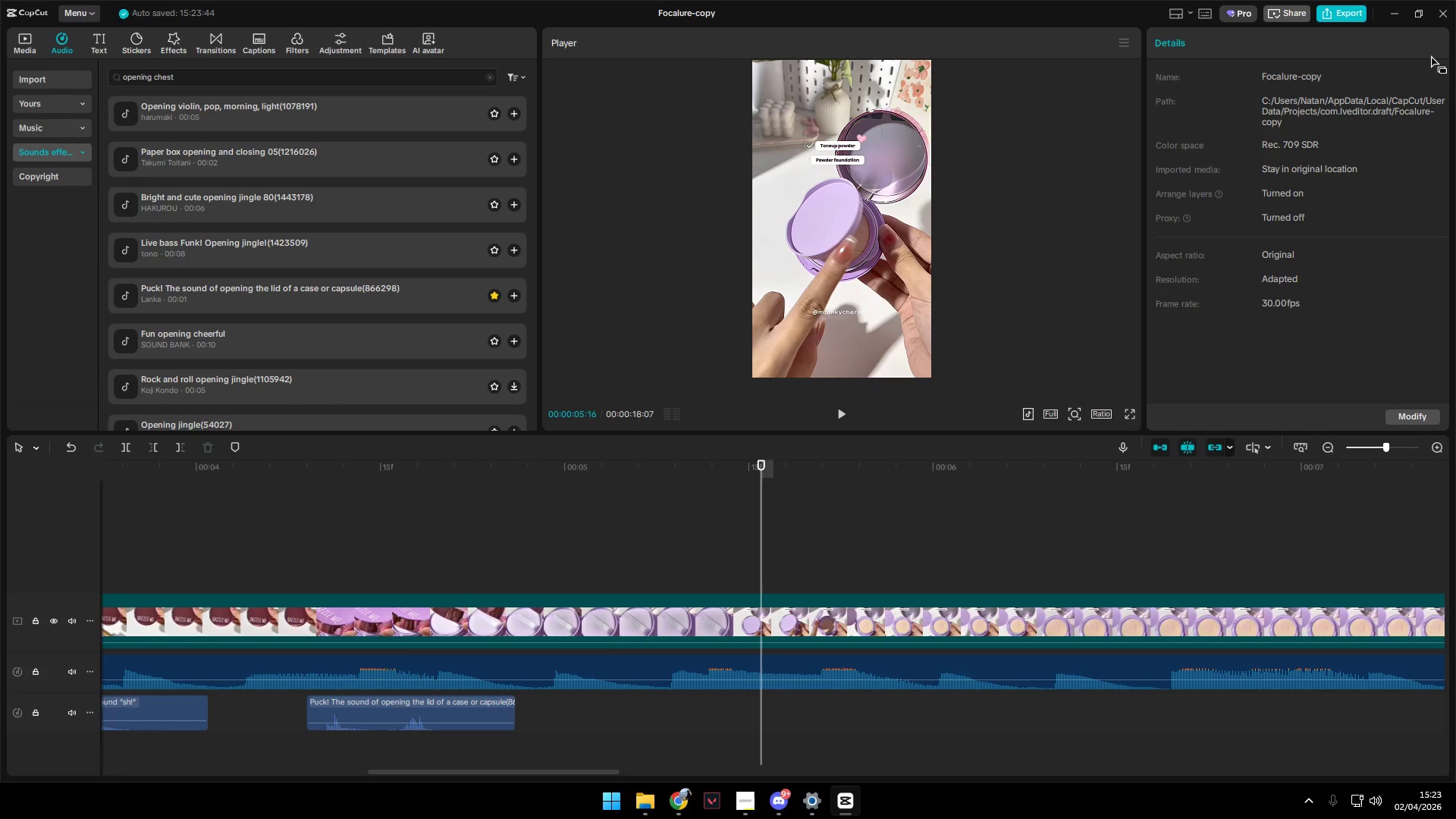 
left_click([1445, 17])
 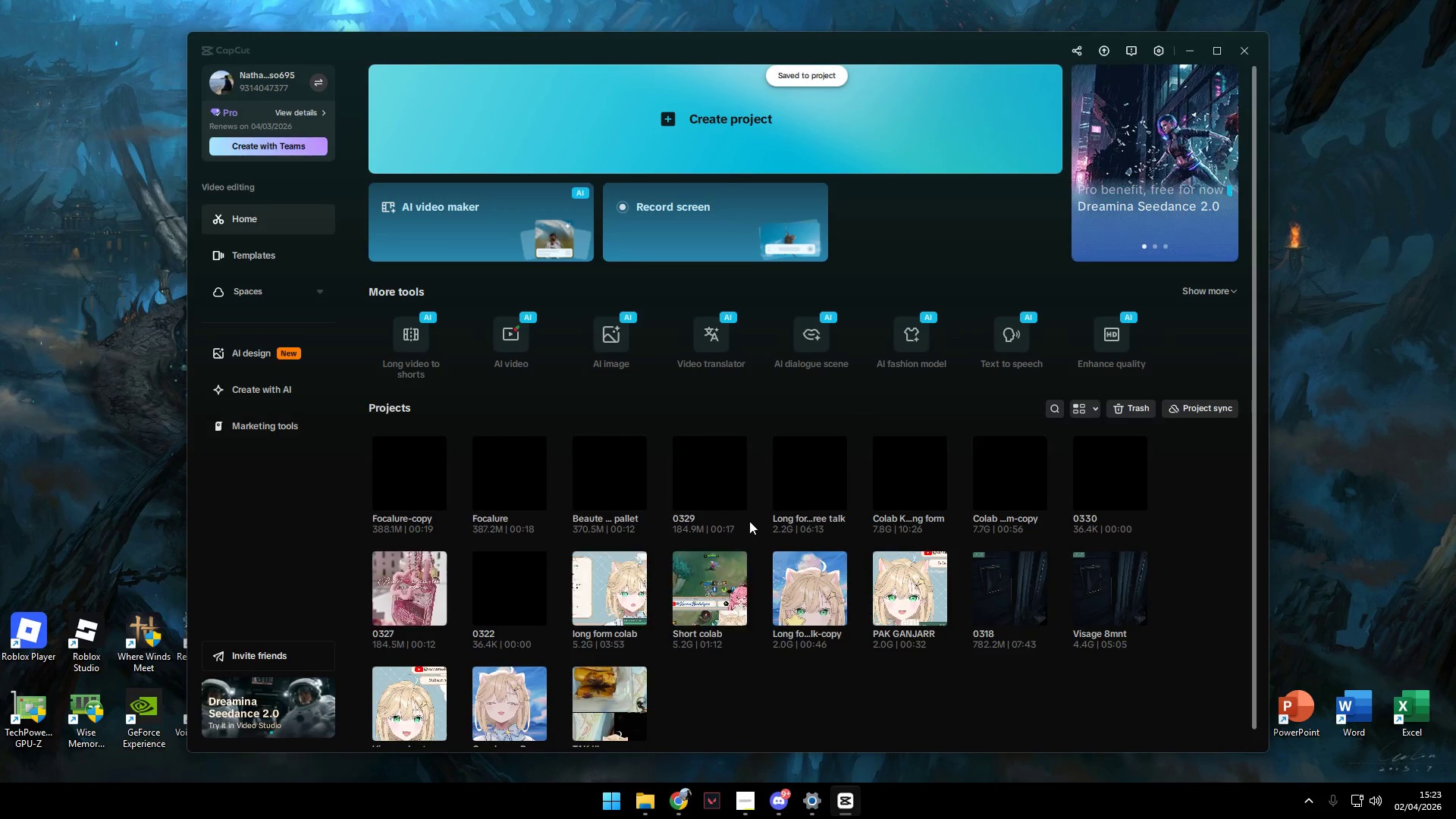 
mouse_move([715, 478])
 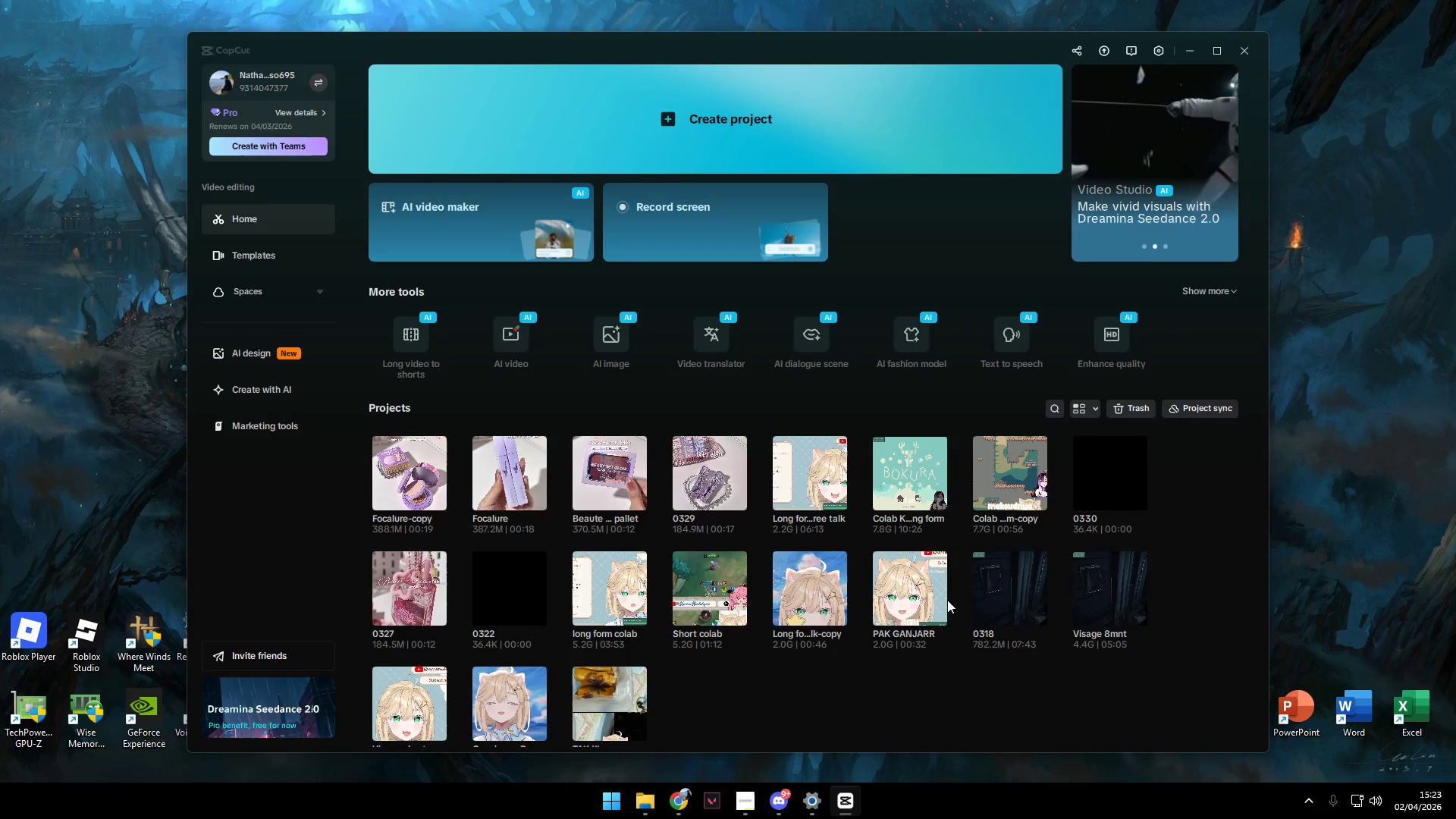 
scroll: coordinate [940, 605], scroll_direction: down, amount: 2.0
 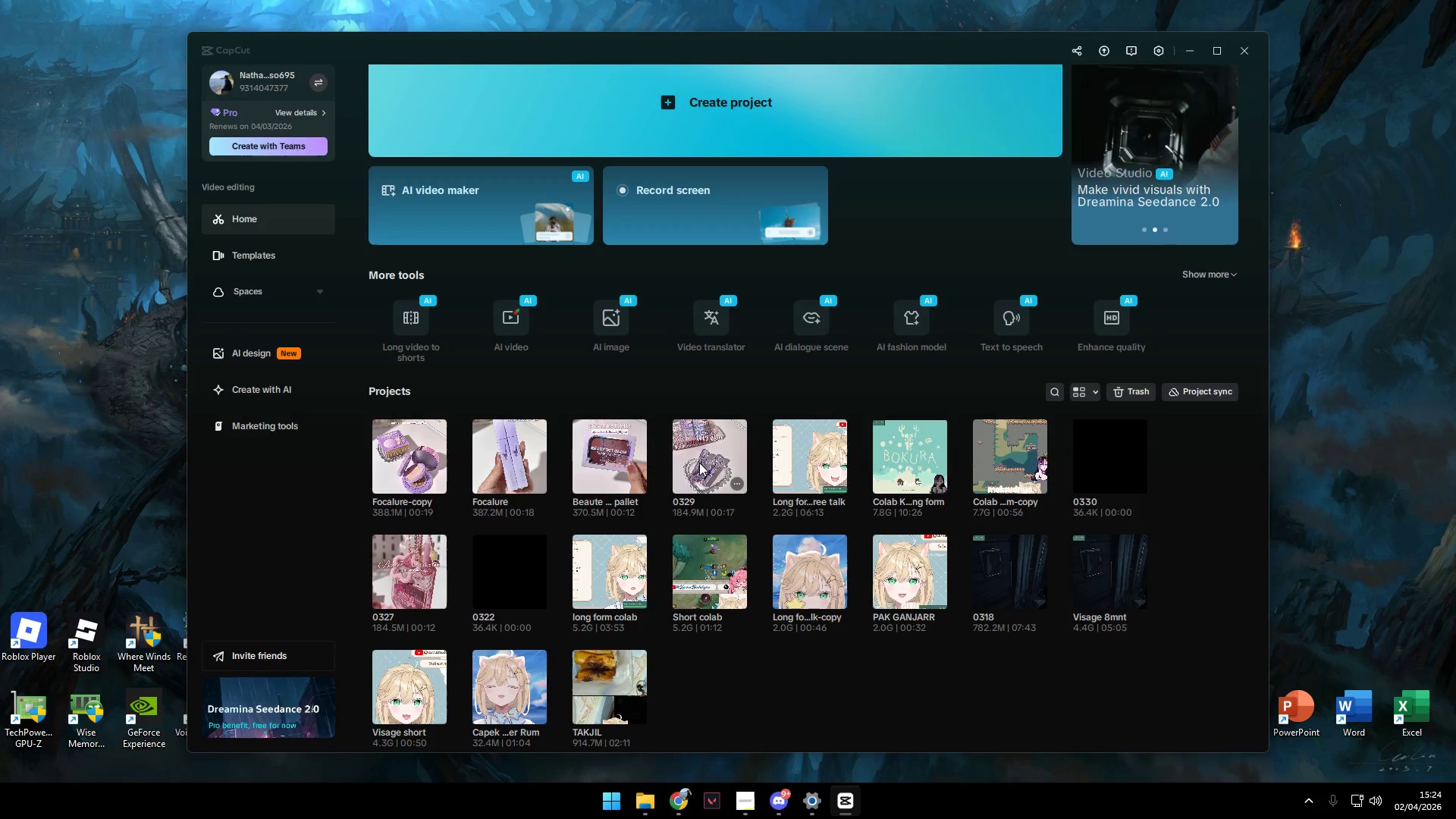 
left_click([501, 576])
 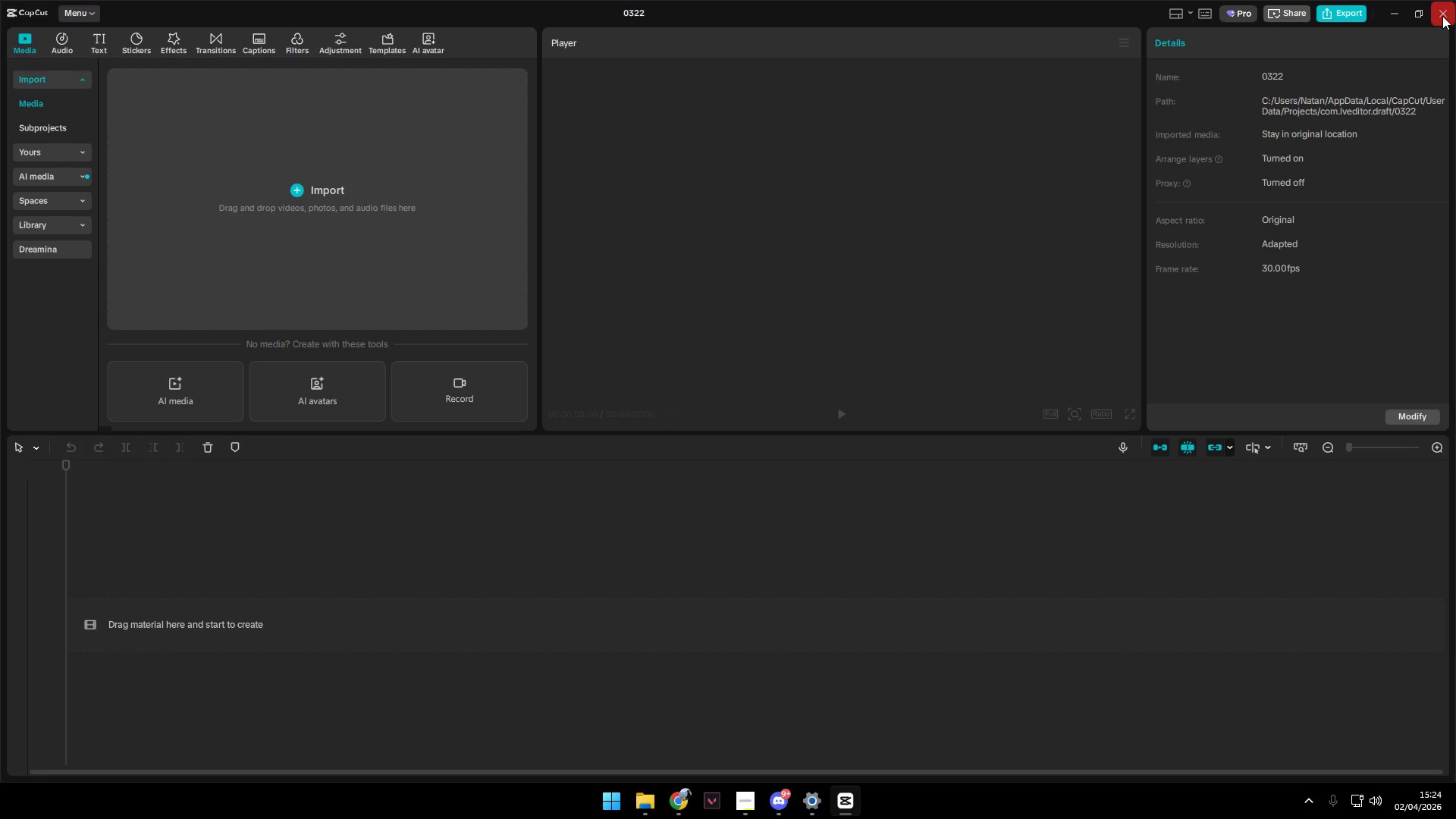 
left_click([1442, 15])
 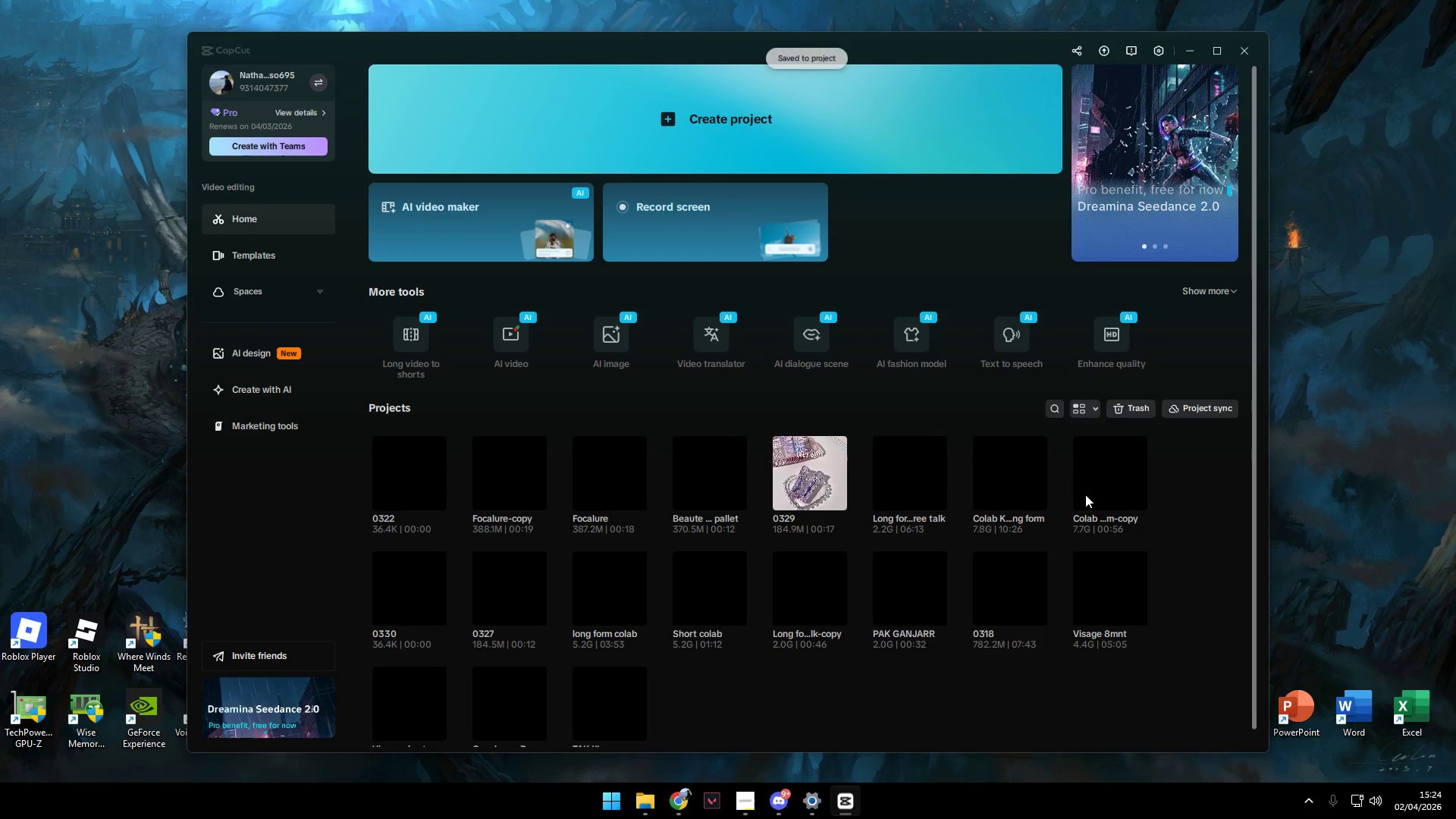 
mouse_move([1045, 500])
 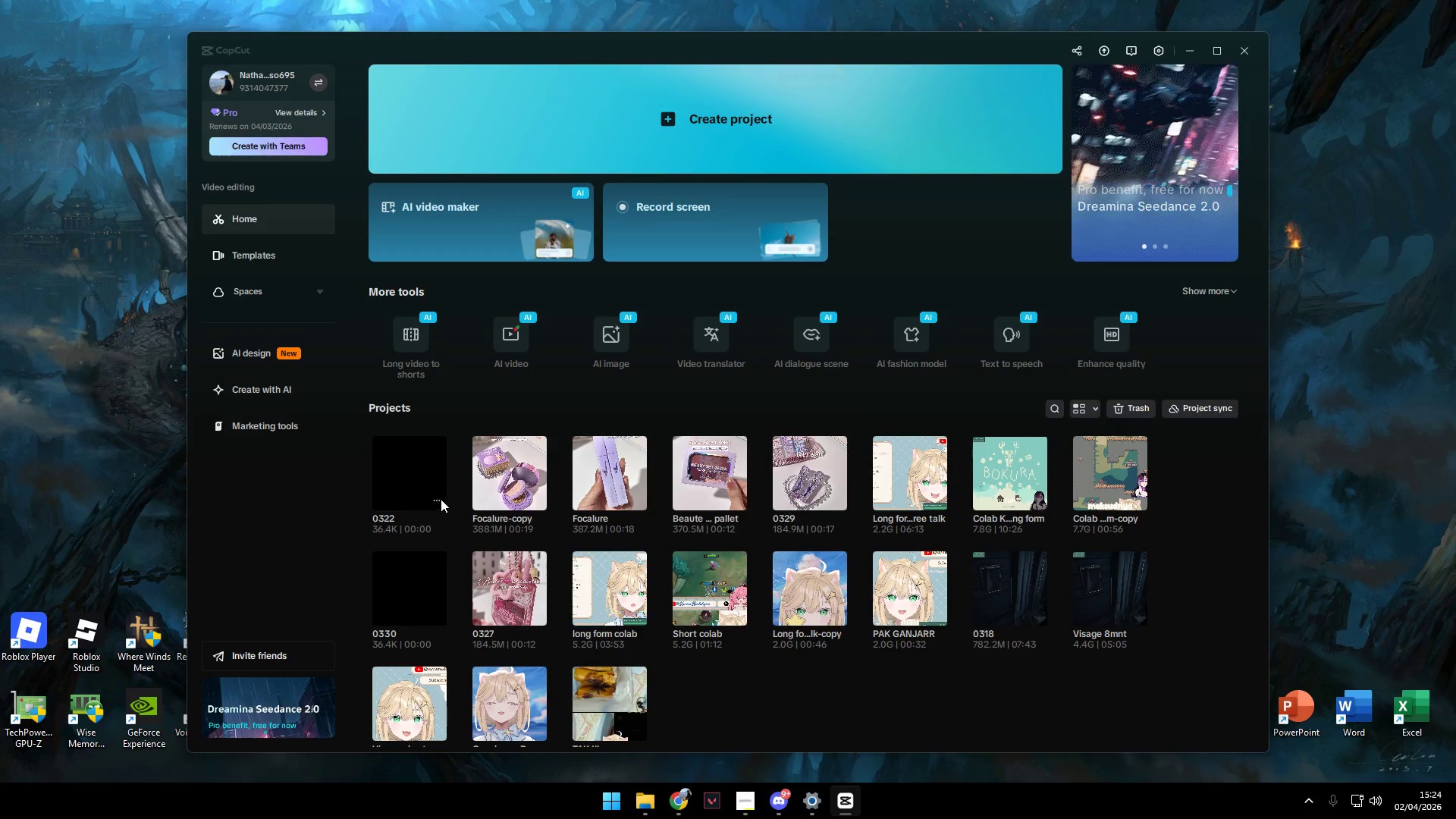 
left_click([436, 497])
 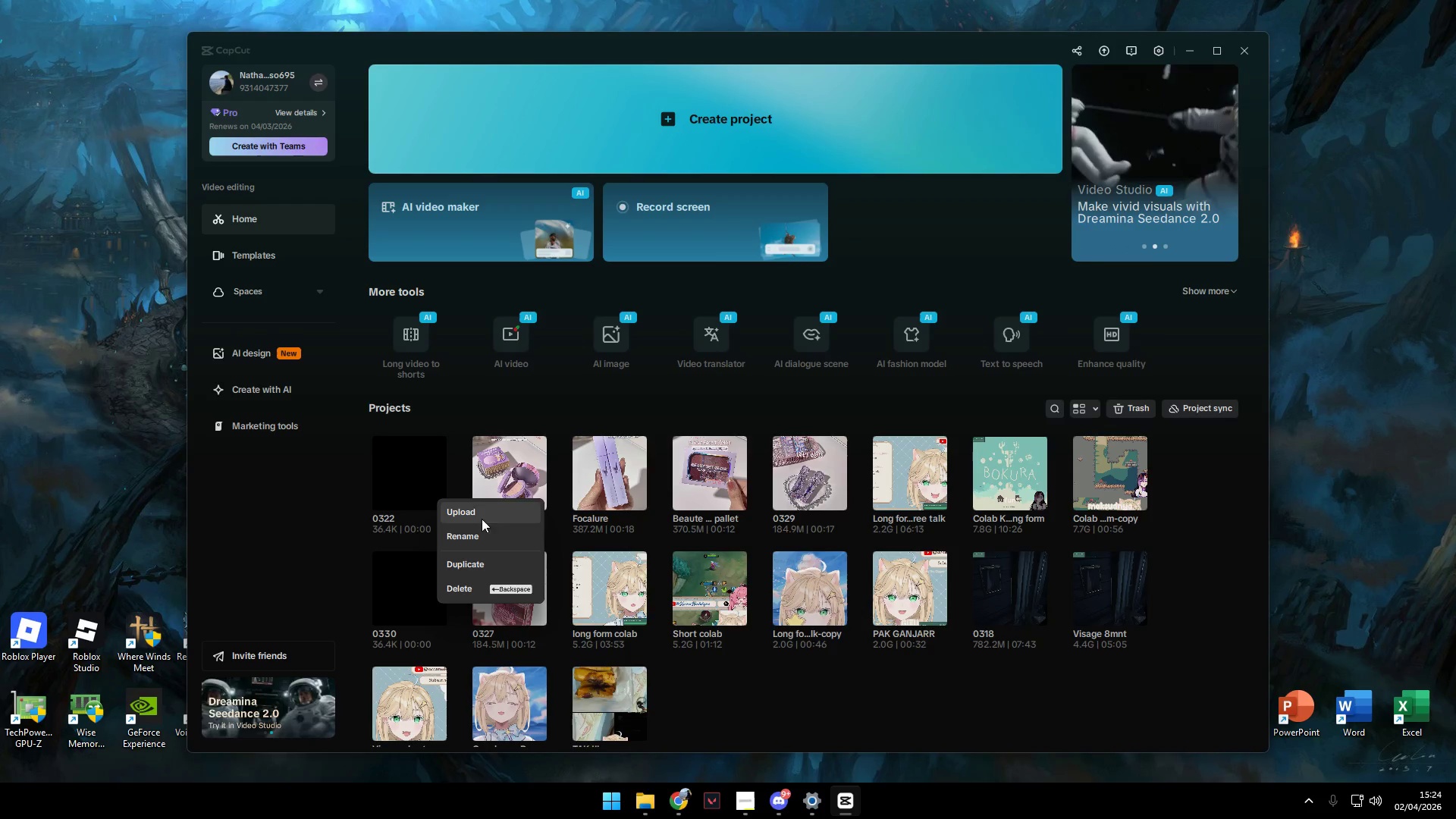 
left_click([484, 585])
 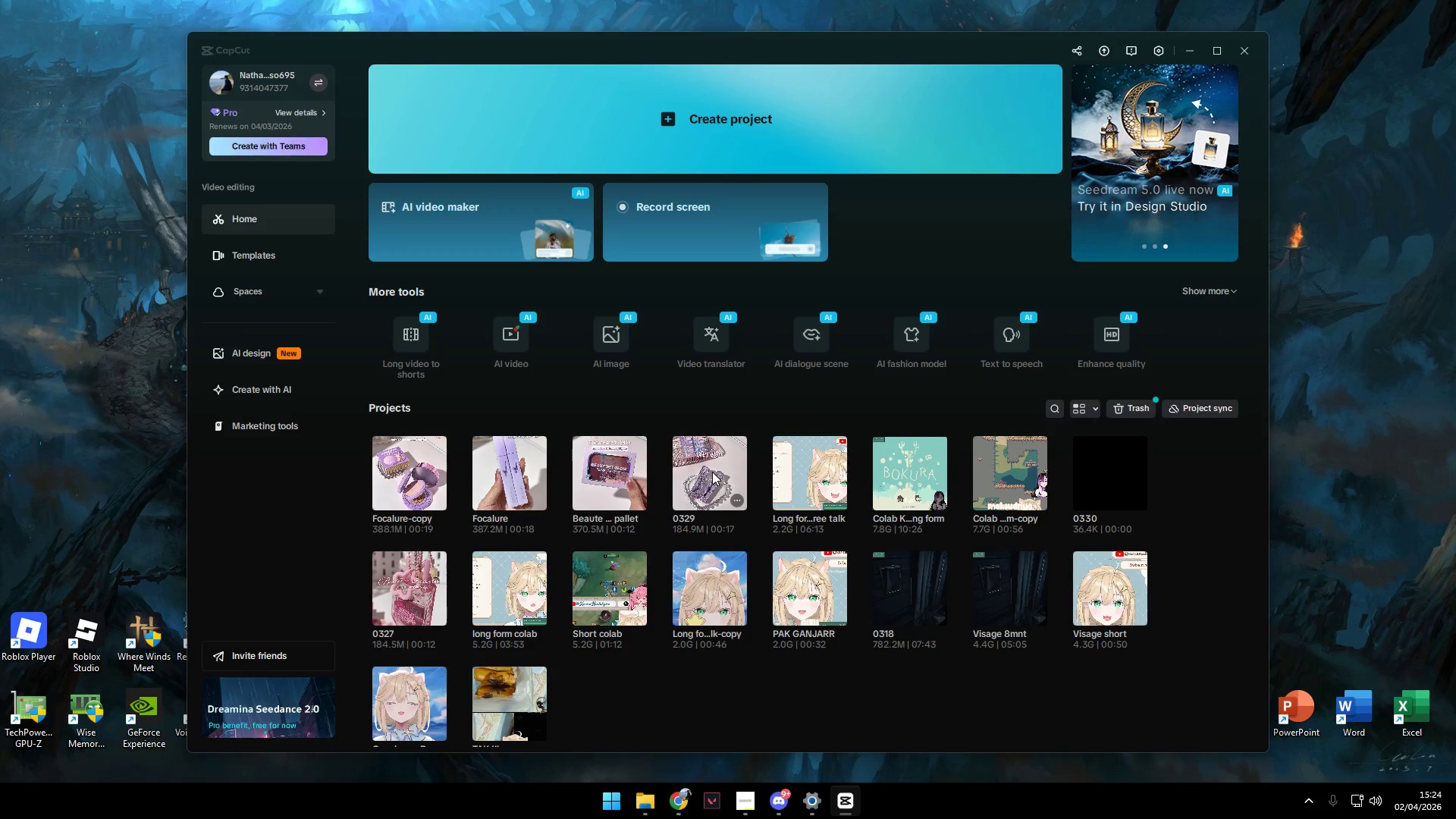 
wait(6.44)
 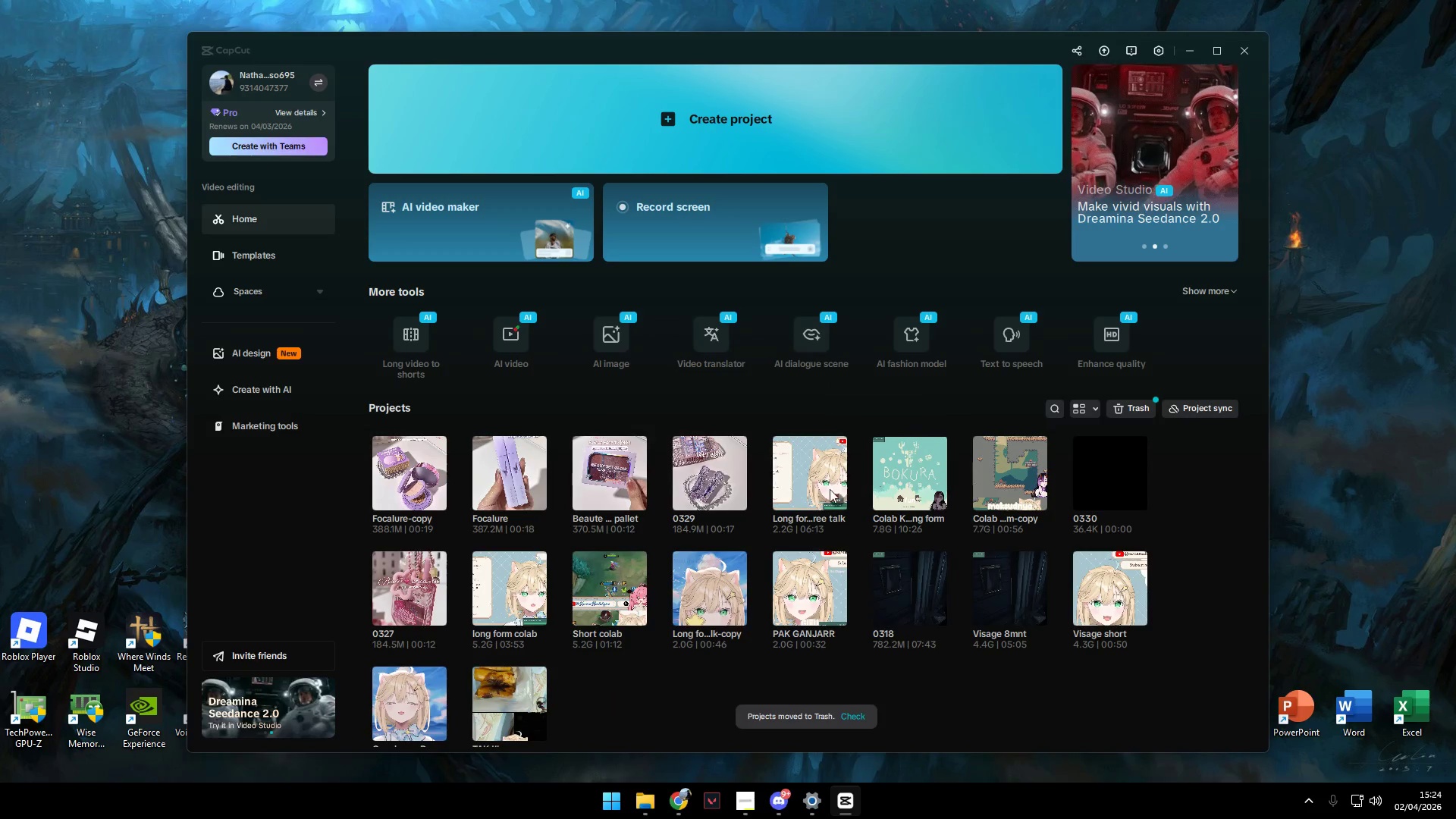 
scroll: coordinate [563, 589], scroll_direction: down, amount: 7.0
 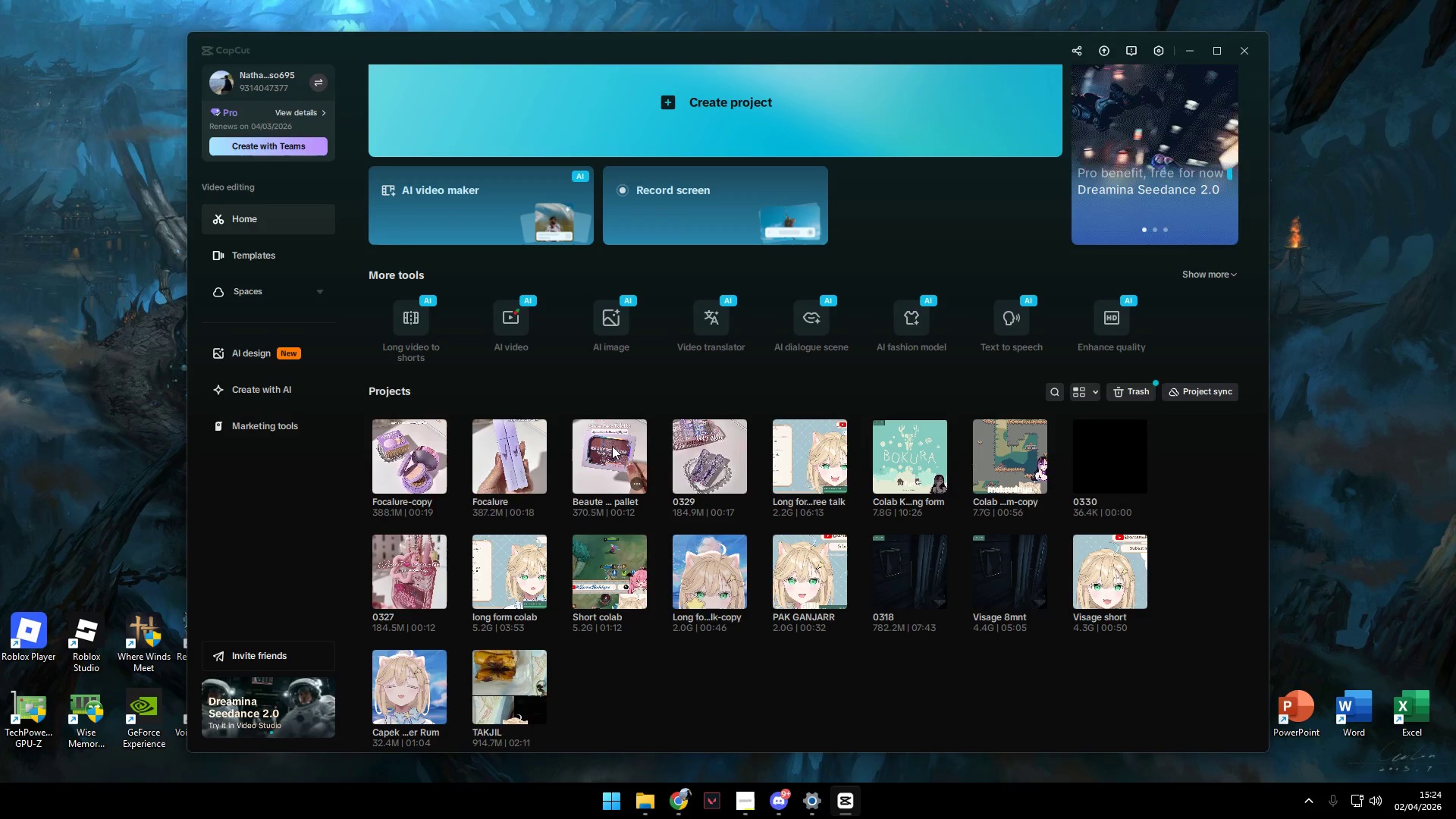 
left_click([612, 446])
 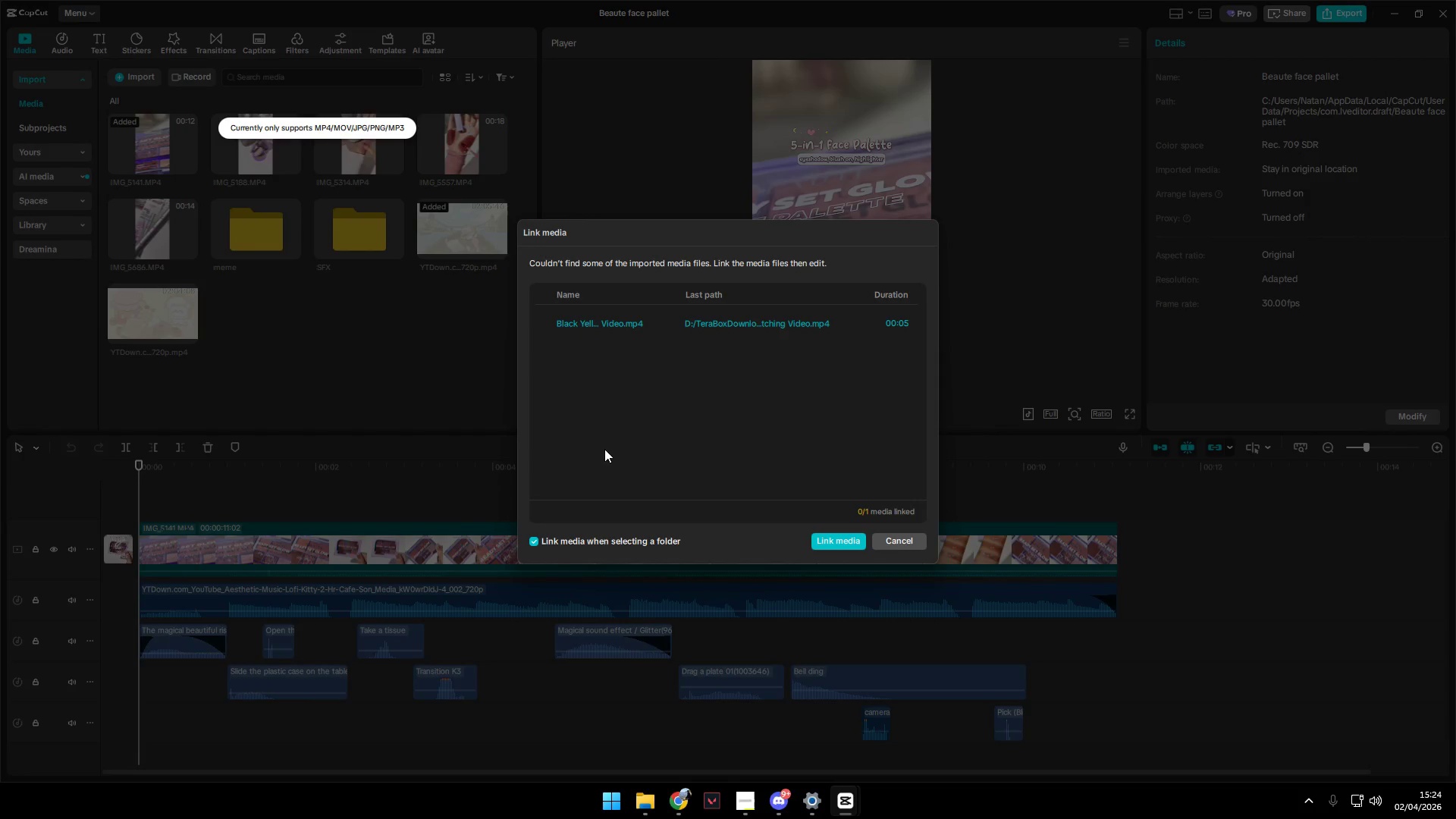 
left_click([905, 541])
 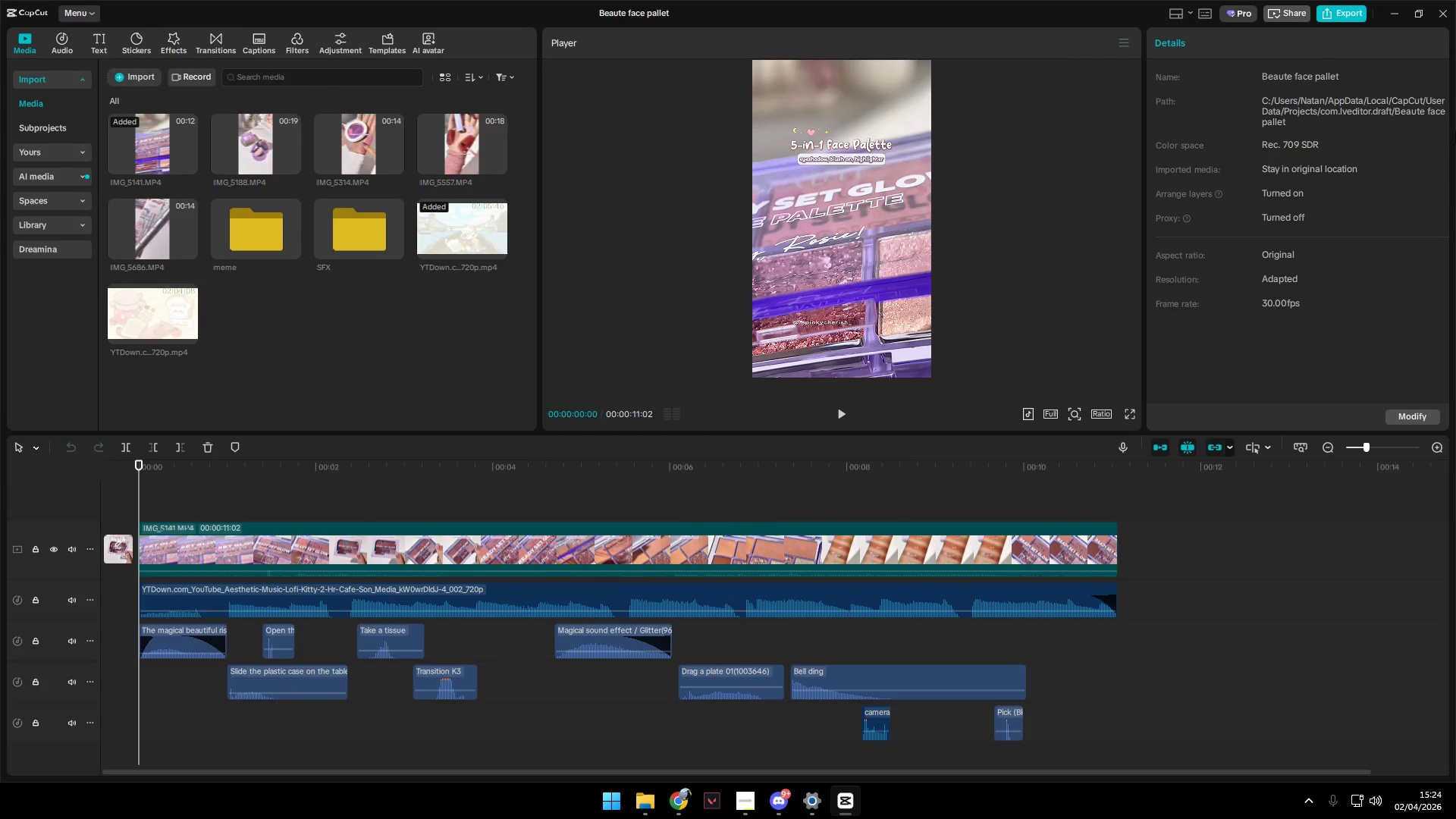 
left_click([1448, 13])
 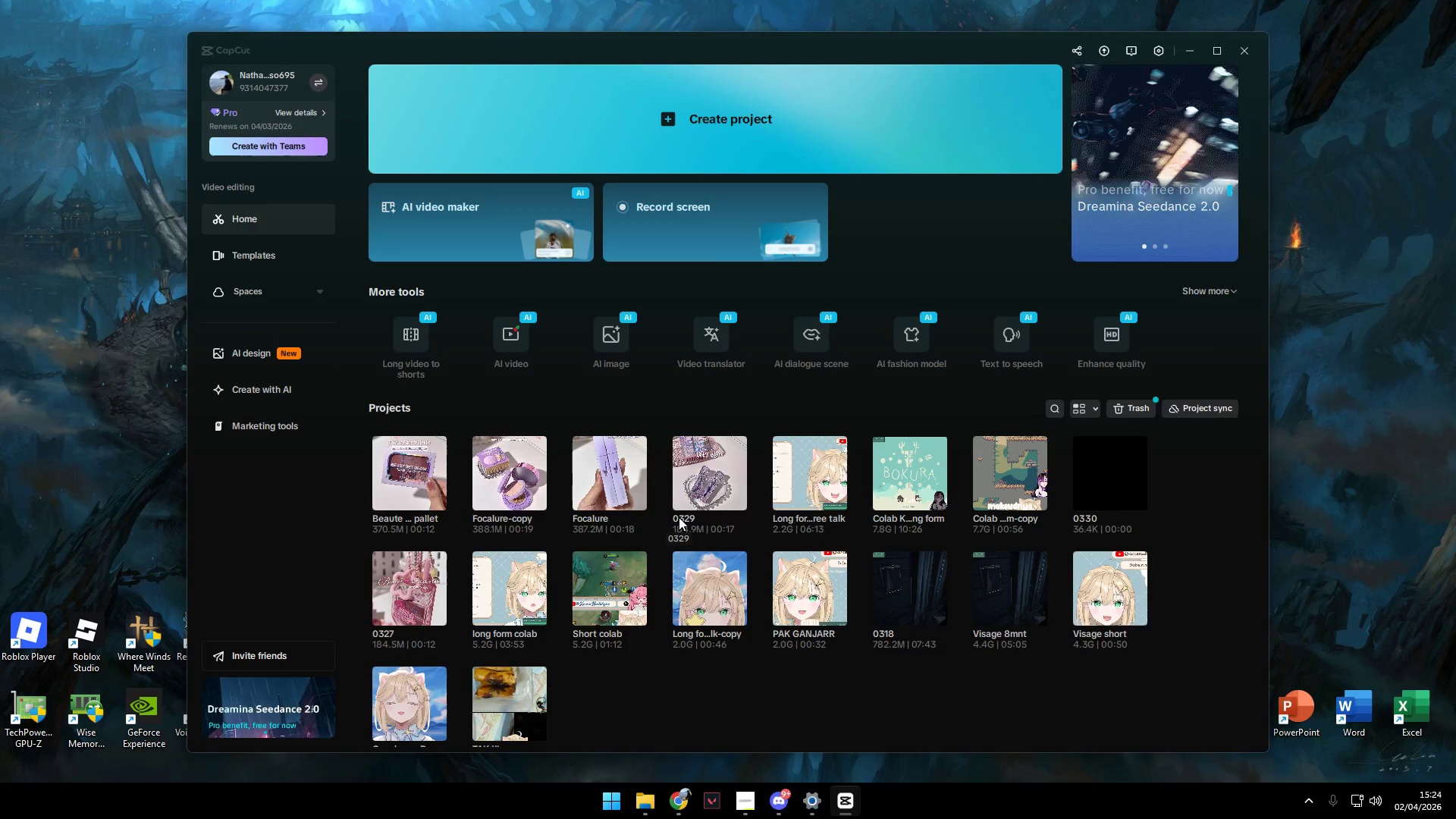 
wait(6.16)
 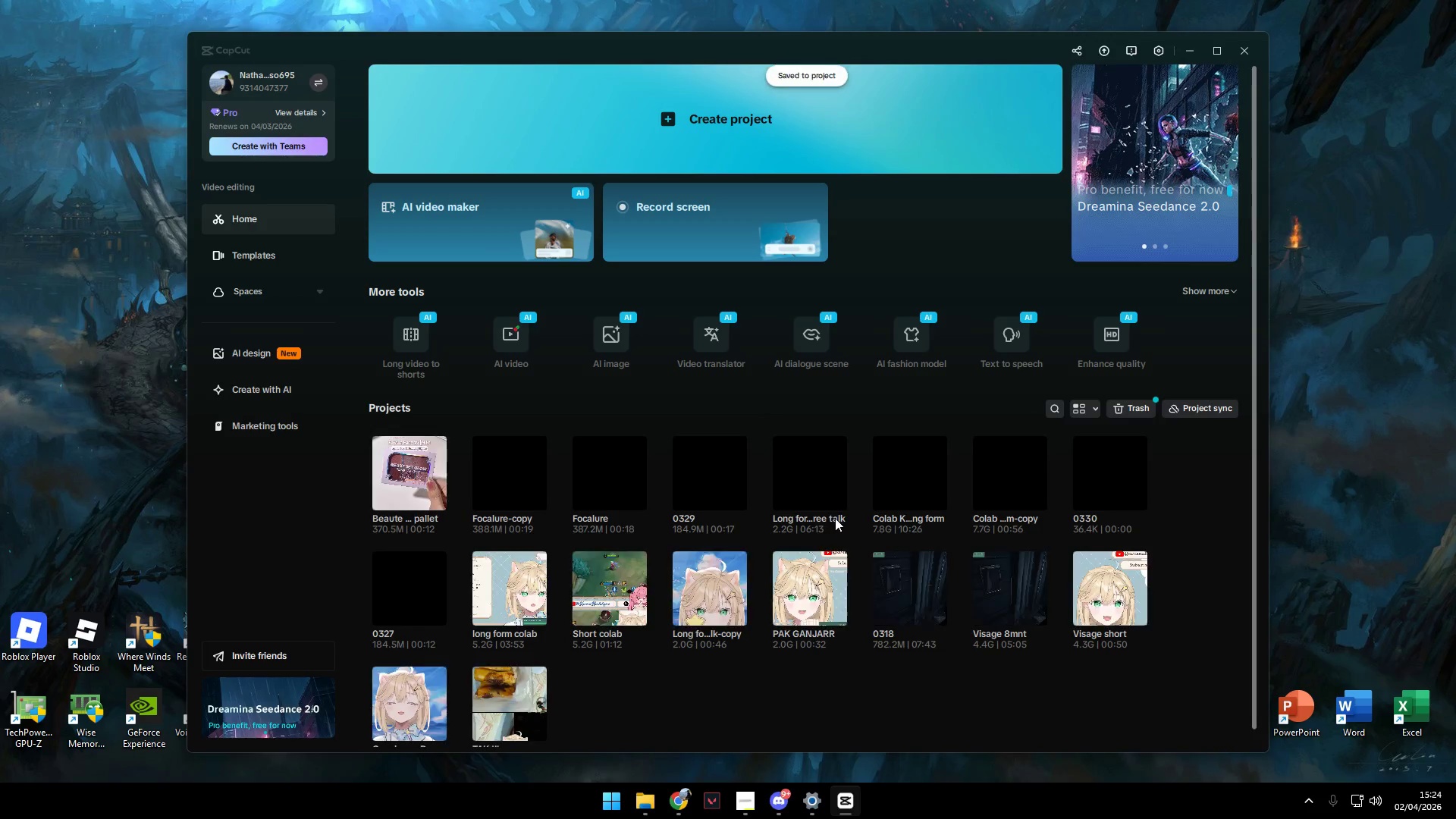 
left_click([503, 477])
 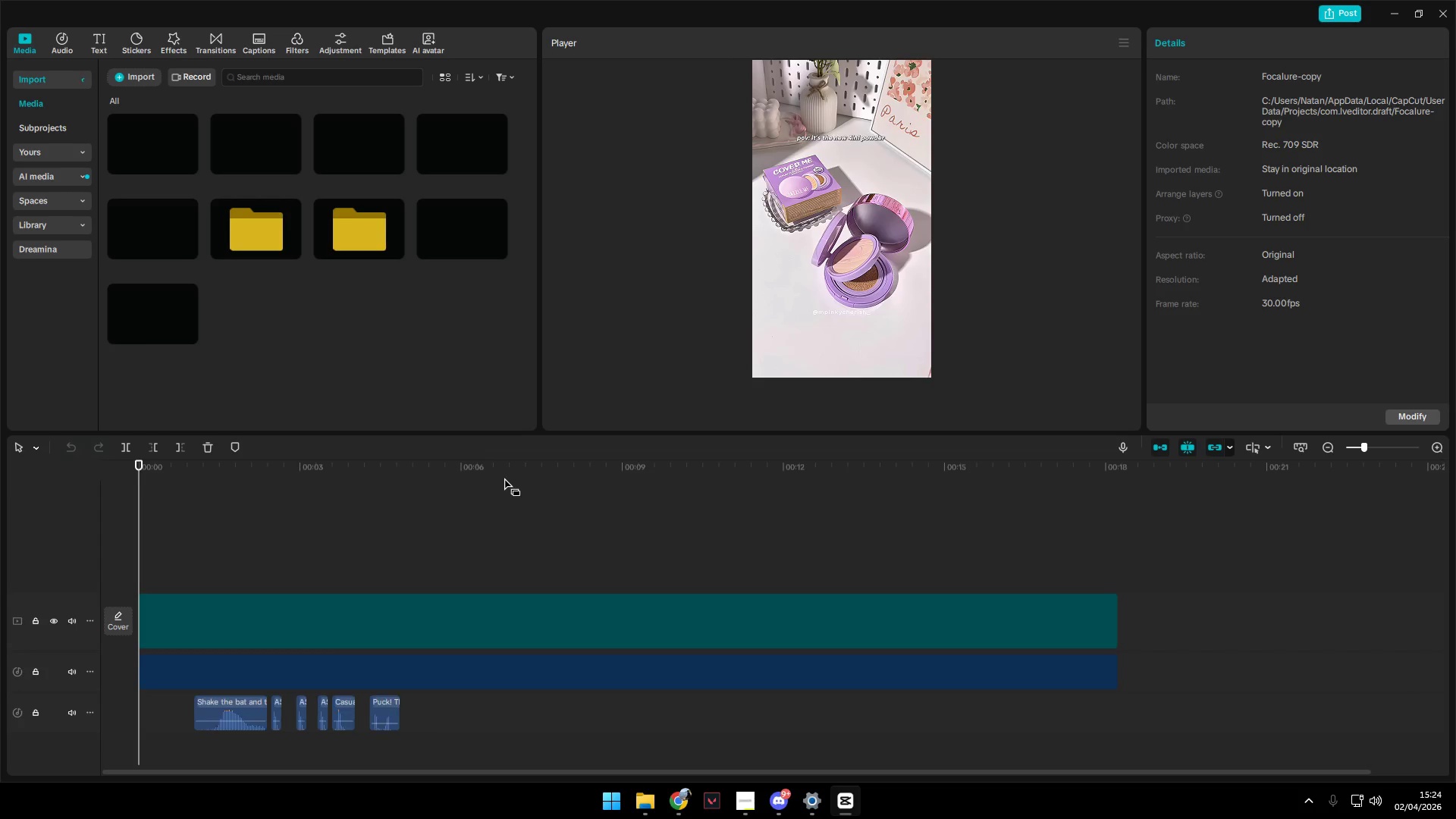 
key(Space)
 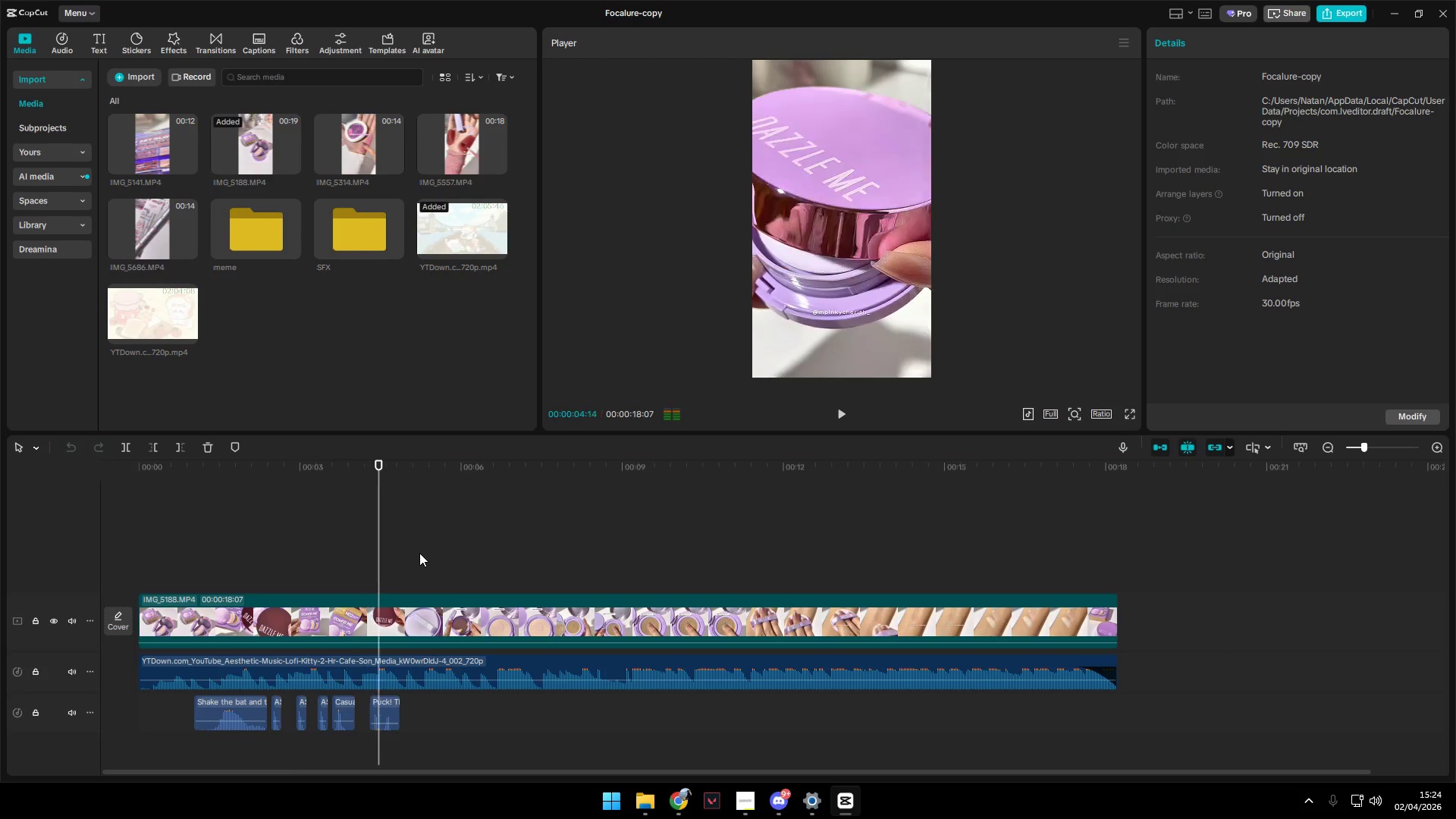 
wait(6.14)
 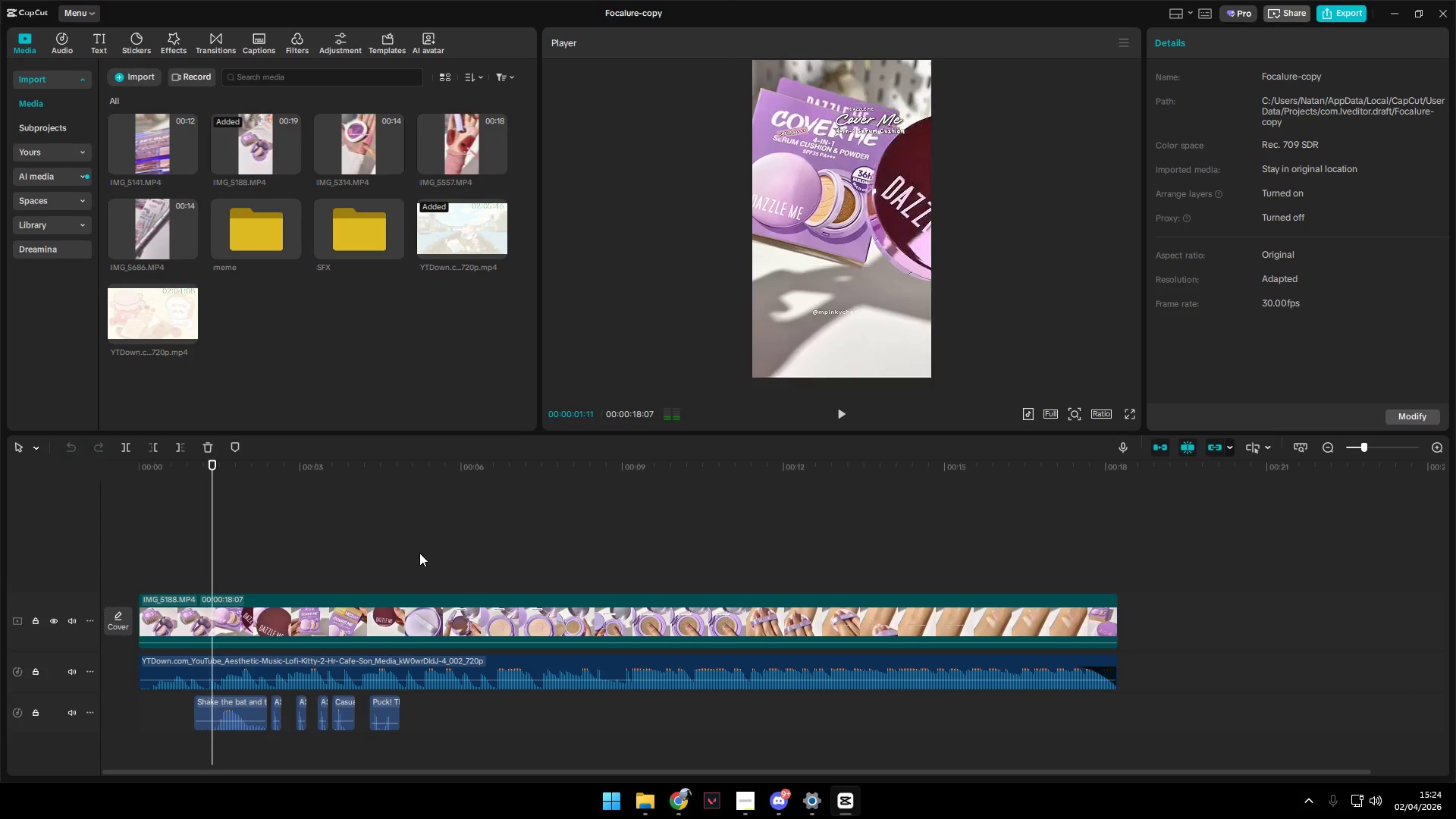 
key(Space)
 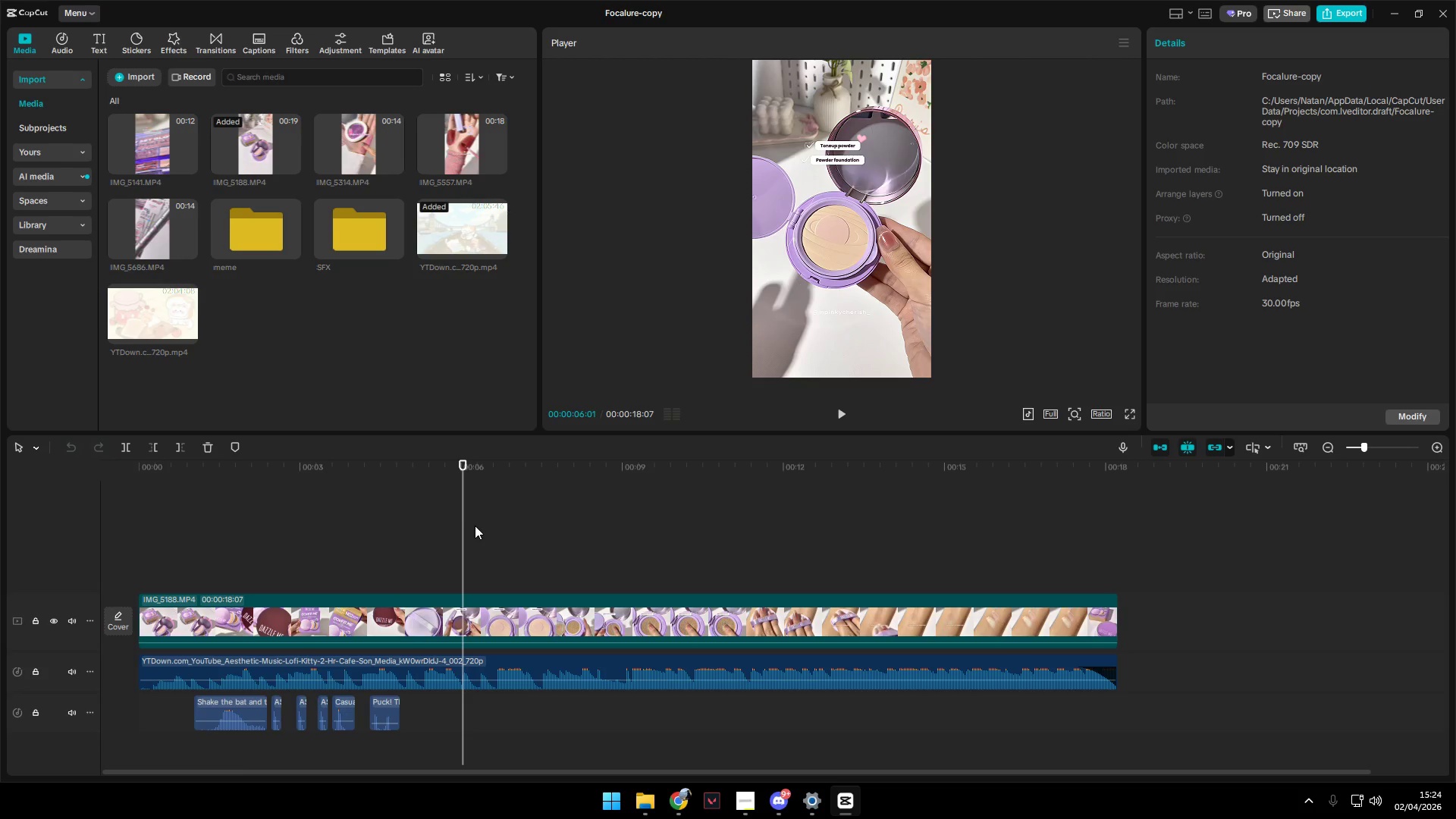 
left_click_drag(start_coordinate=[457, 535], to_coordinate=[432, 531])
 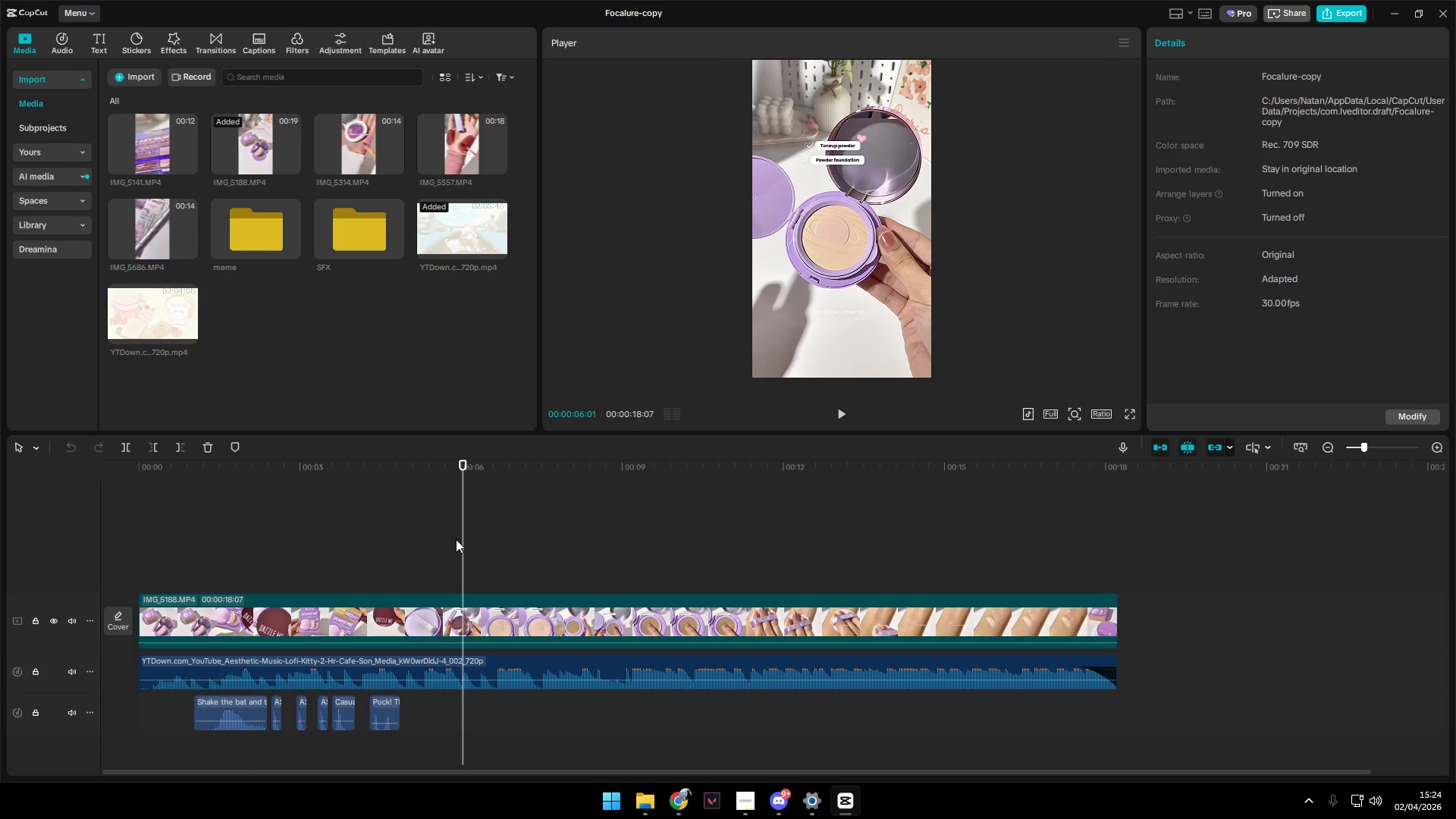 
double_click([457, 541])
 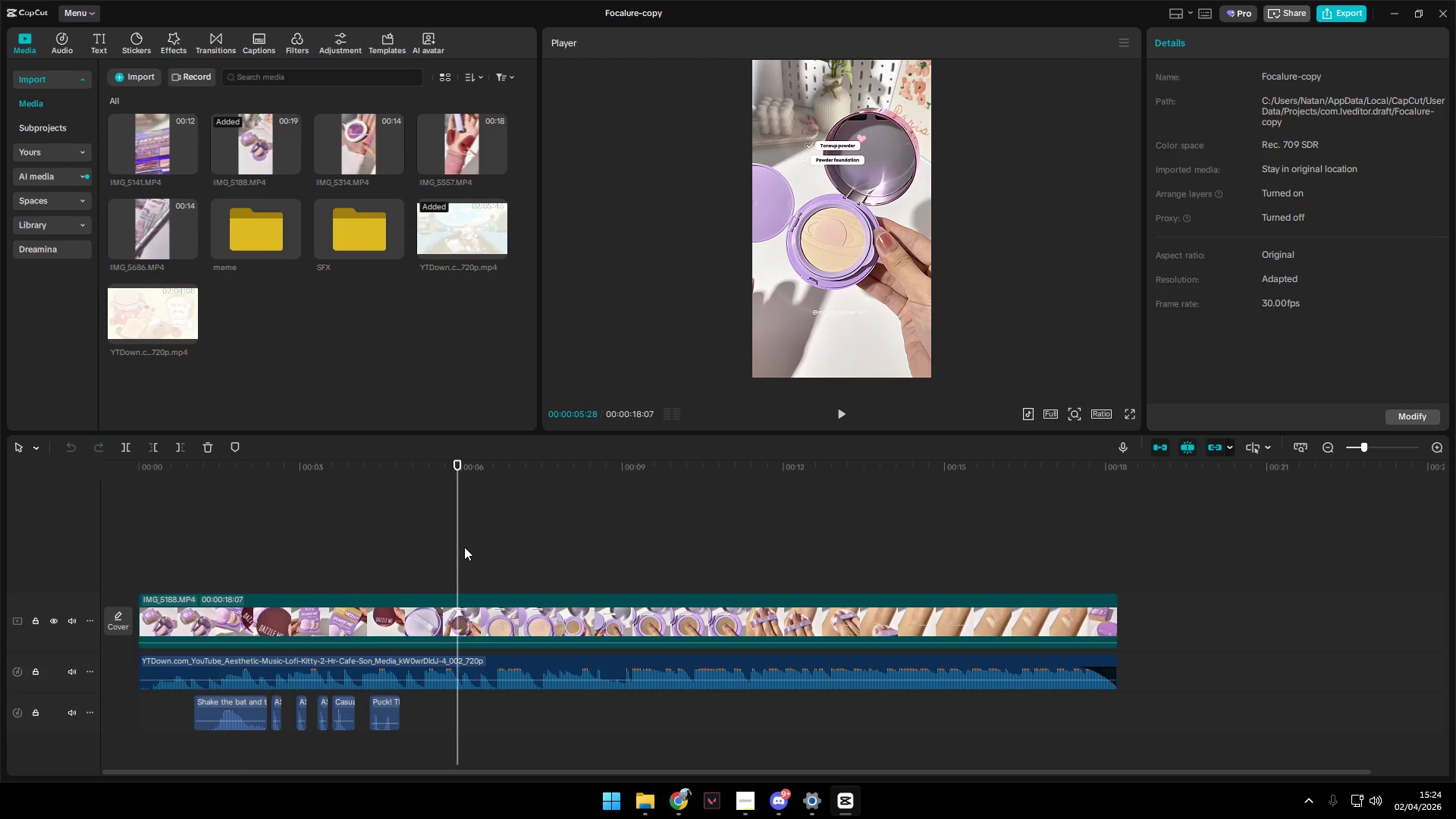 
left_click_drag(start_coordinate=[455, 546], to_coordinate=[416, 541])
 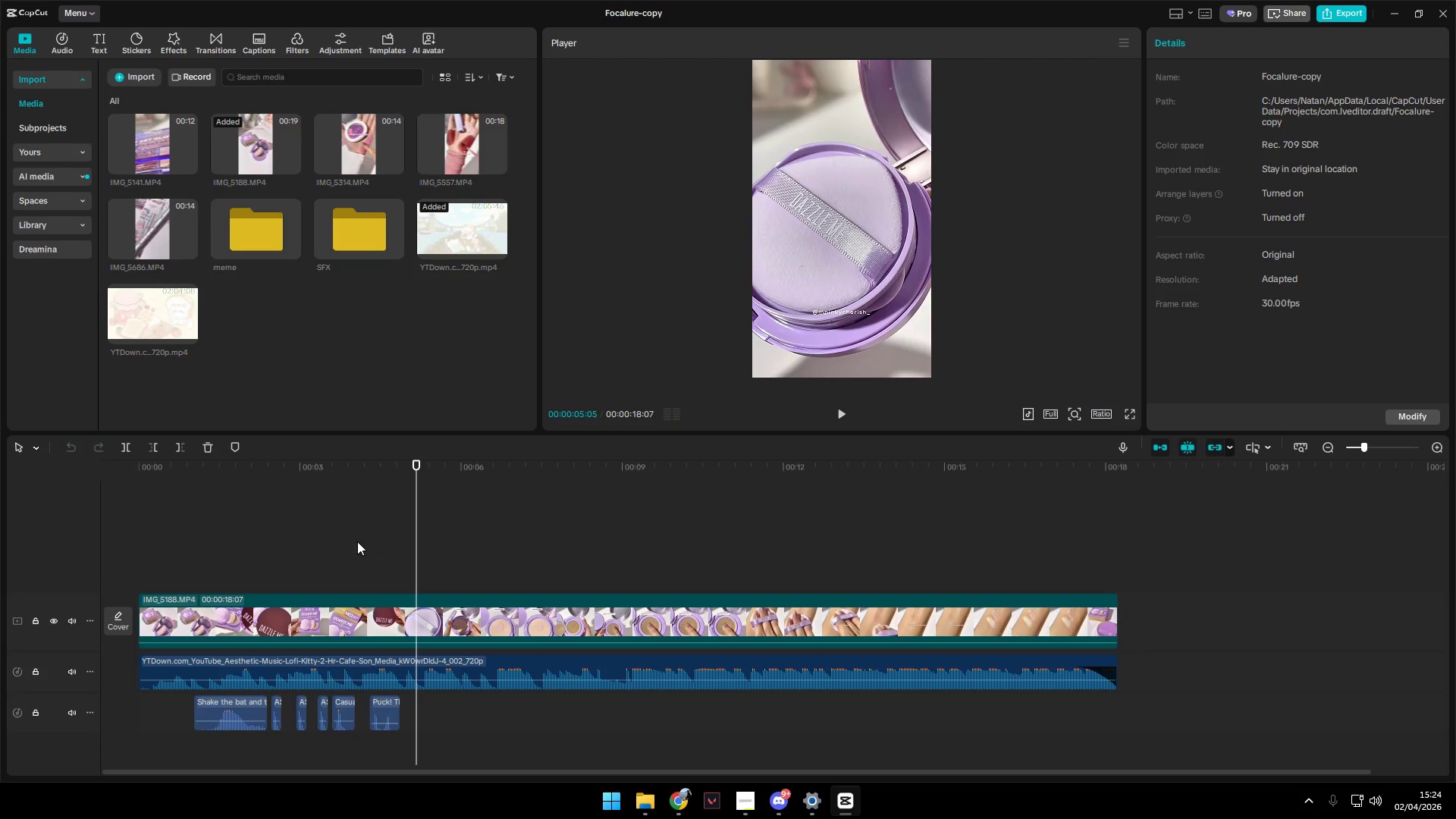 
key(Space)
 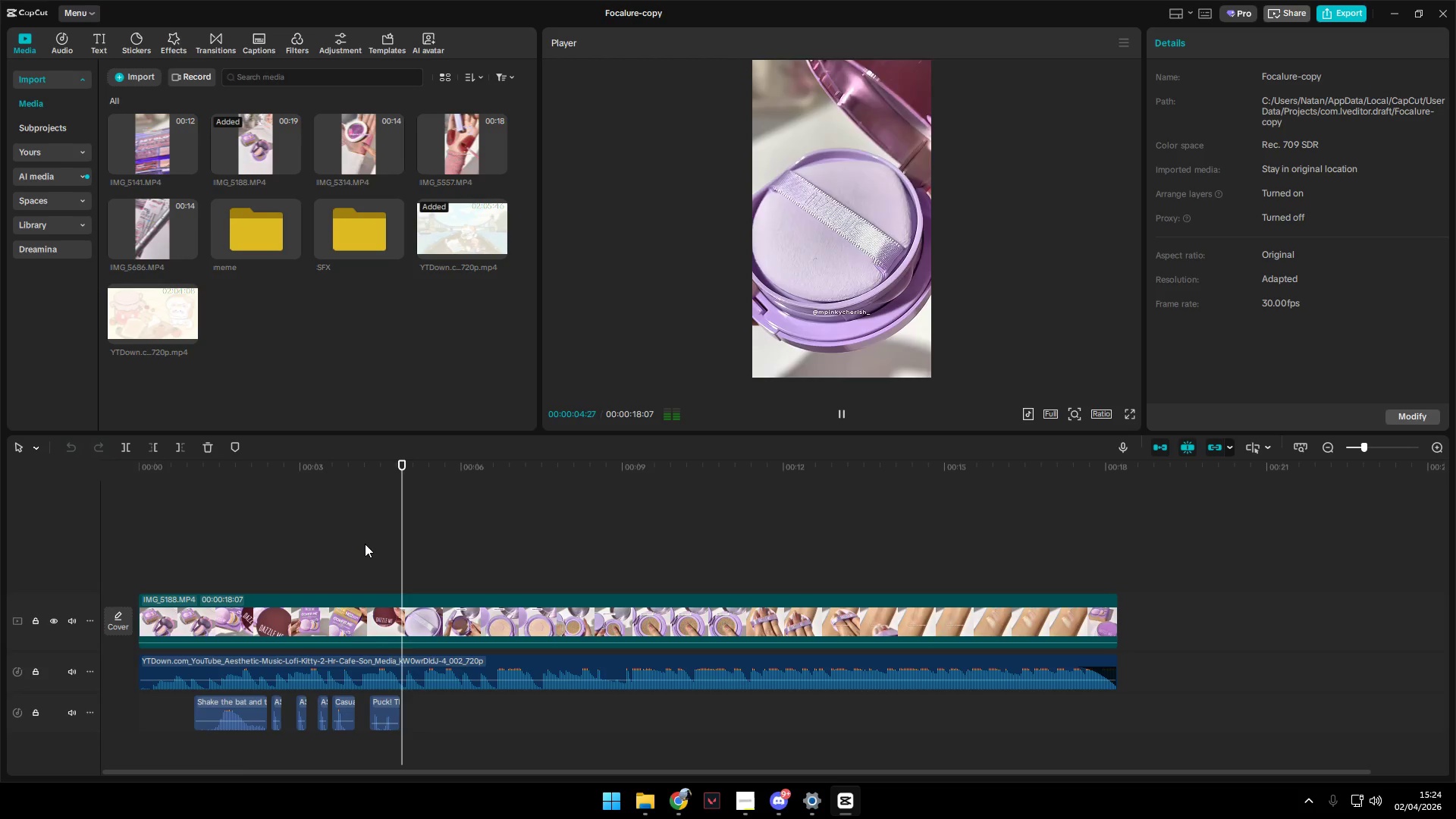 
key(Space)
 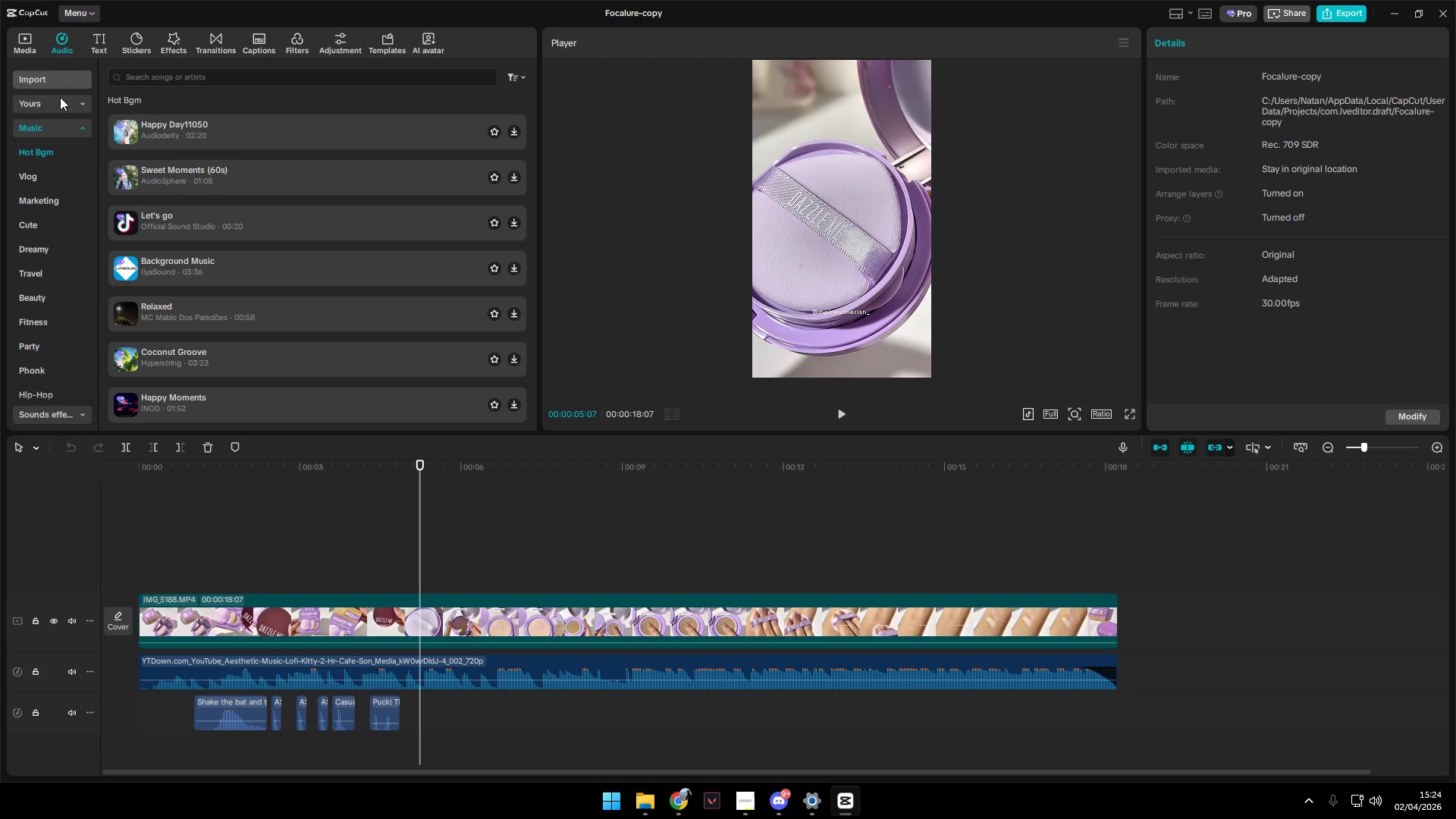 
left_click([49, 127])
 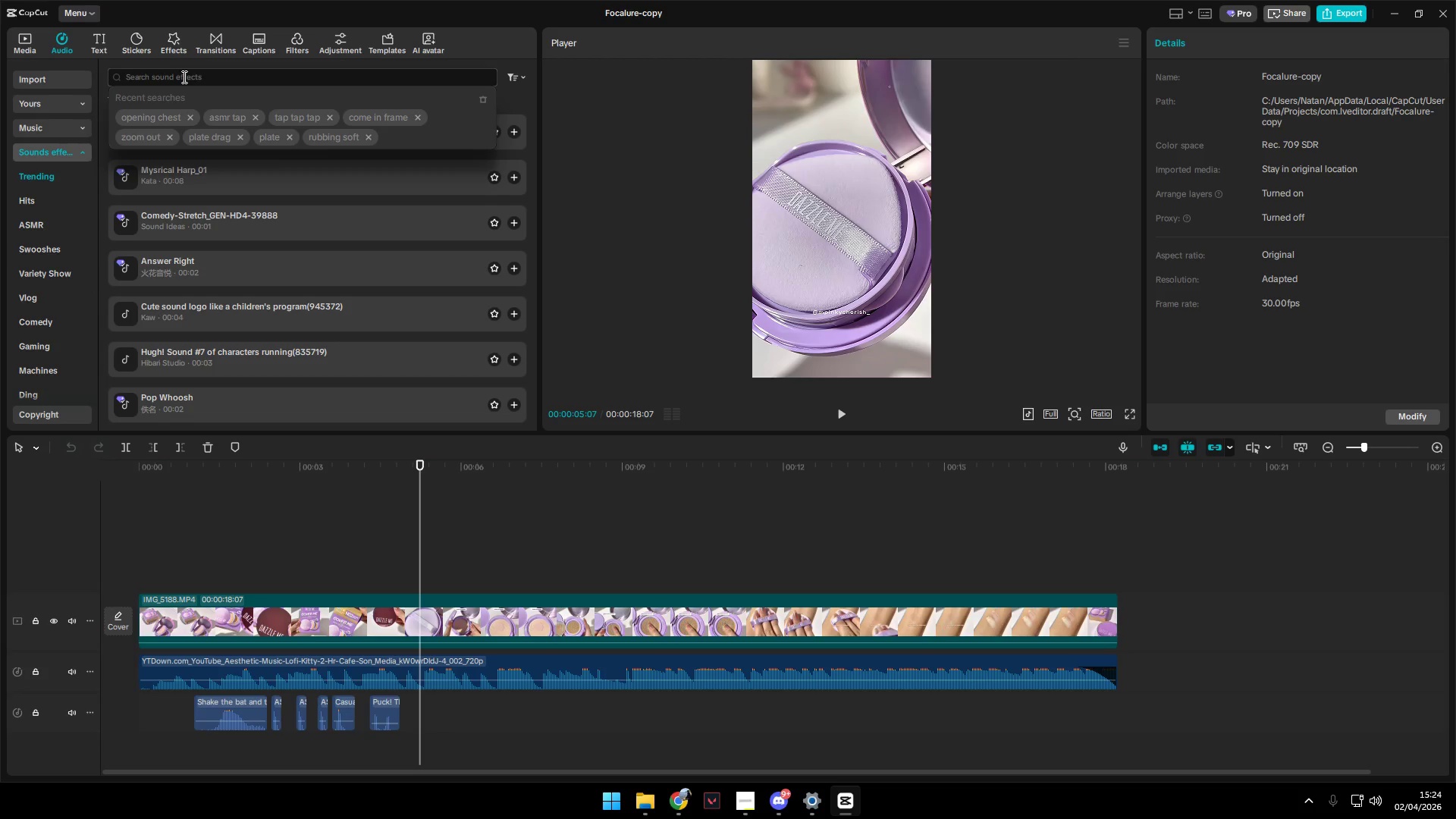 
type(o)
key(Backspace)
type(opening lid)
 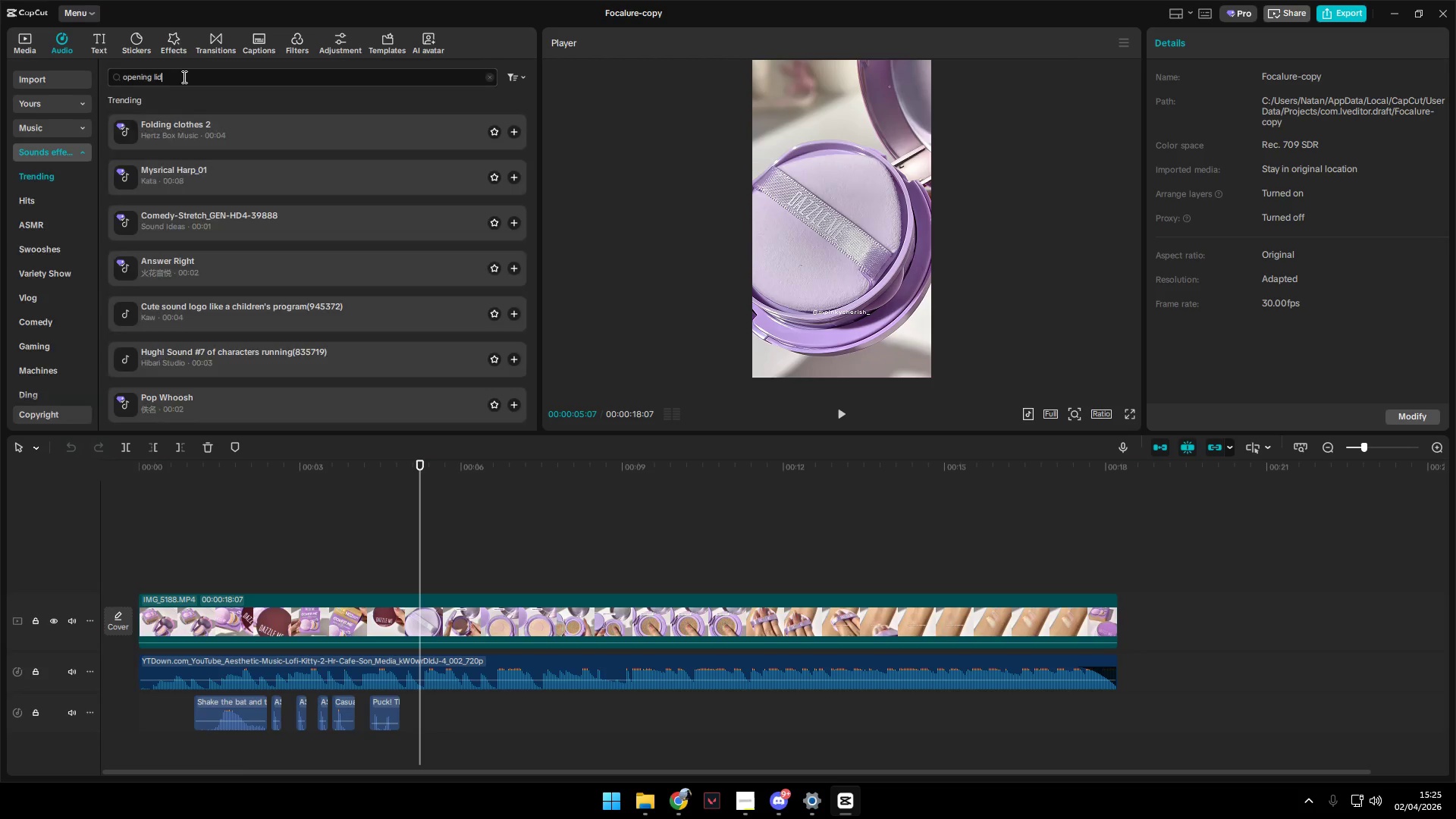 
key(Enter)
 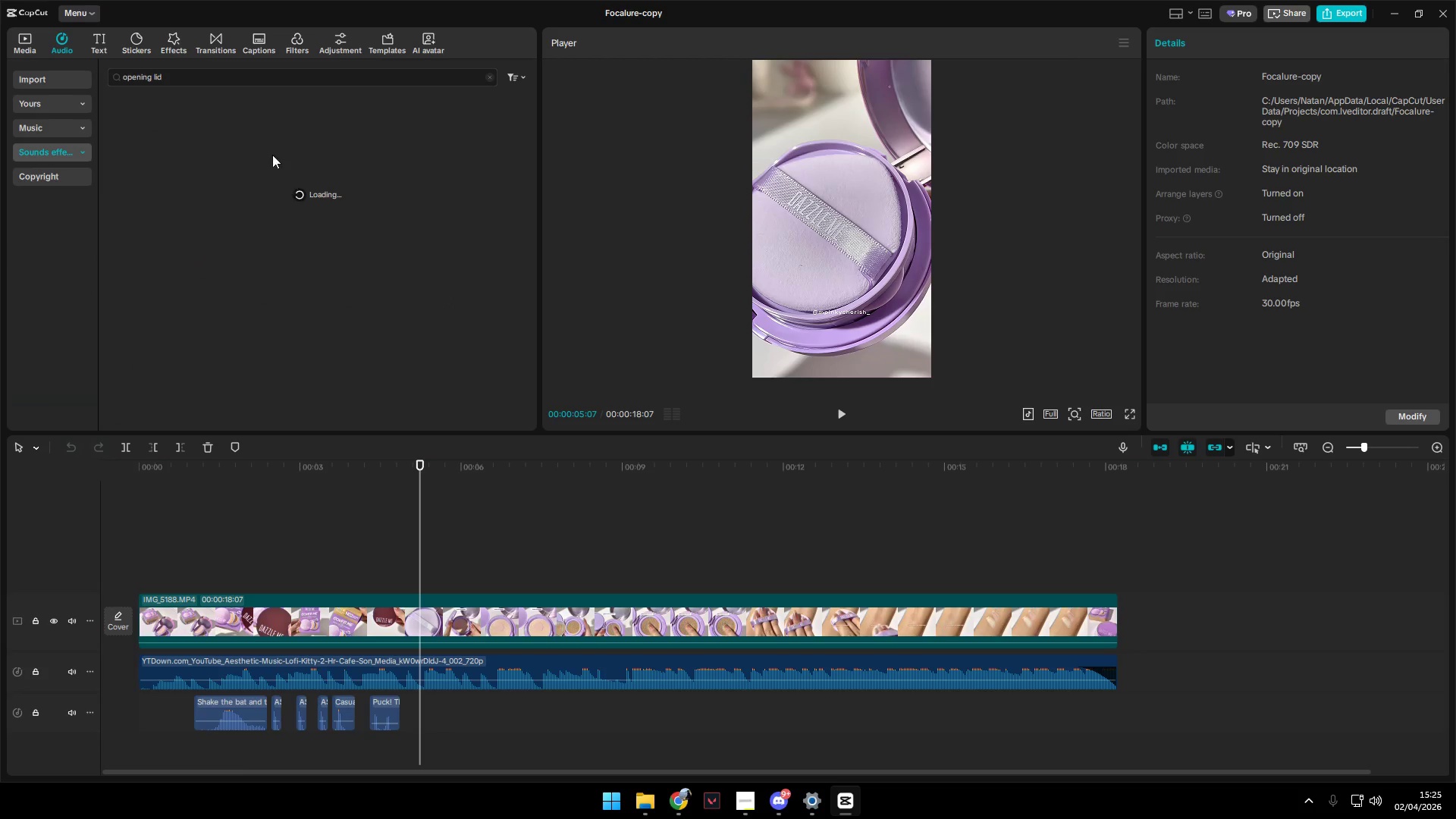 
left_click([258, 115])
 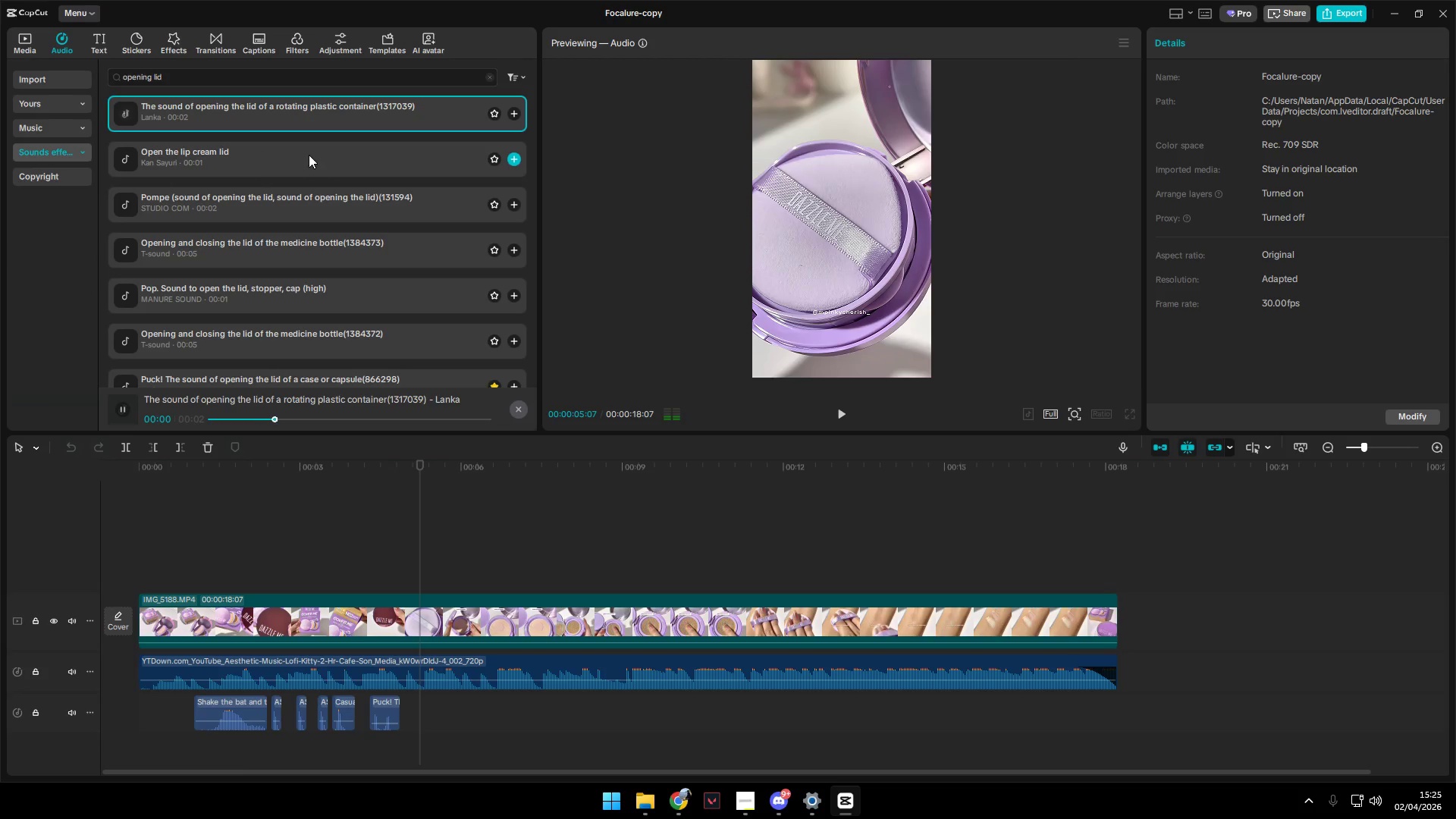 
left_click([323, 155])
 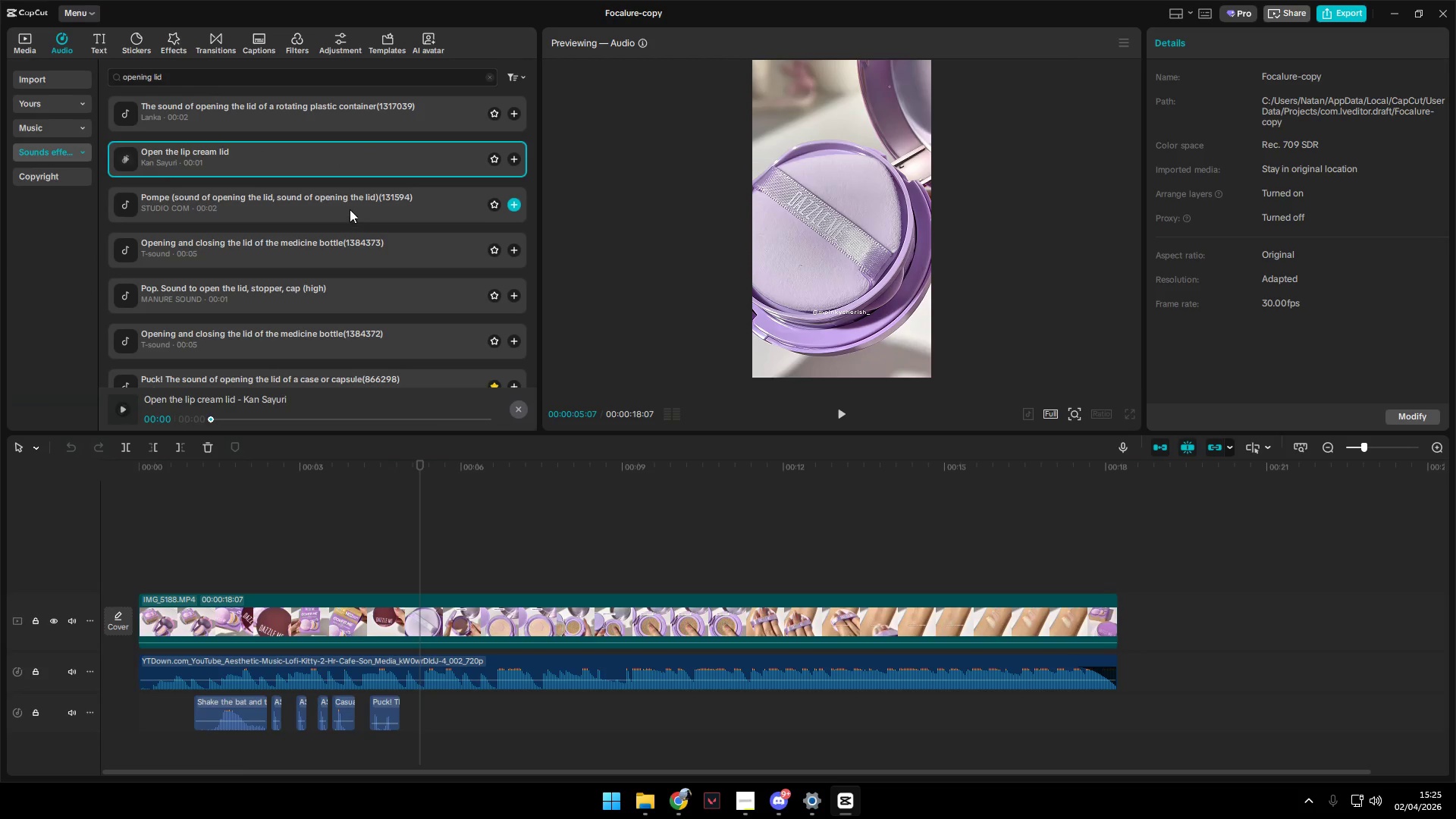 
double_click([344, 152])
 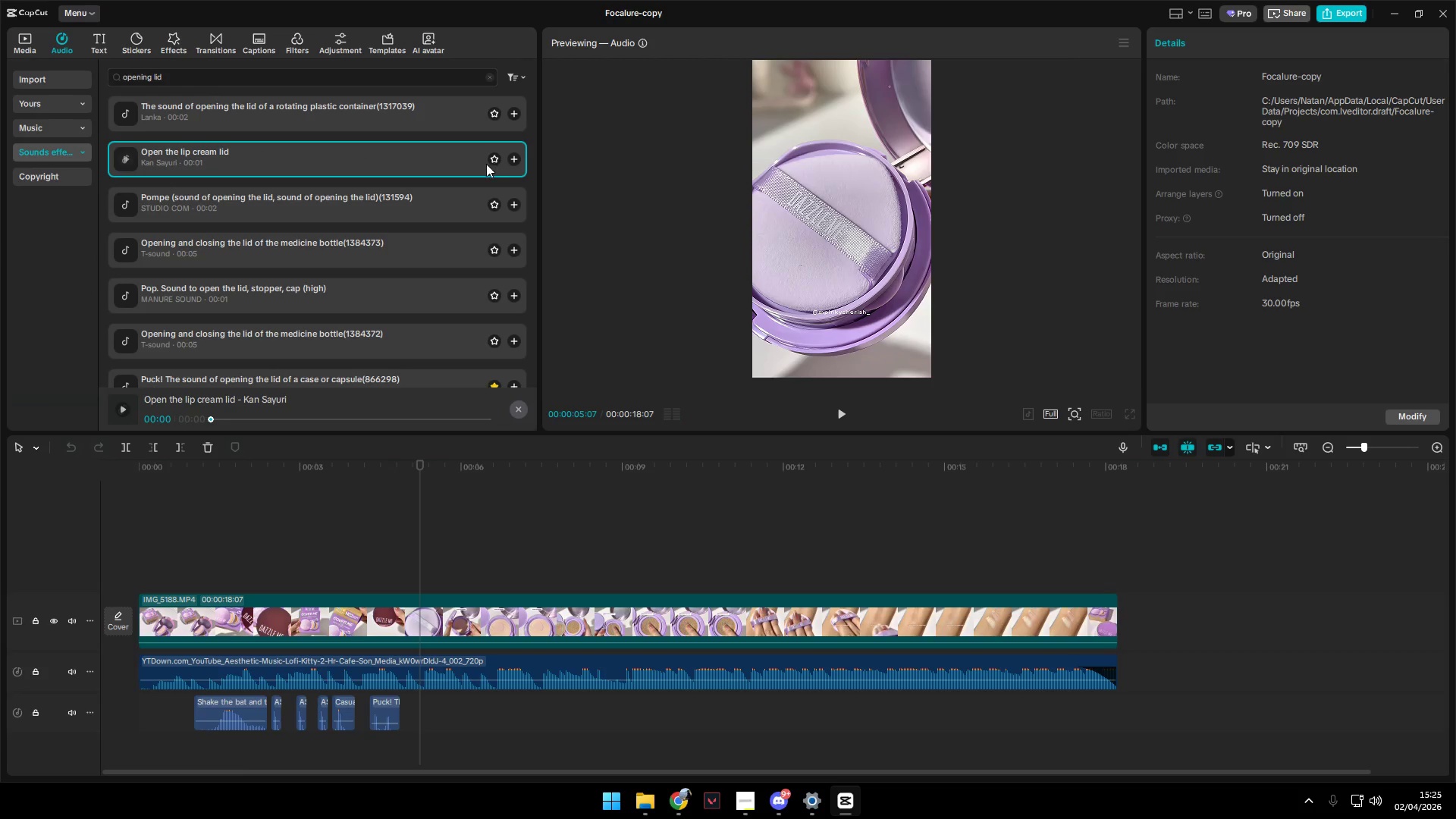 
double_click([332, 207])
 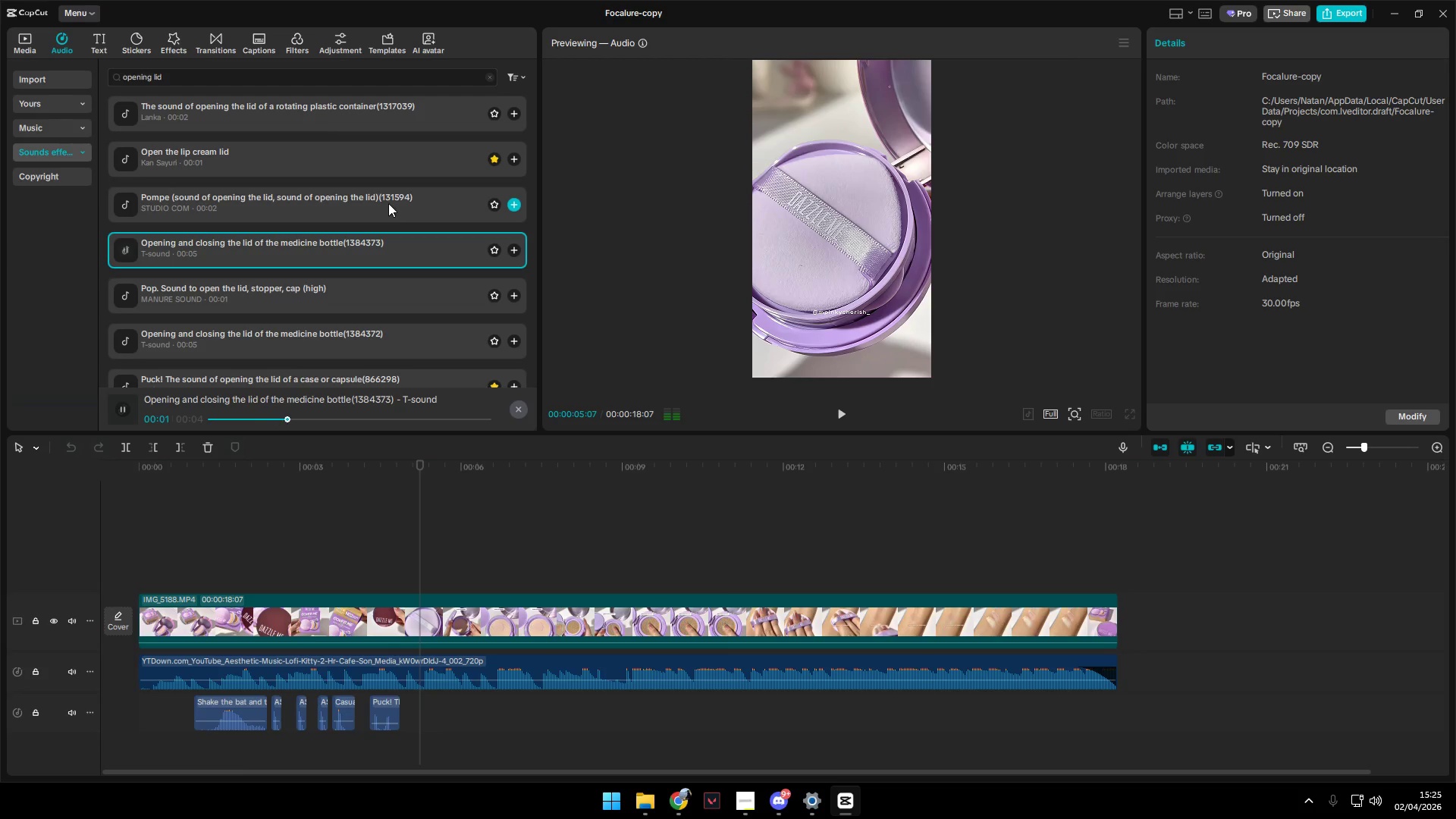 
left_click([350, 287])
 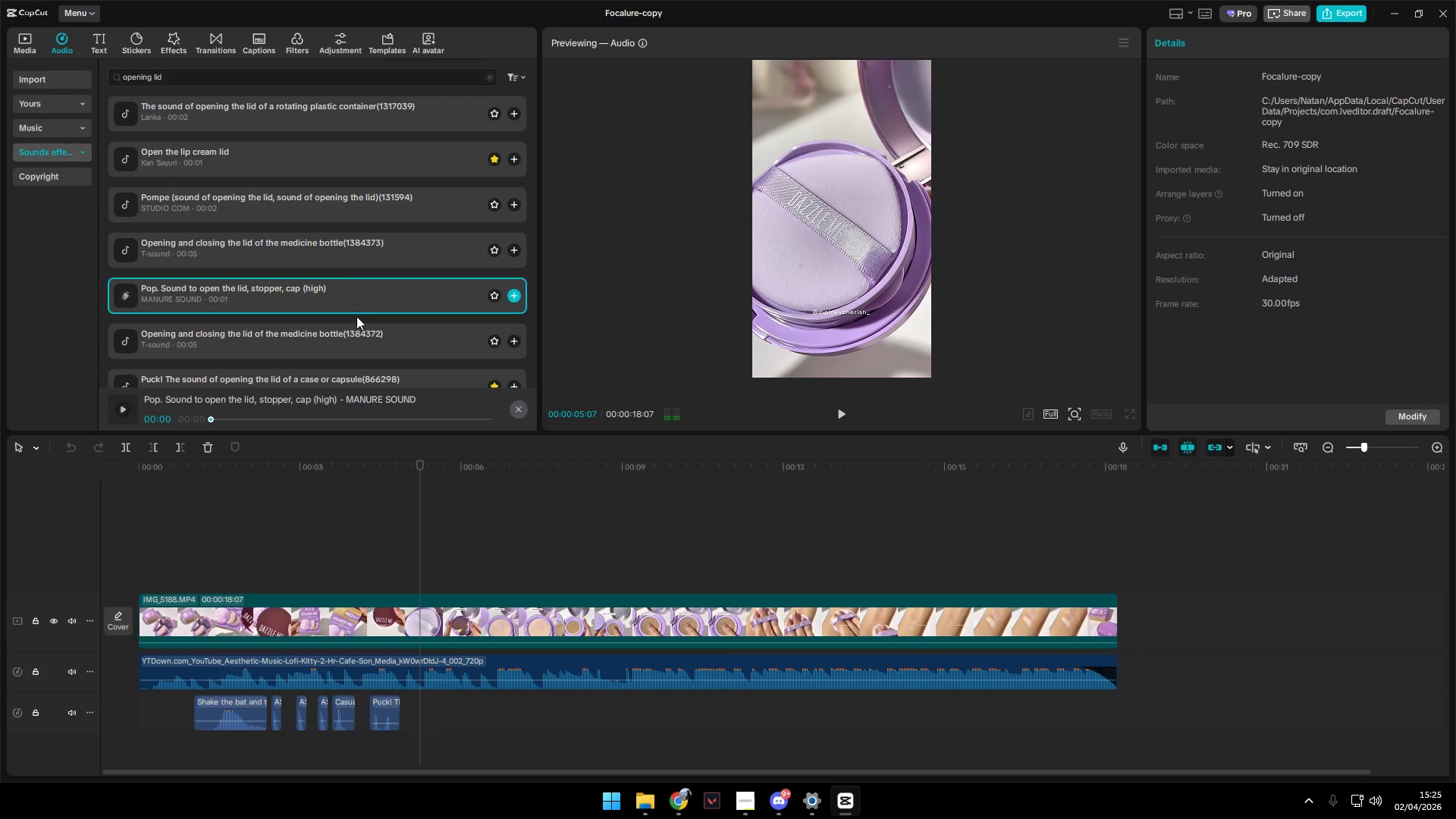 
left_click([357, 331])
 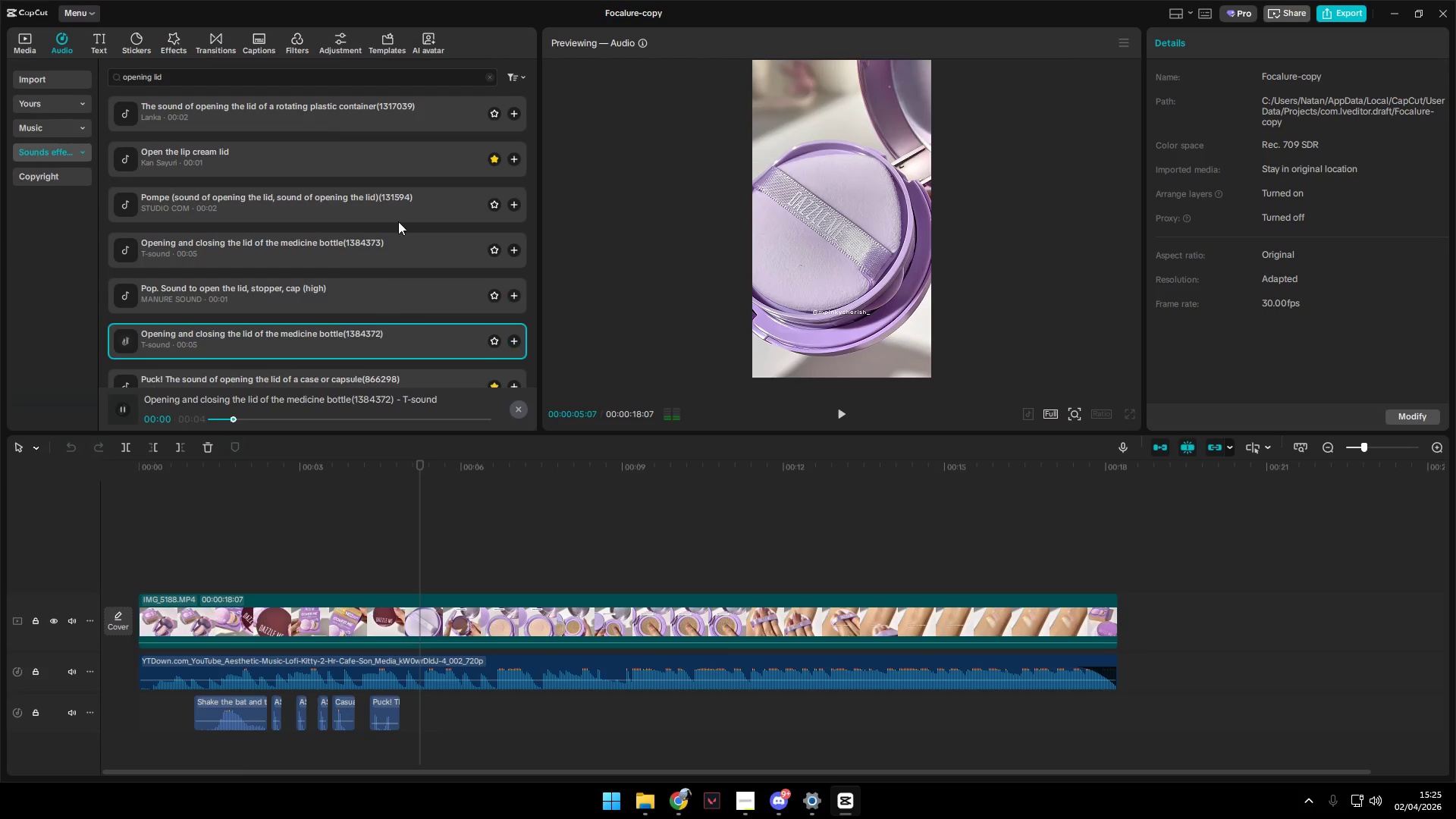 
left_click([373, 161])
 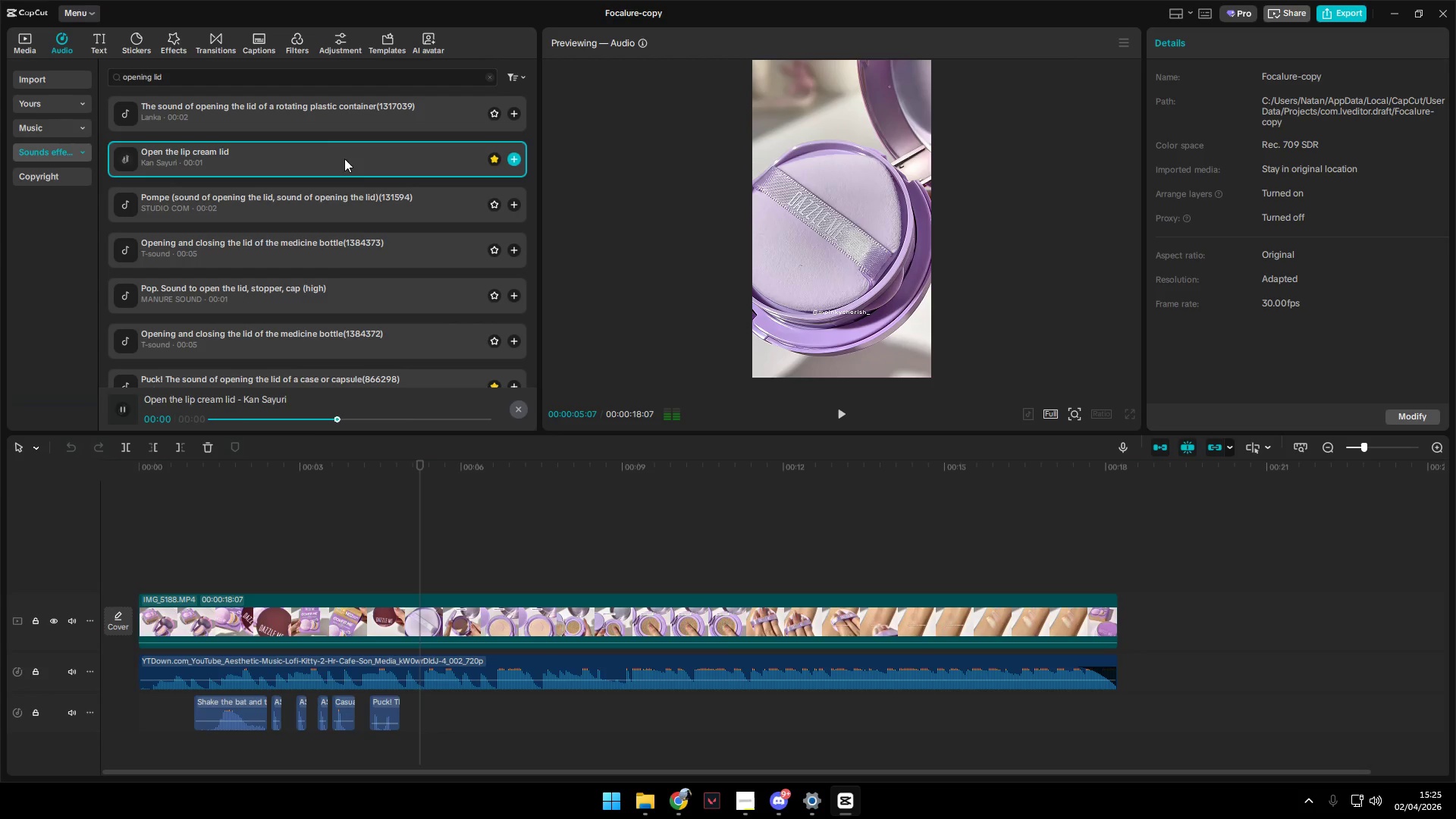 
left_click_drag(start_coordinate=[333, 152], to_coordinate=[425, 707])
 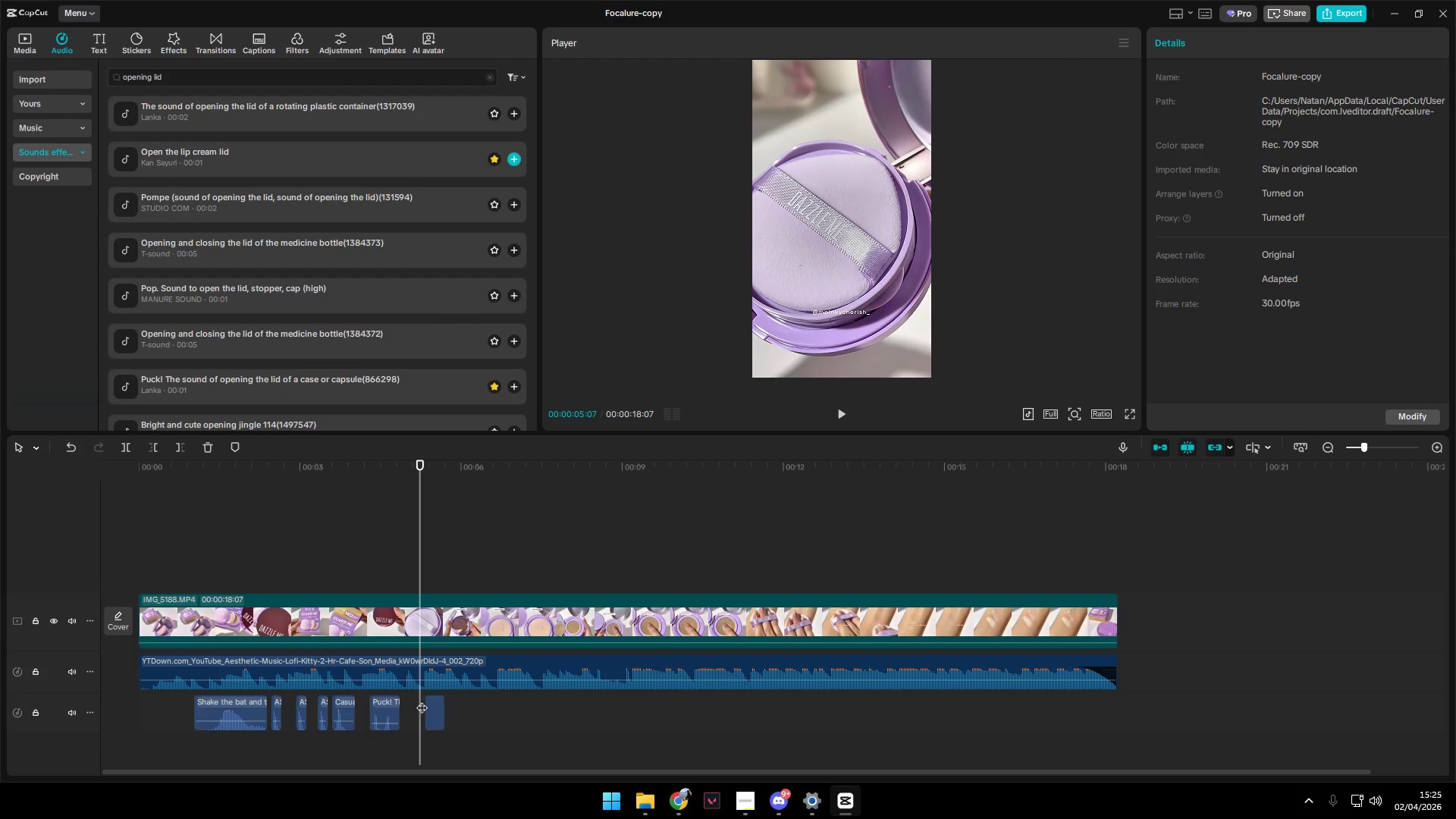 
hold_key(key=ControlLeft, duration=1.06)
 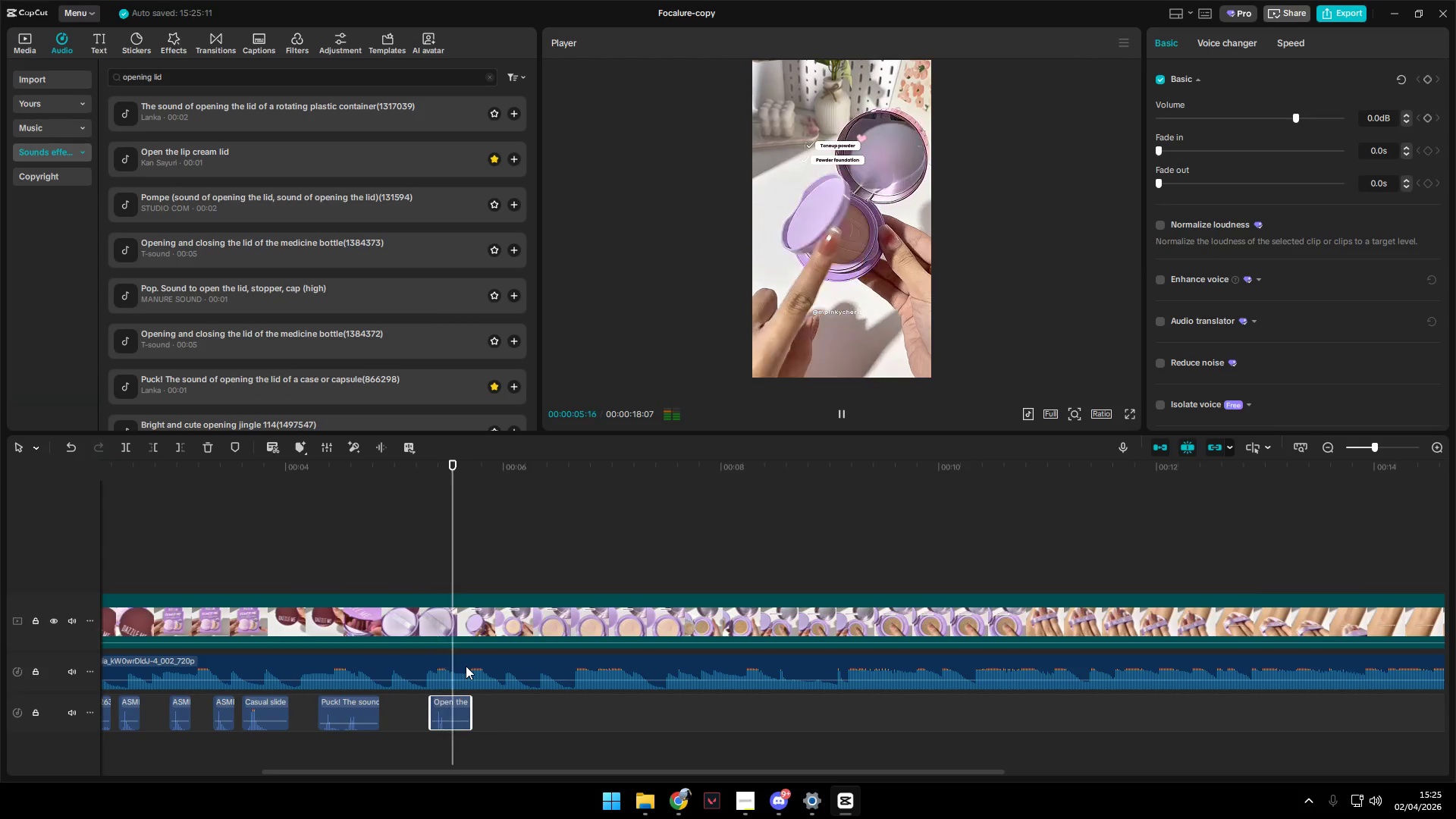 
key(Space)
 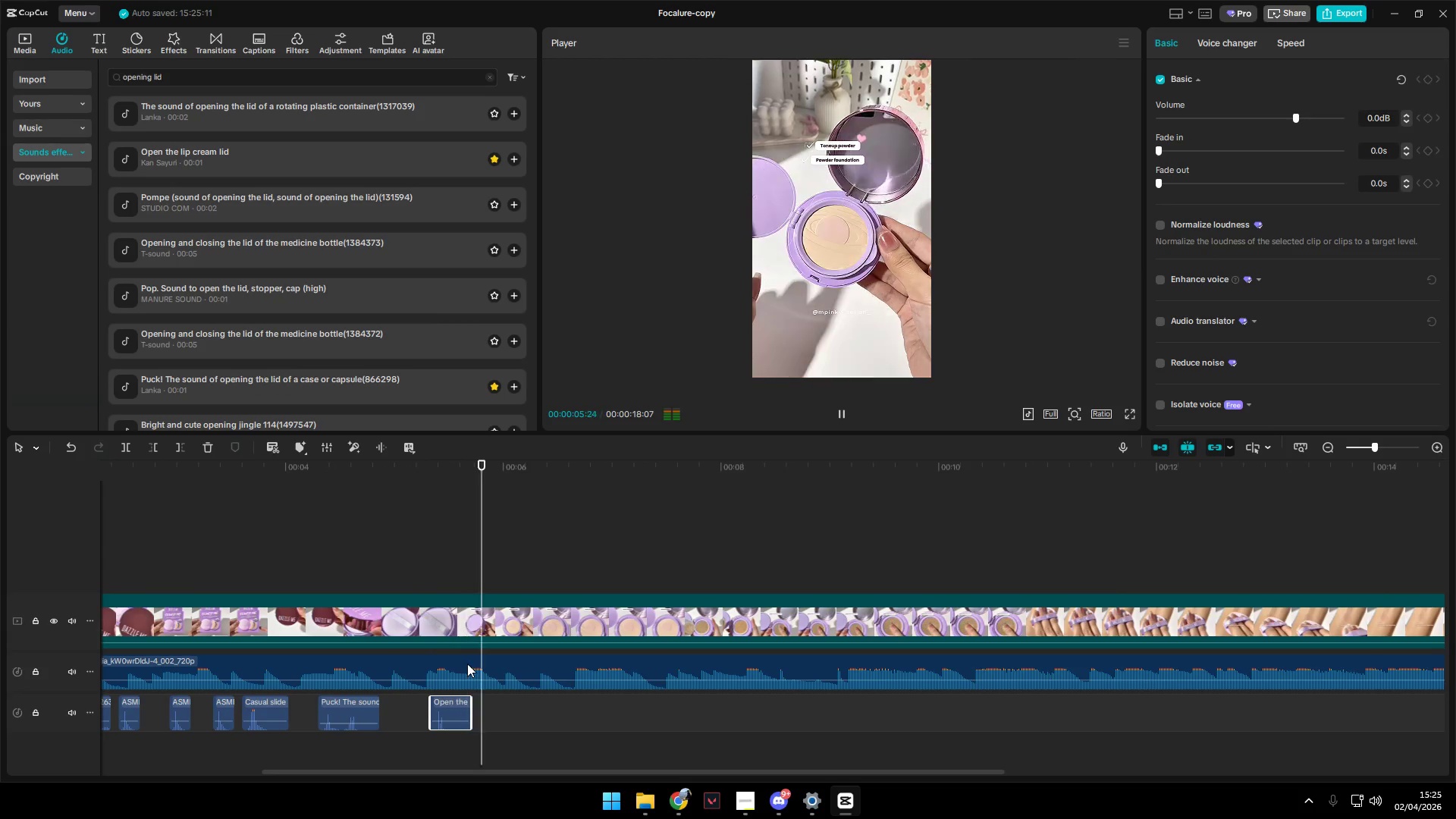 
scroll: coordinate [460, 692], scroll_direction: up, amount: 16.0
 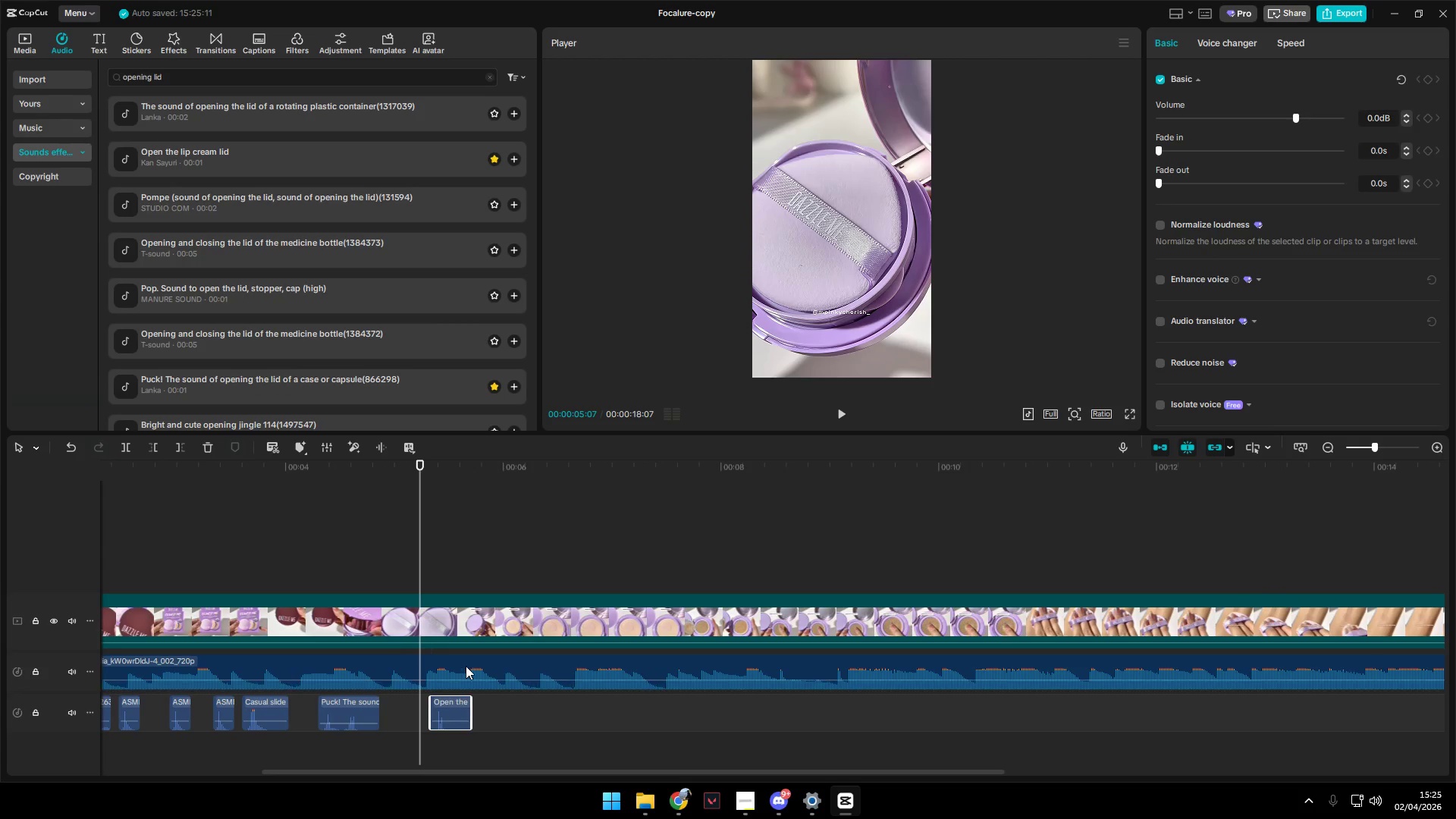 
key(Space)
 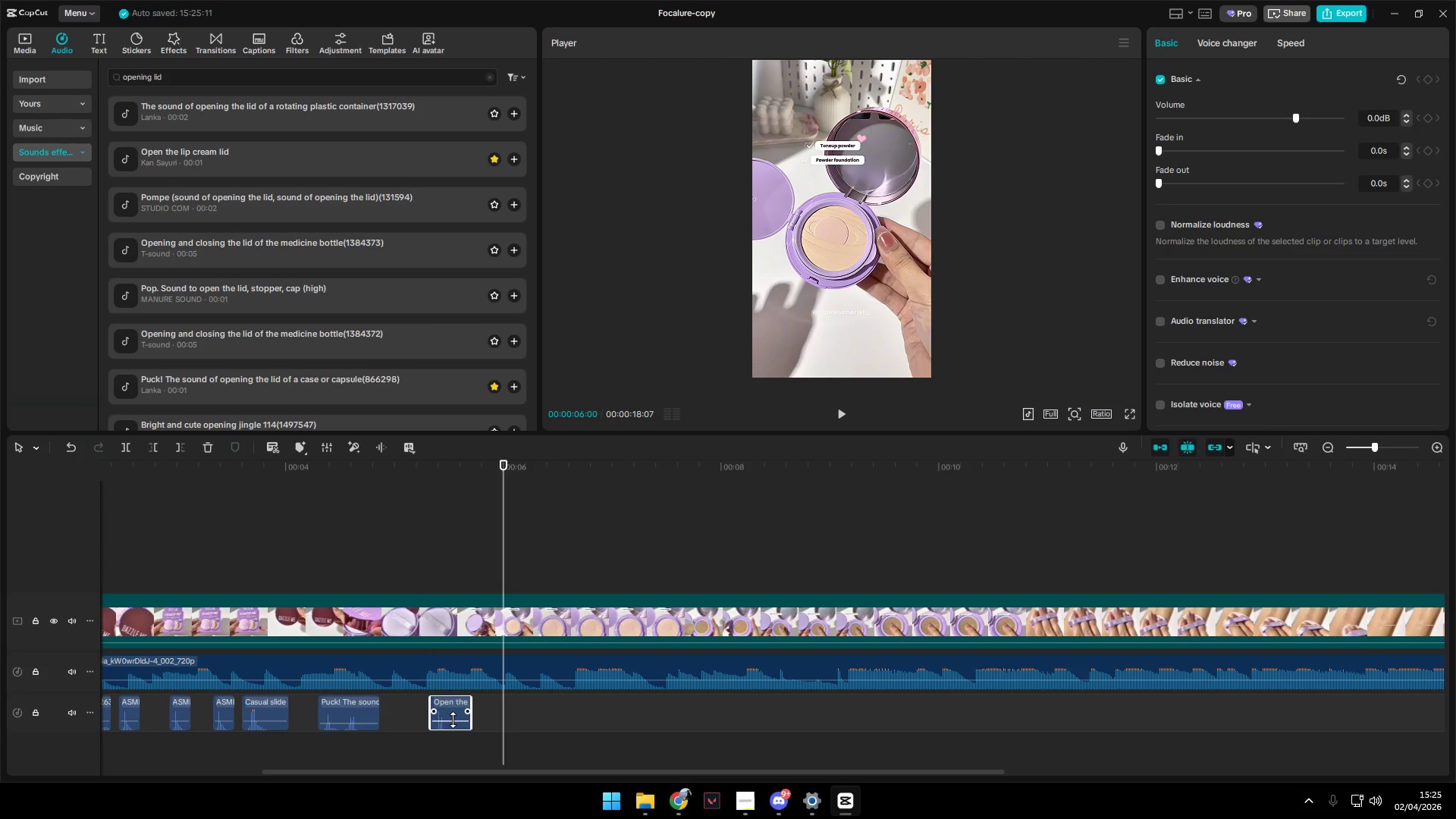 
left_click_drag(start_coordinate=[450, 703], to_coordinate=[455, 703])
 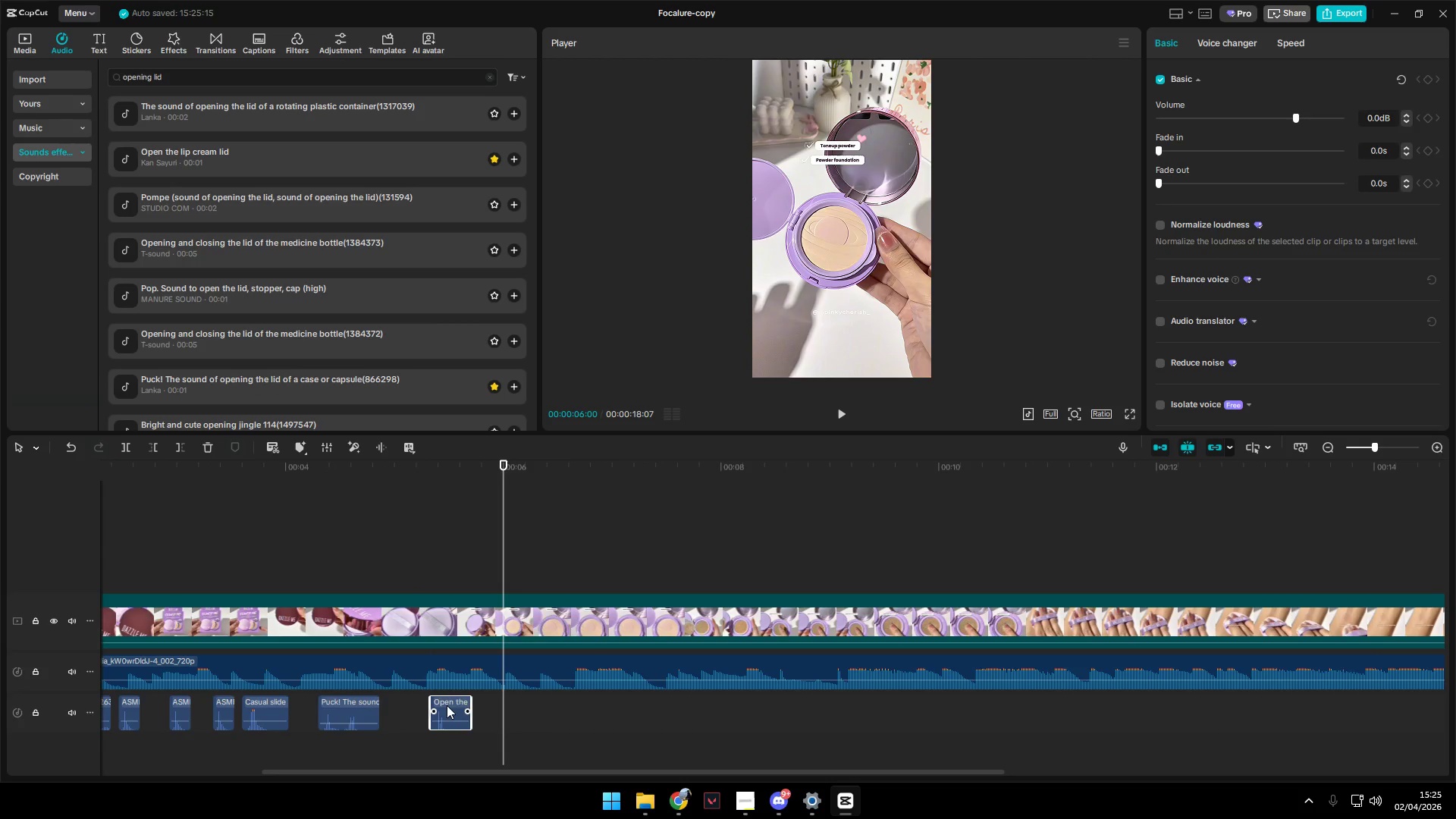 
left_click_drag(start_coordinate=[447, 704], to_coordinate=[472, 704])
 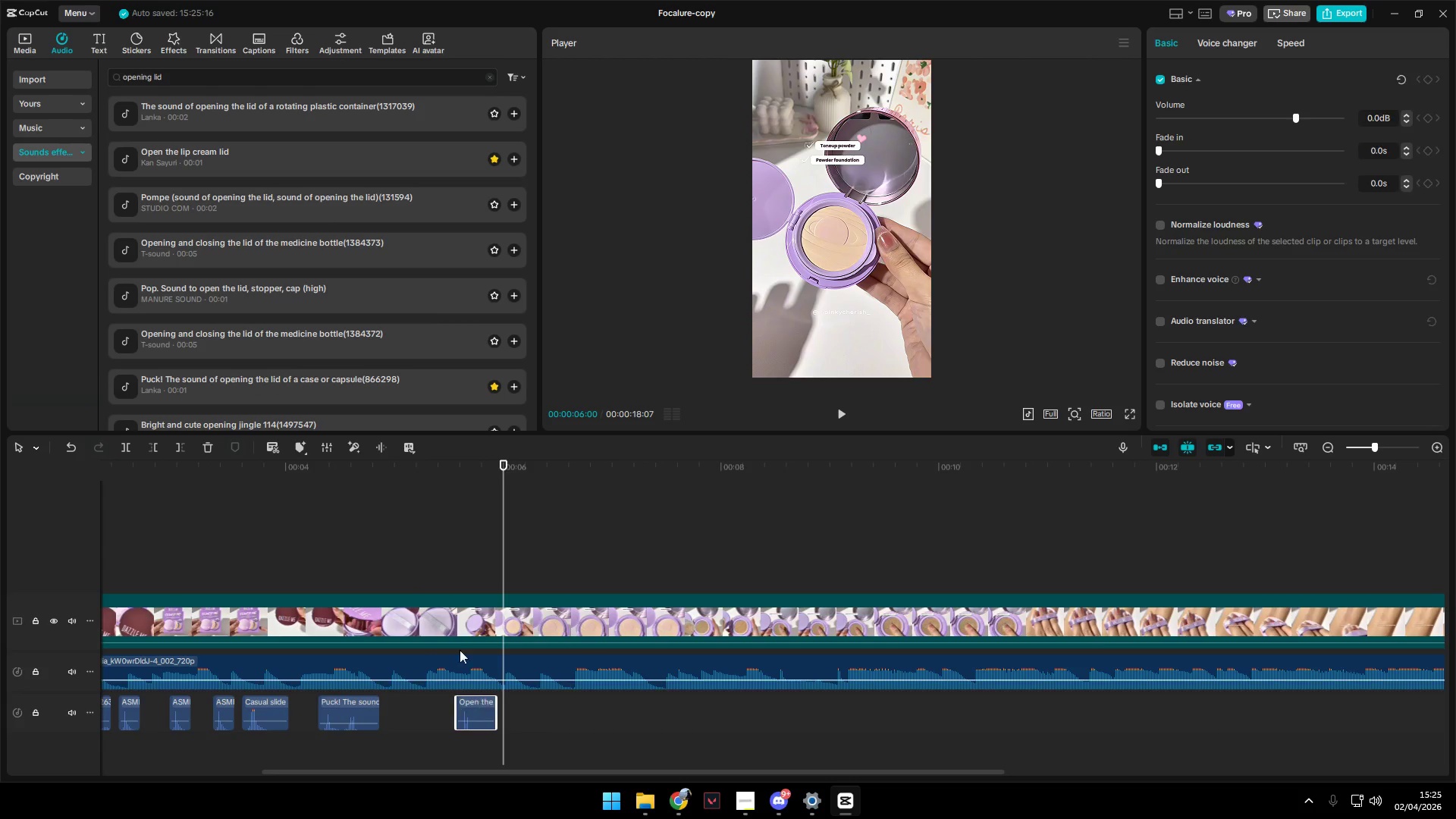 
double_click([410, 580])
 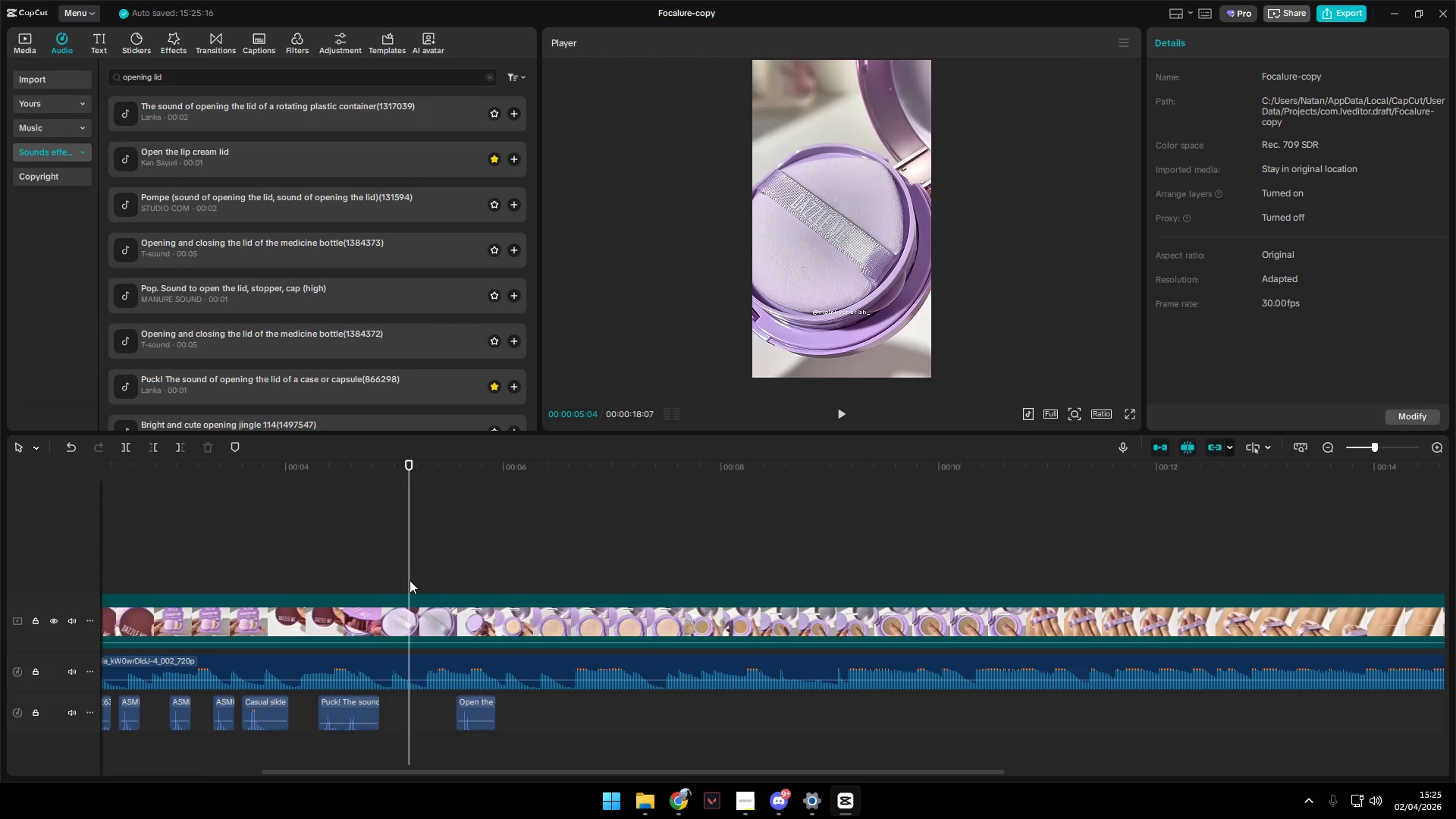 
key(Space)
 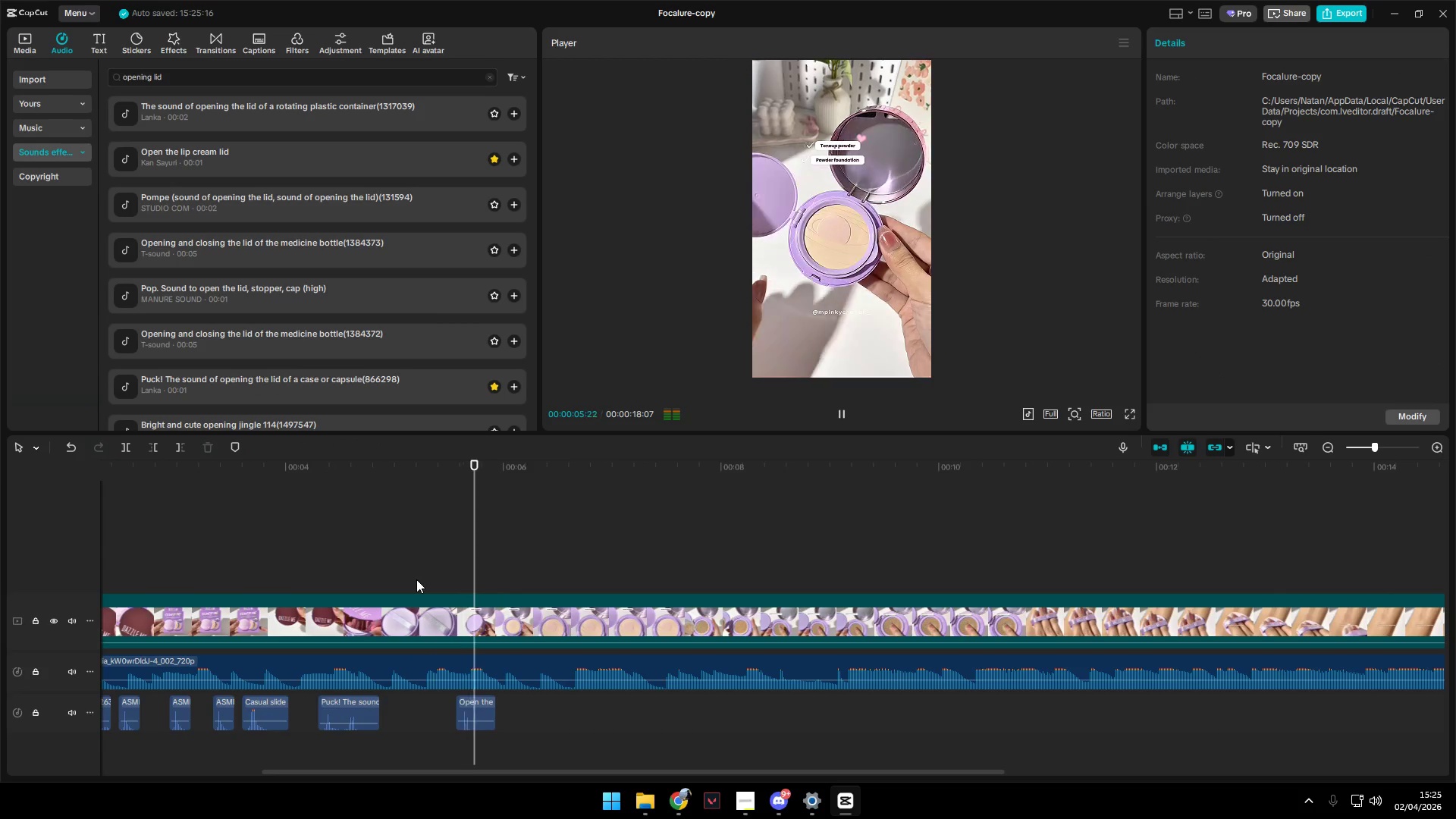 
key(Space)
 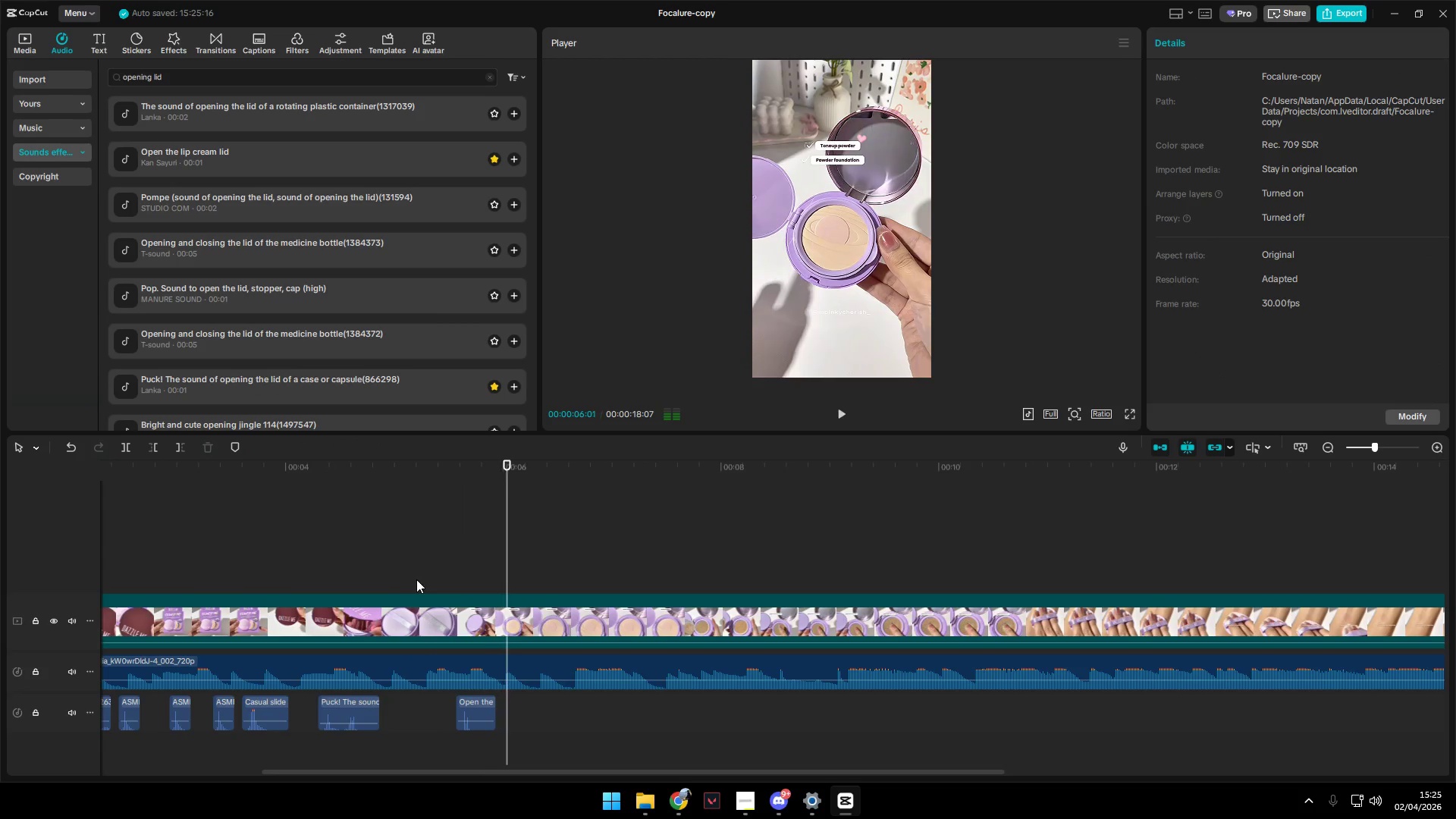 
left_click([419, 577])
 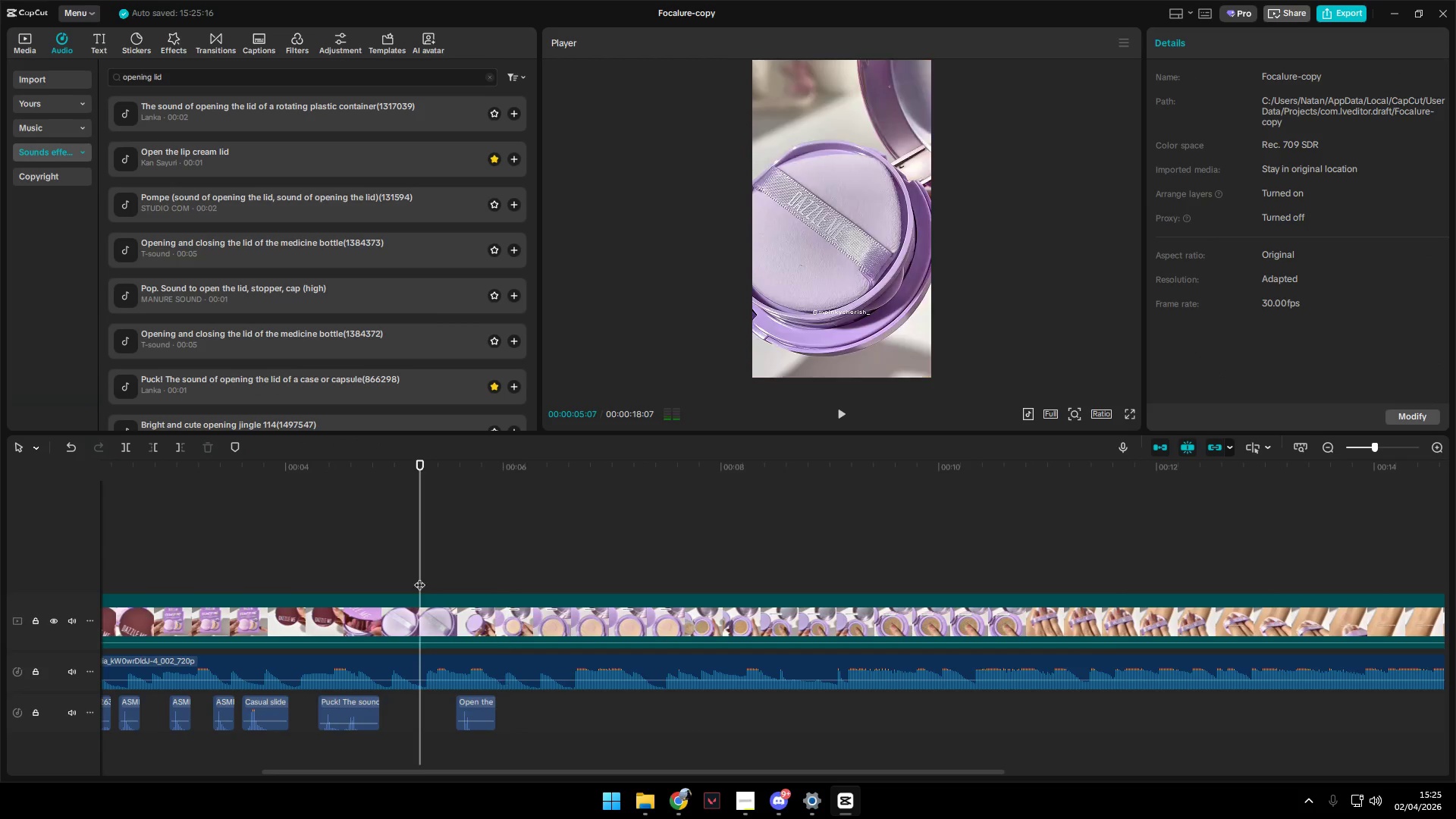 
key(Space)
 